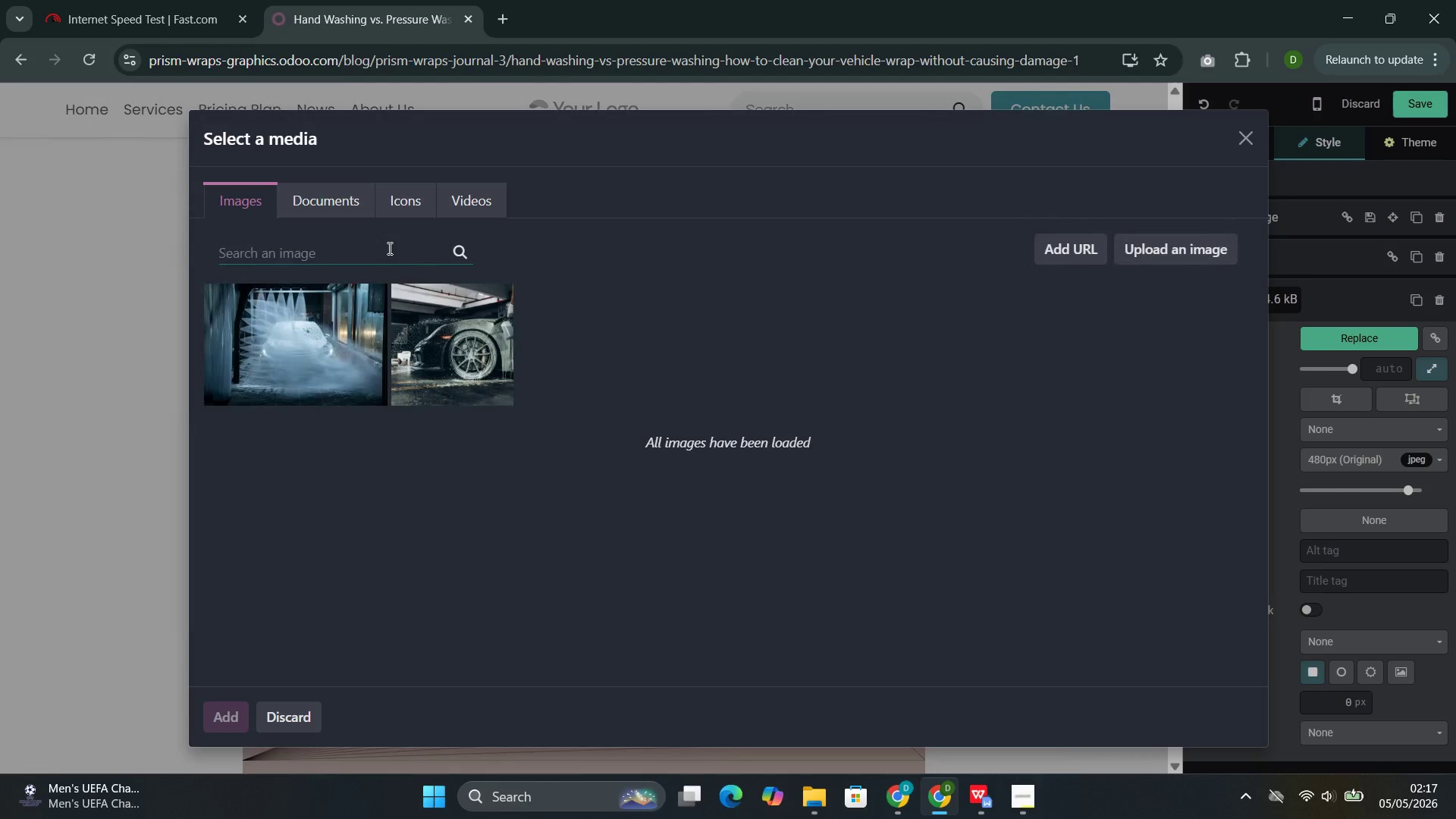 
key(Control+V)
 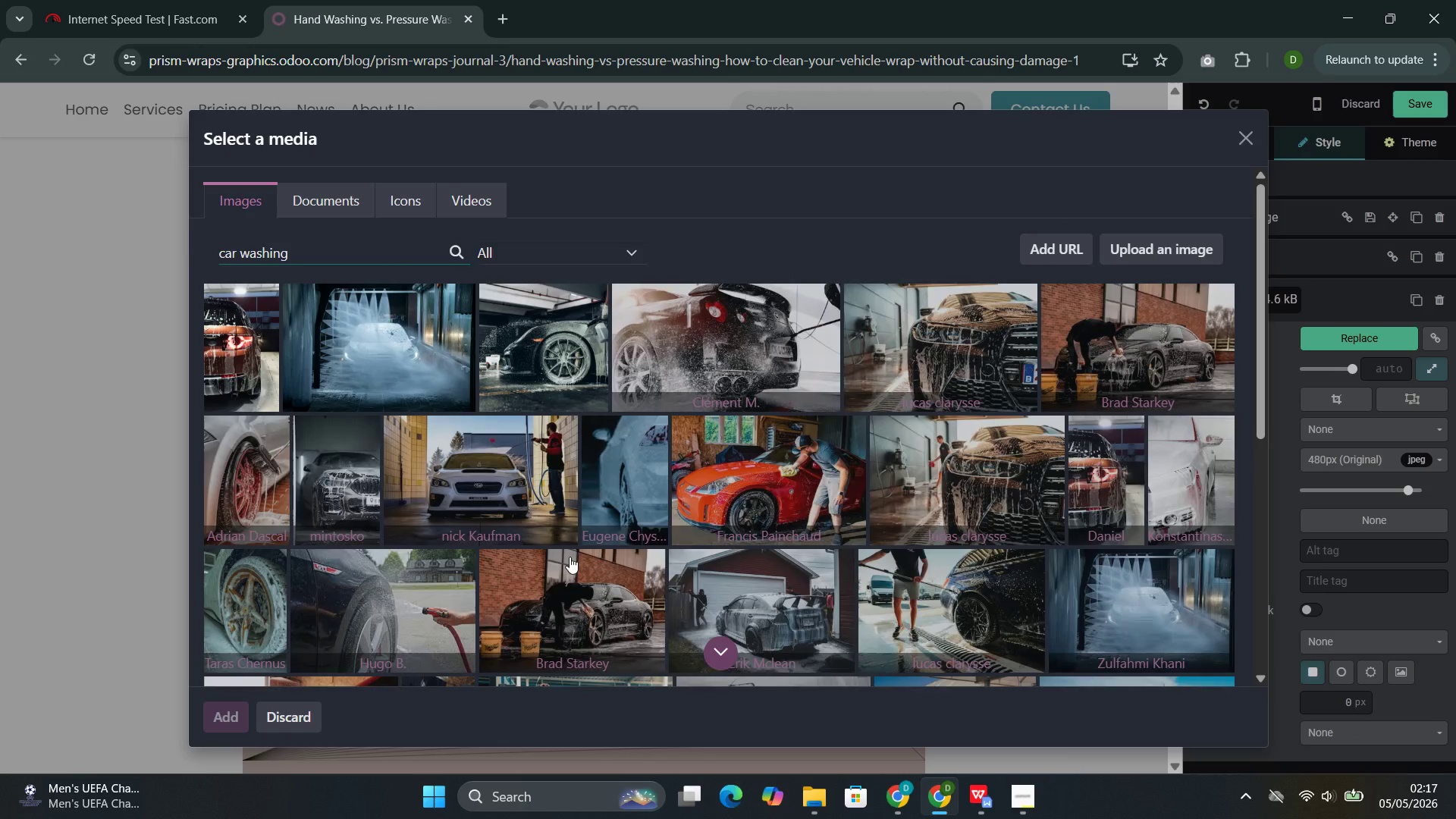 
wait(5.2)
 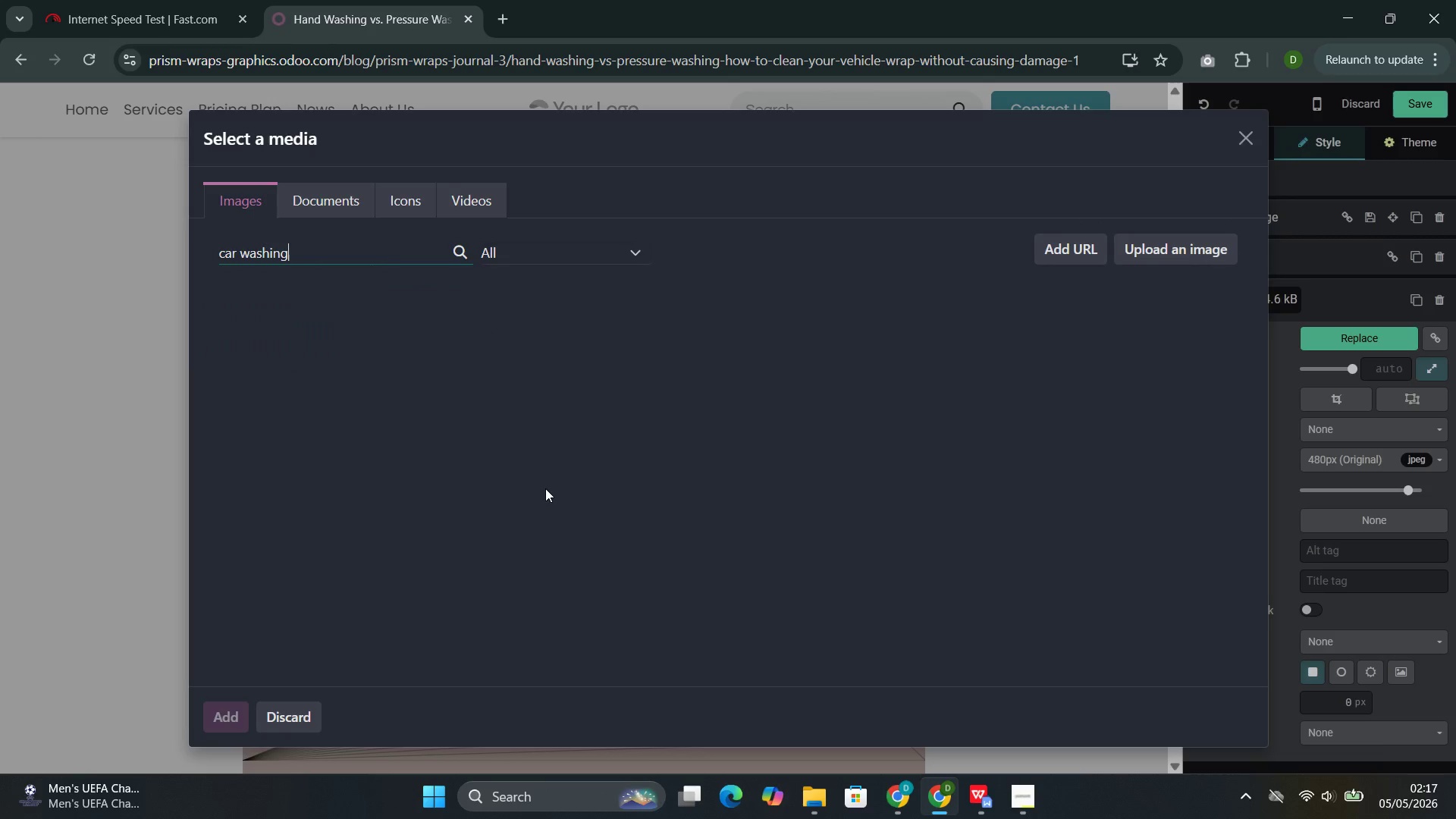 
scroll: coordinate [427, 510], scroll_direction: down, amount: 3.0
 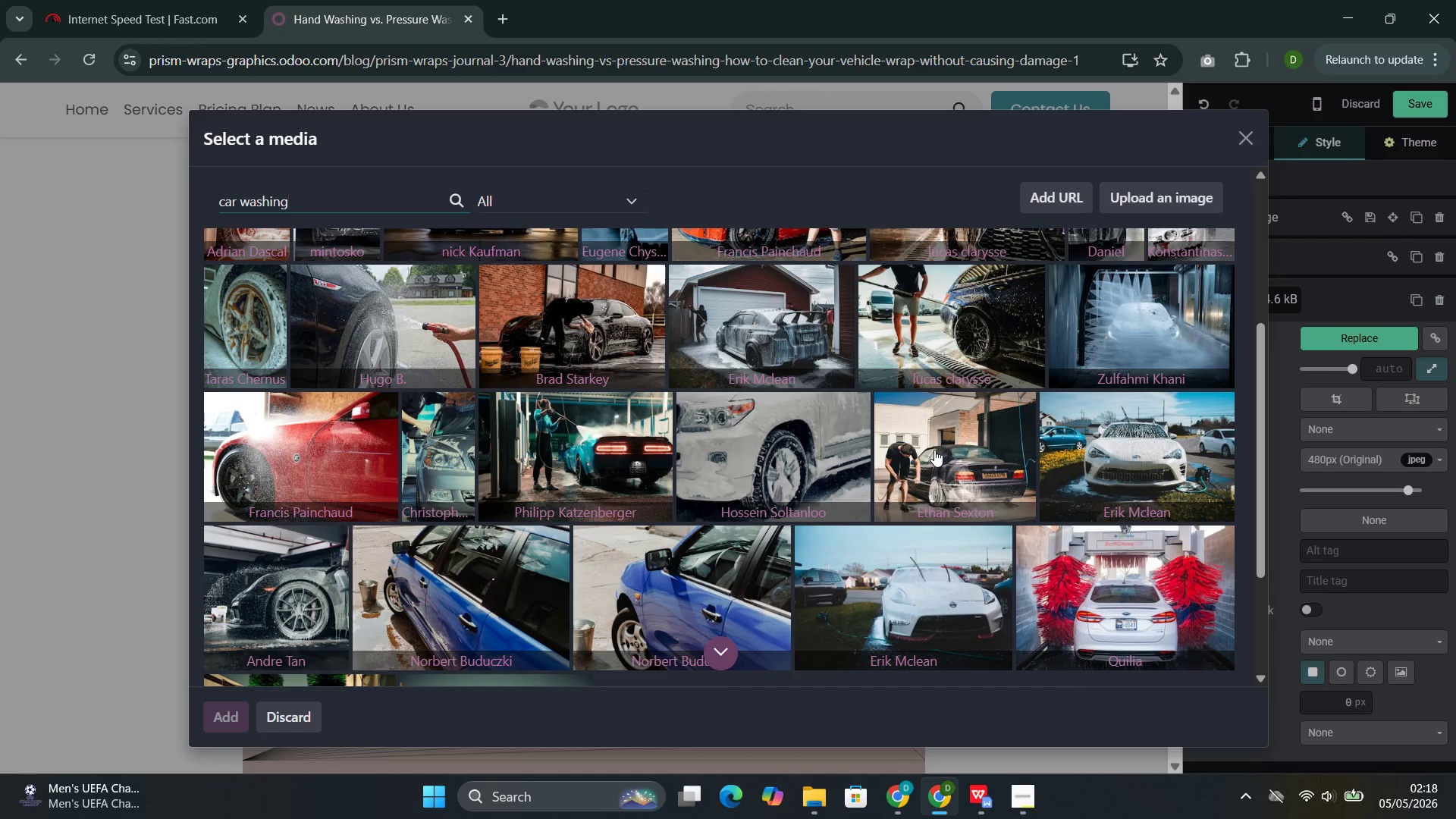 
scroll: coordinate [946, 479], scroll_direction: up, amount: 1.0
 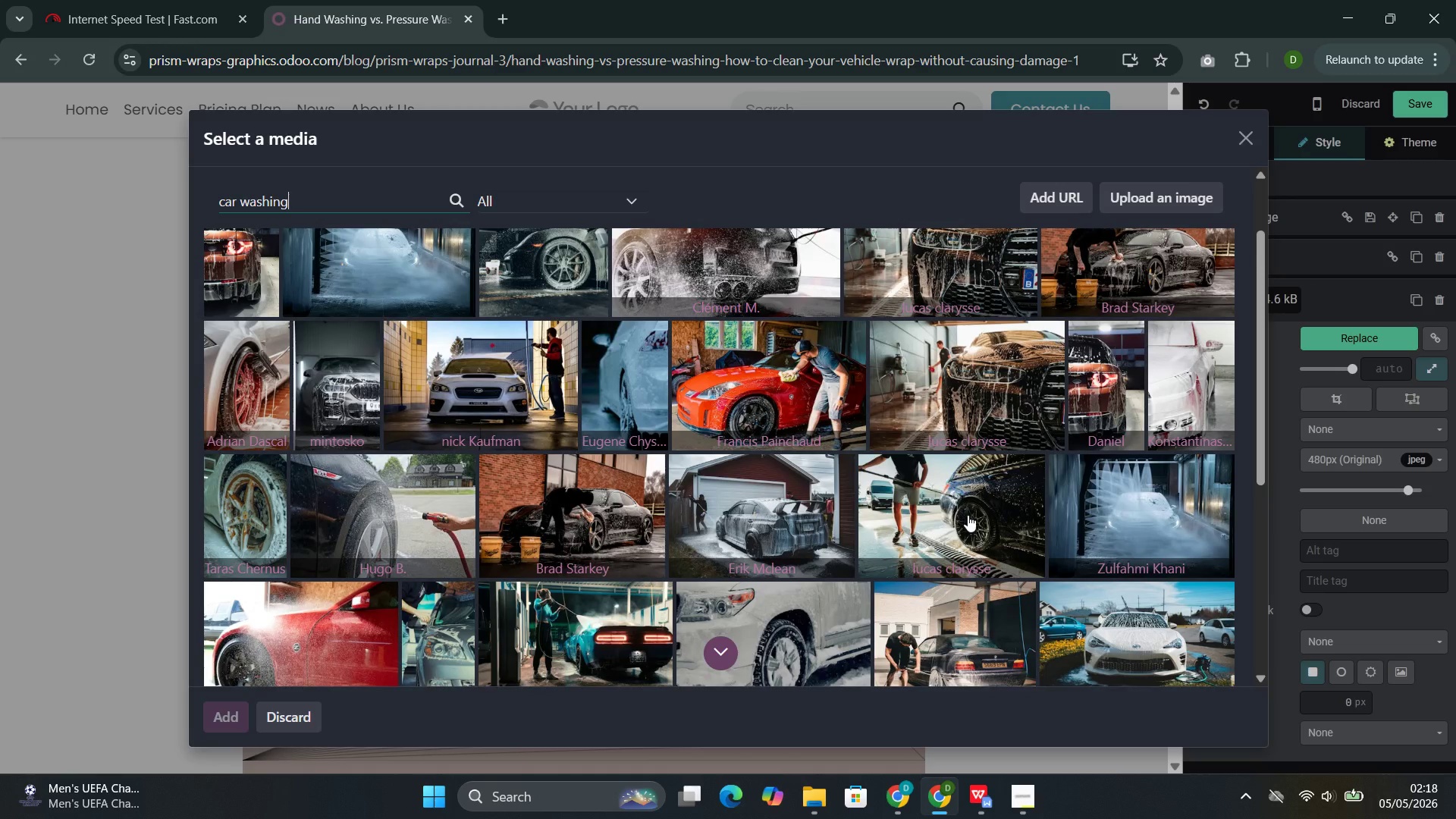 
scroll: coordinate [968, 517], scroll_direction: down, amount: 1.0
 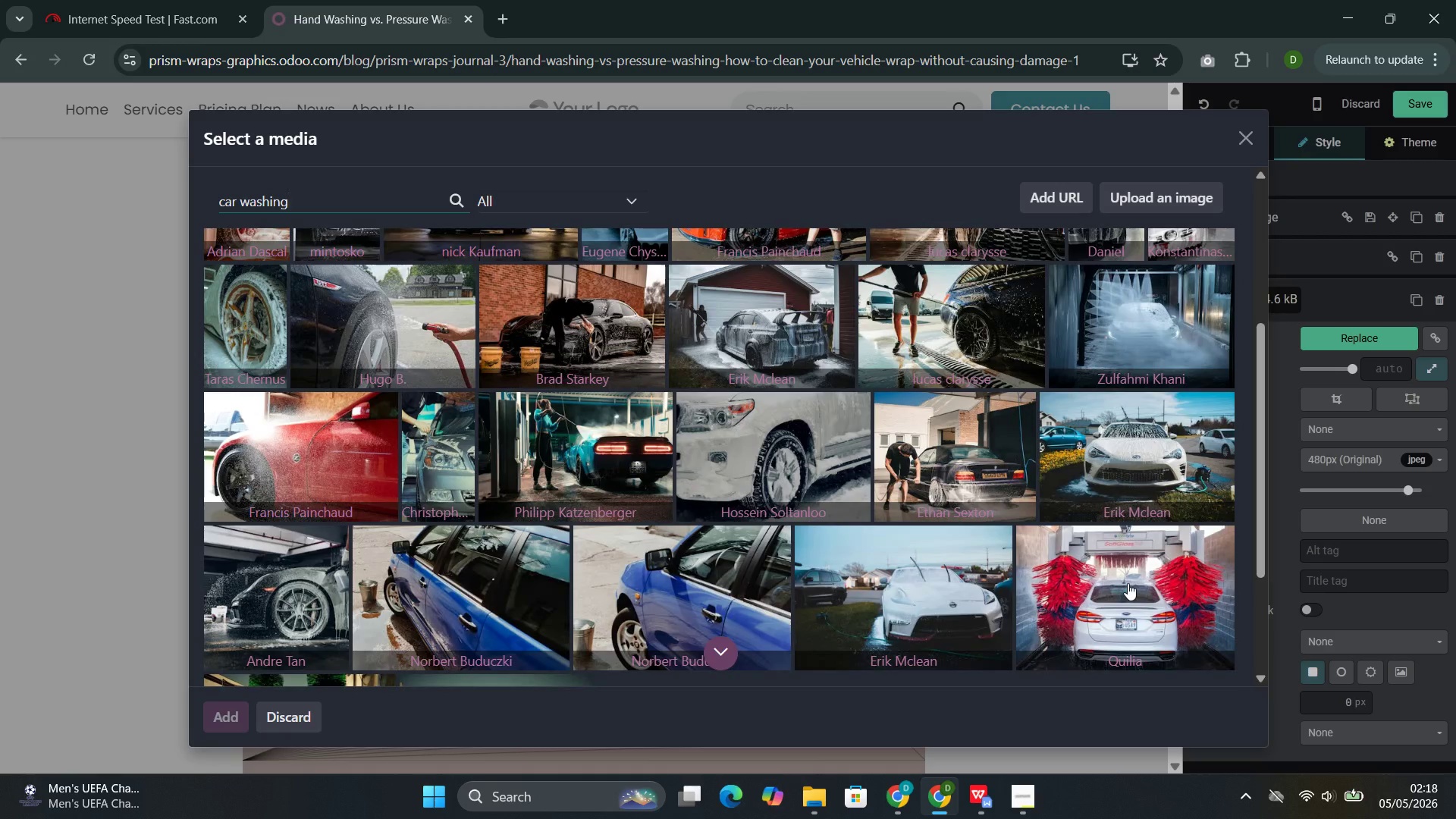 
left_click([1131, 583])
 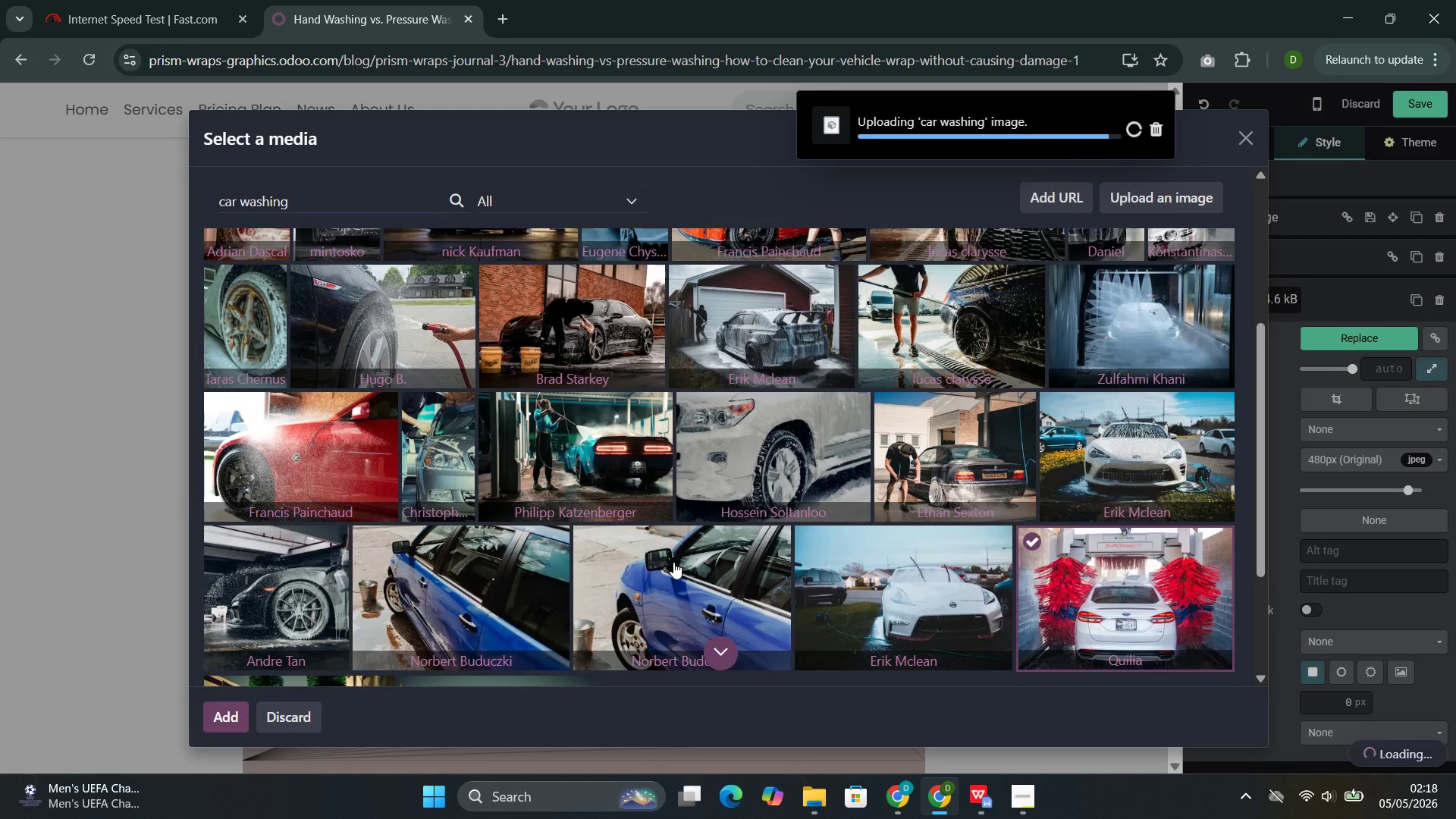 
scroll: coordinate [671, 562], scroll_direction: down, amount: 1.0
 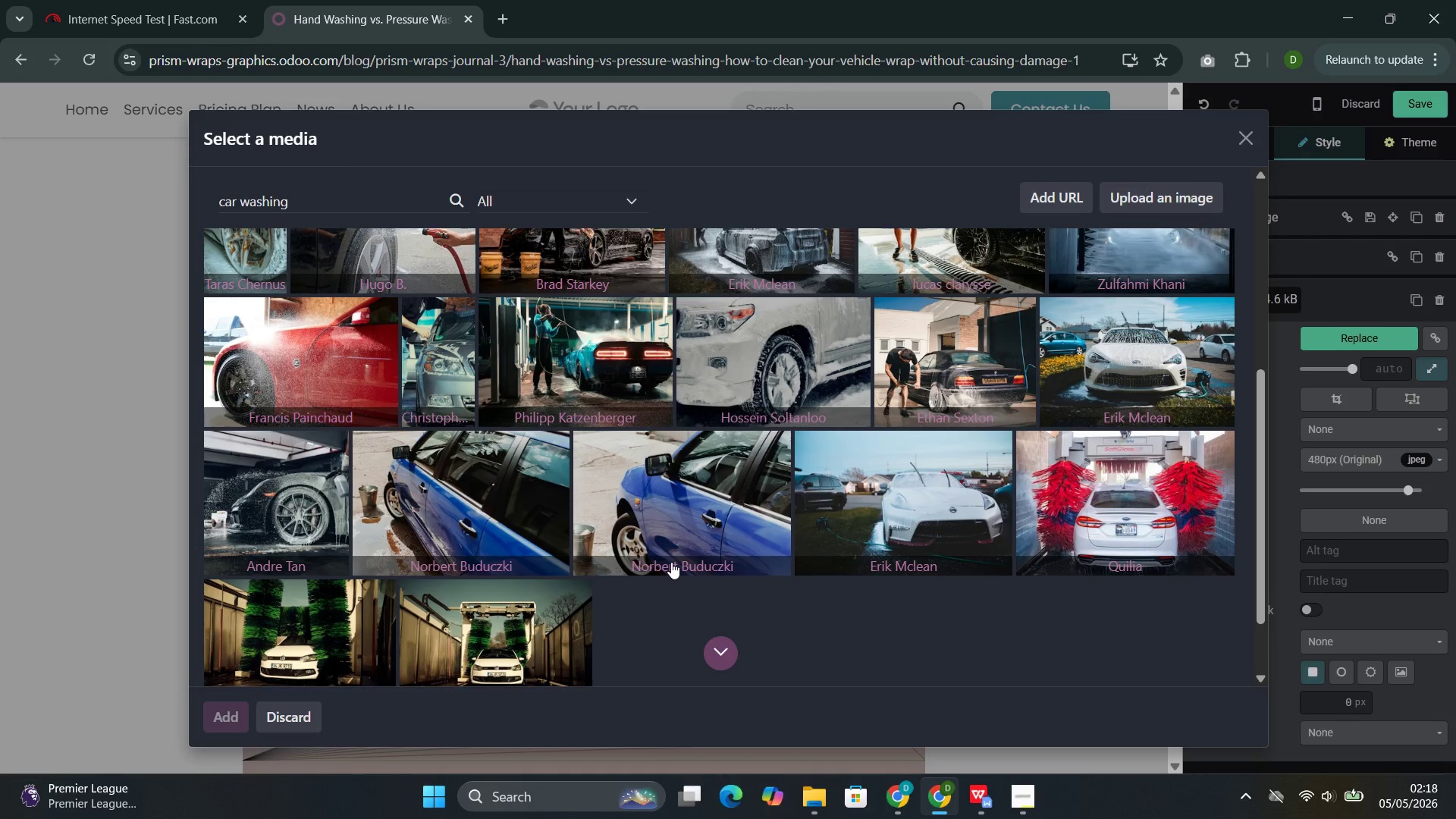 
wait(10.3)
 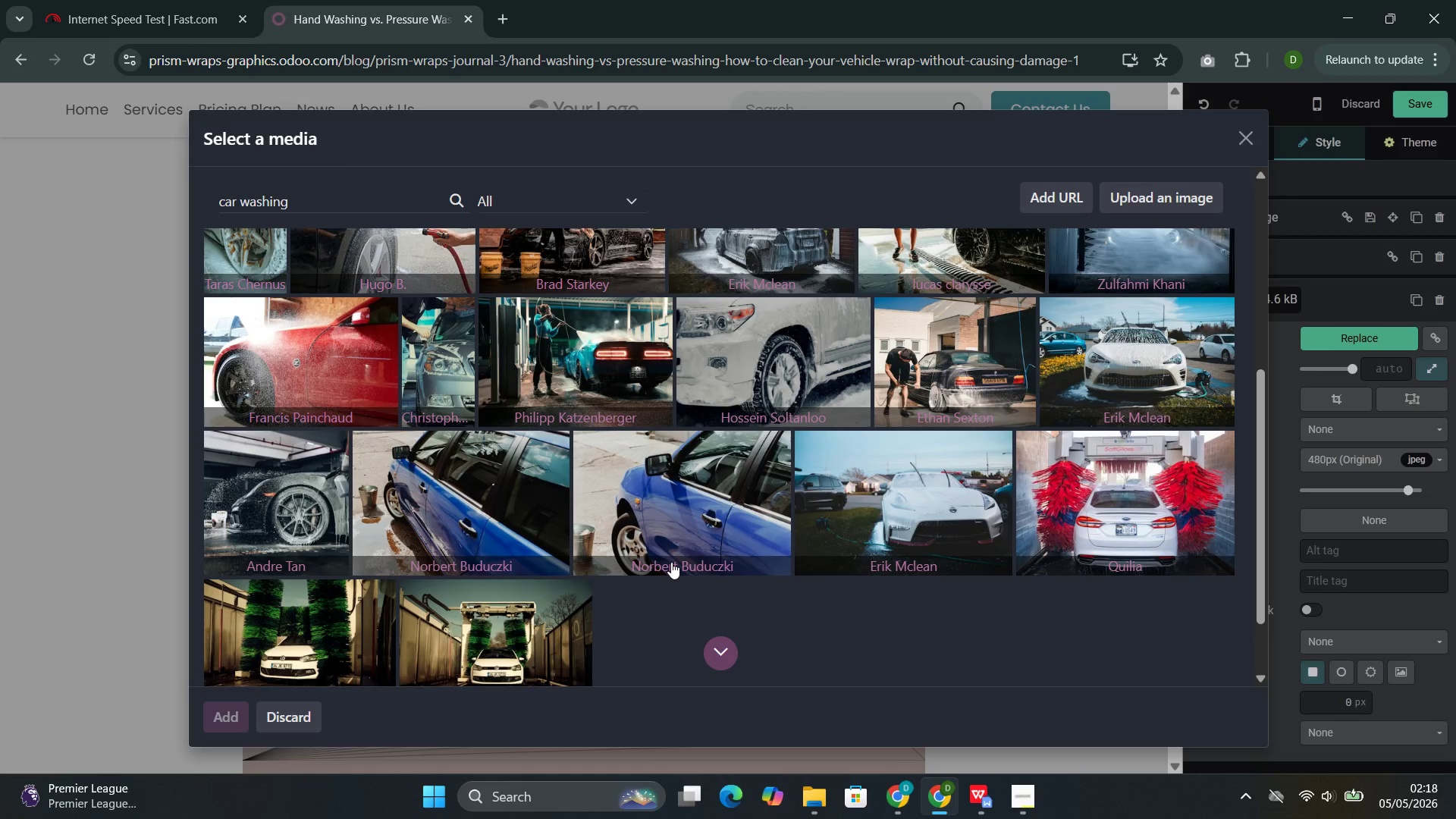 
scroll: coordinate [508, 577], scroll_direction: down, amount: 2.0
 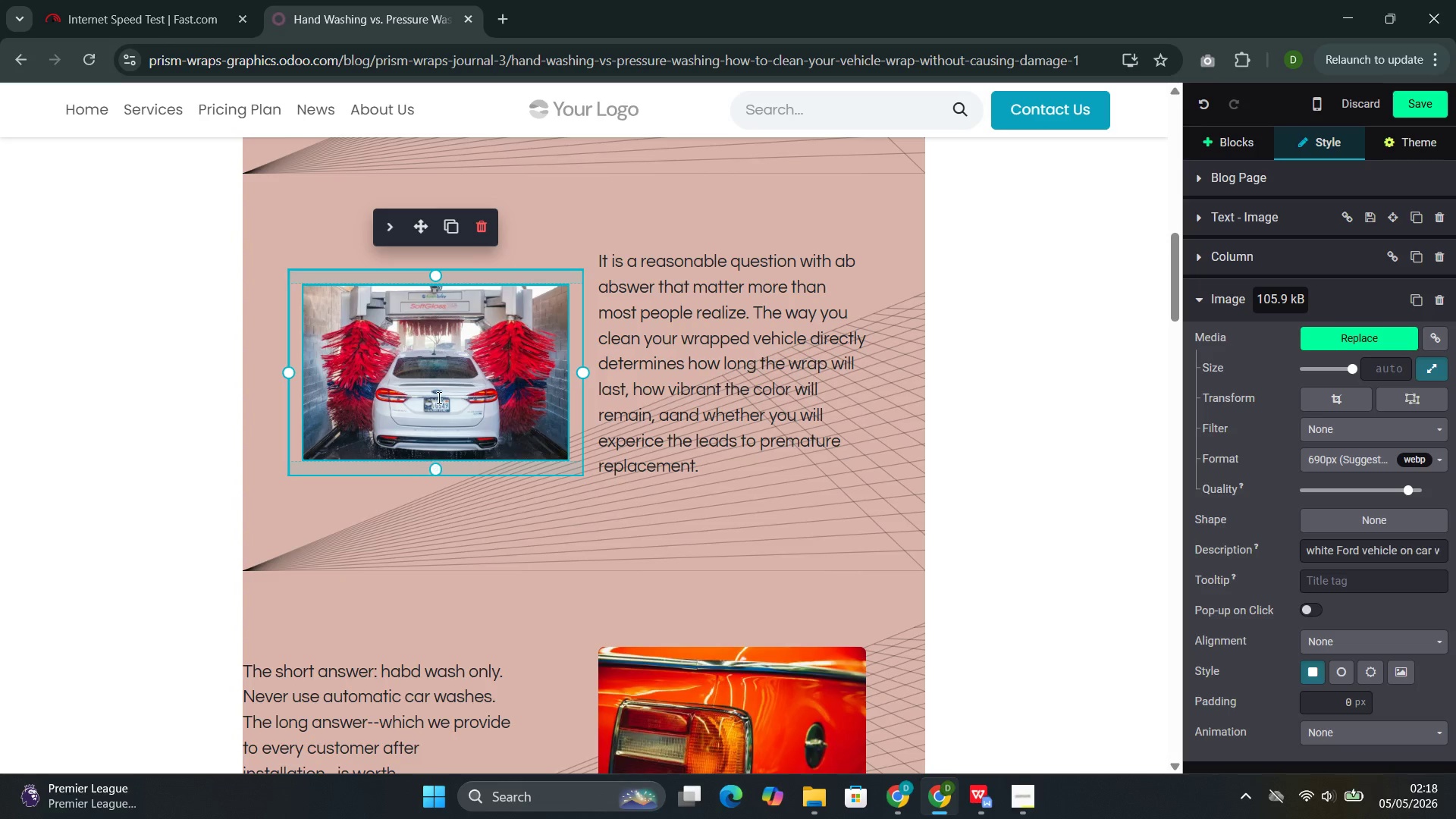 
left_click([449, 384])
 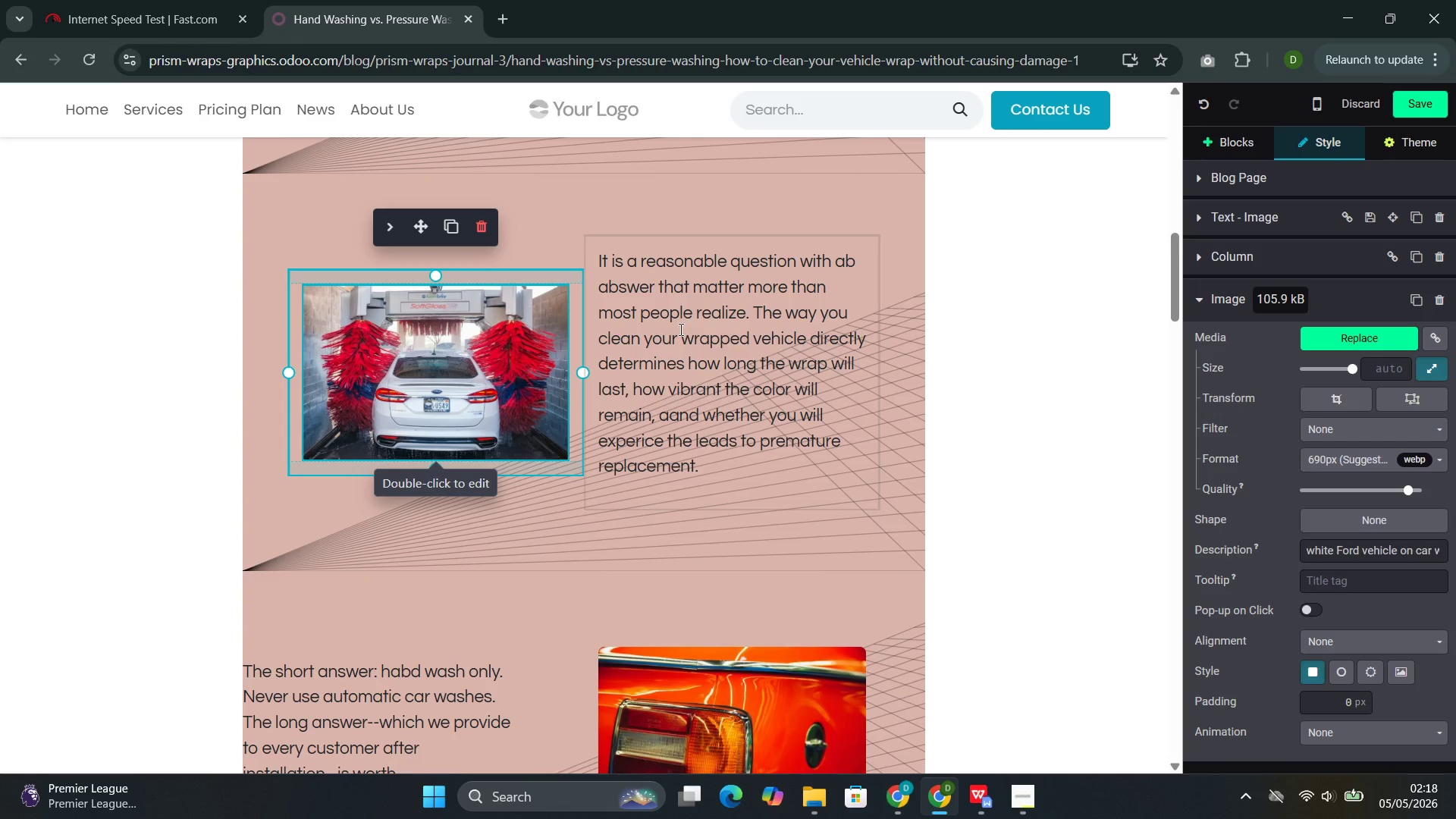 
left_click([679, 329])
 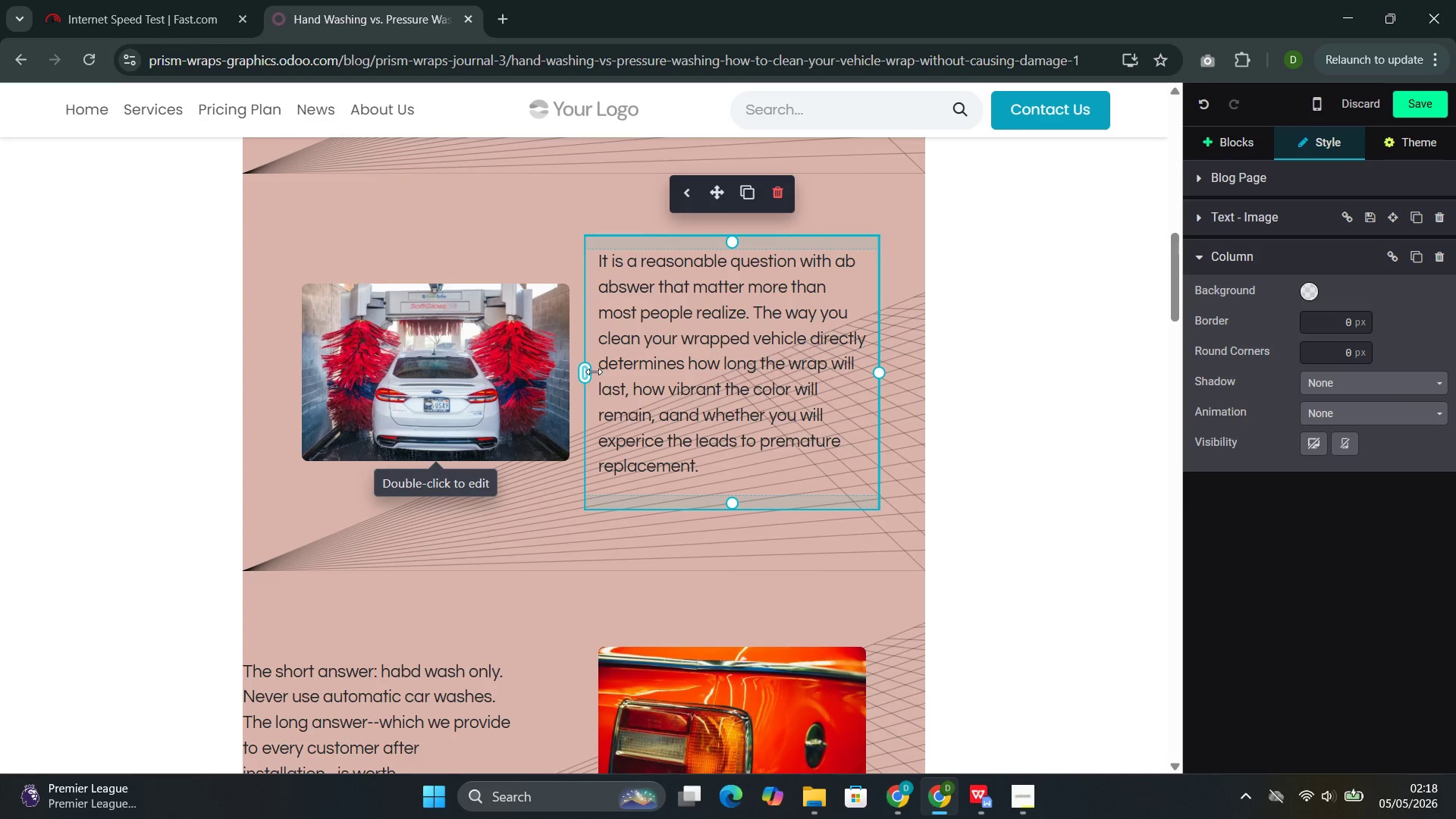 
left_click_drag(start_coordinate=[591, 372], to_coordinate=[513, 387])
 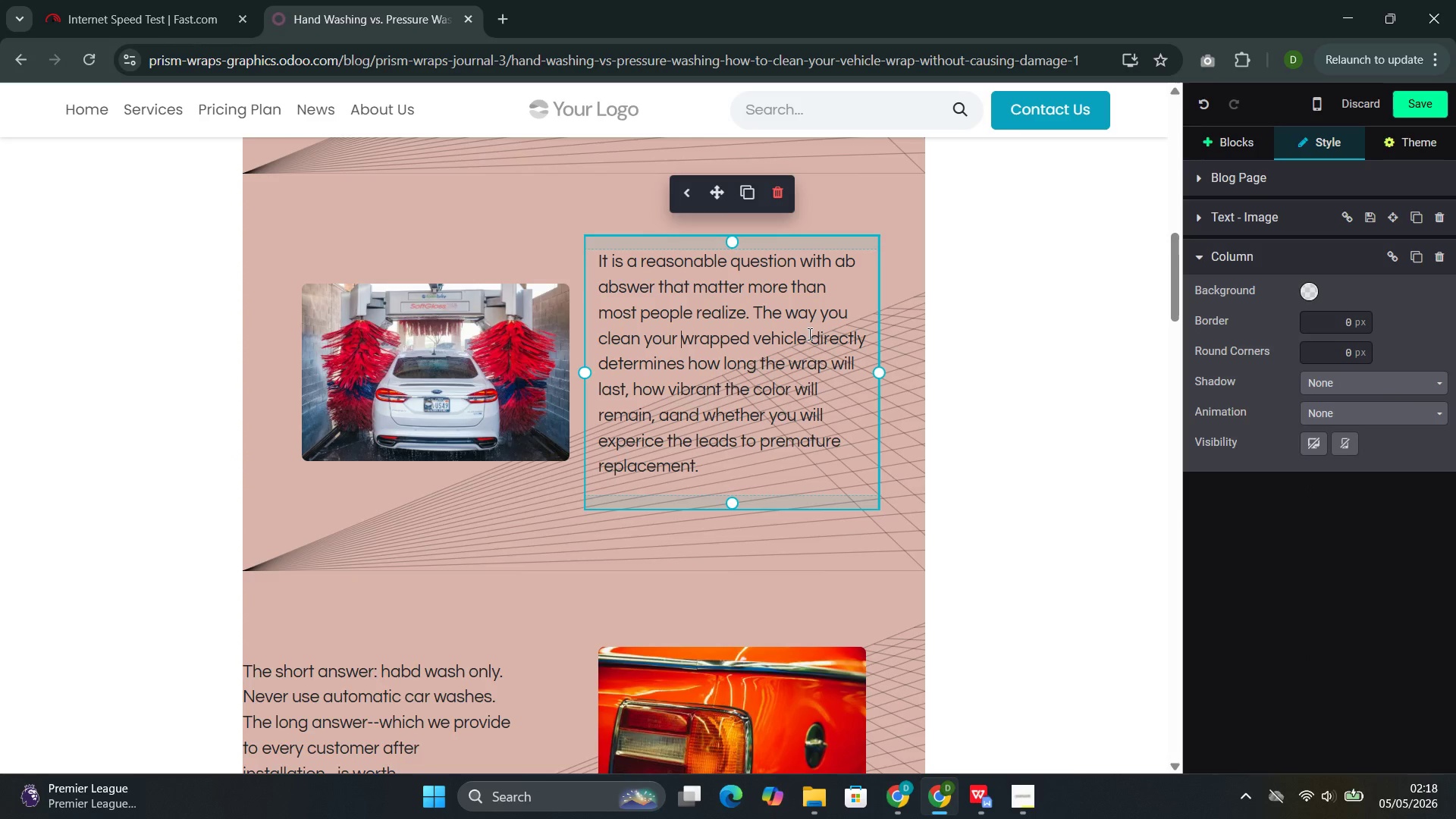 
left_click([808, 334])
 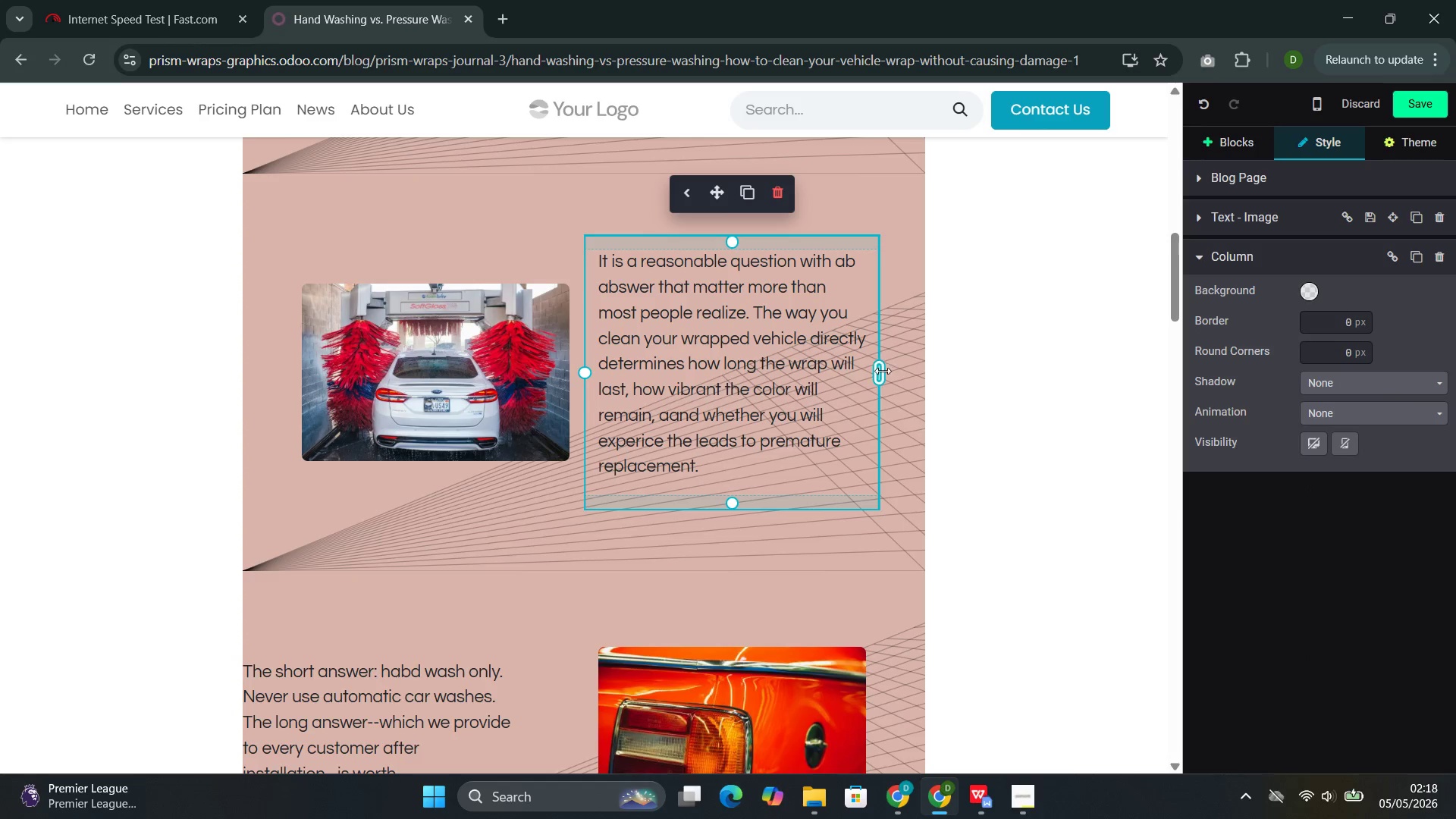 
left_click_drag(start_coordinate=[883, 371], to_coordinate=[928, 366])
 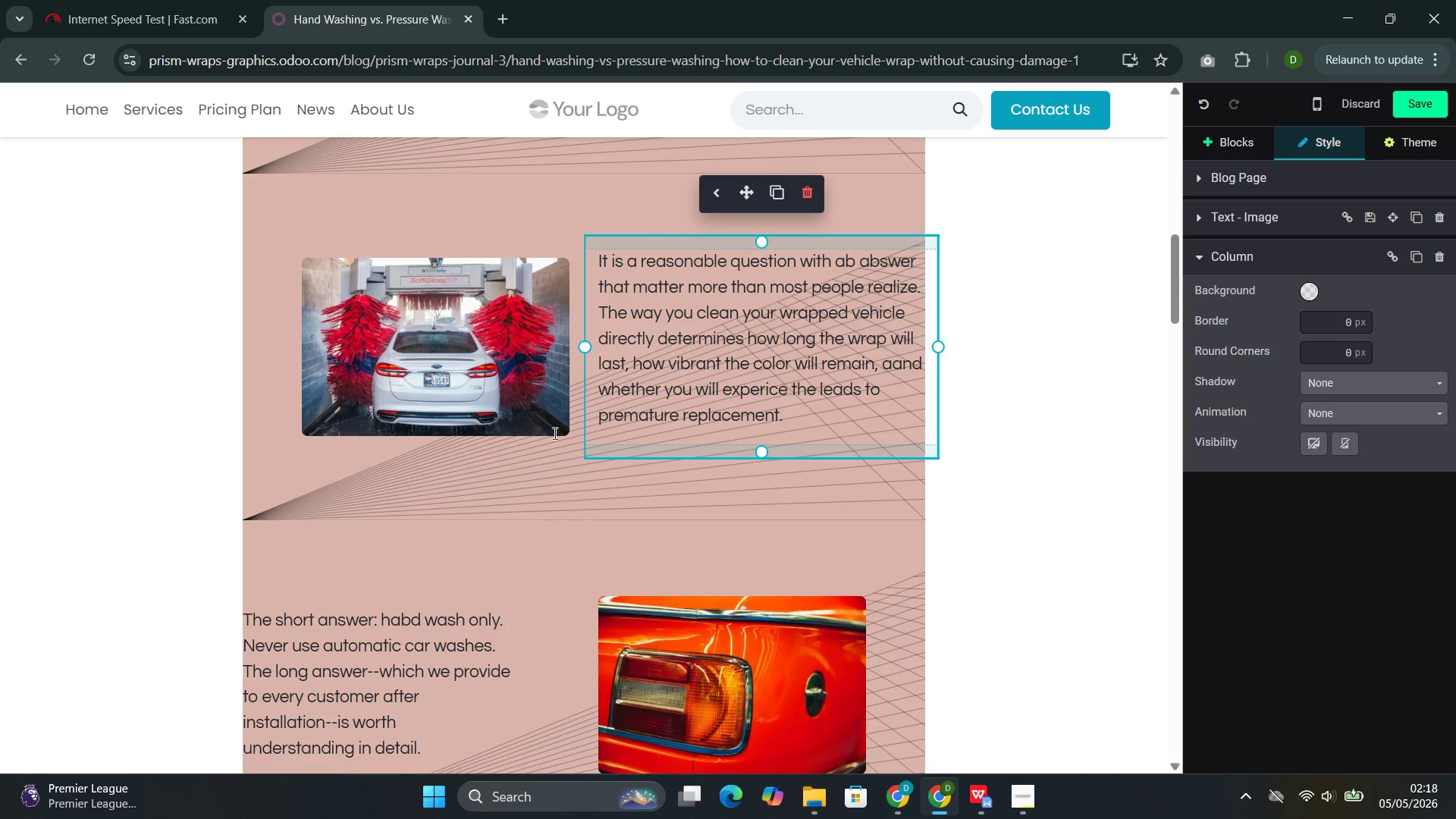 
left_click([438, 381])
 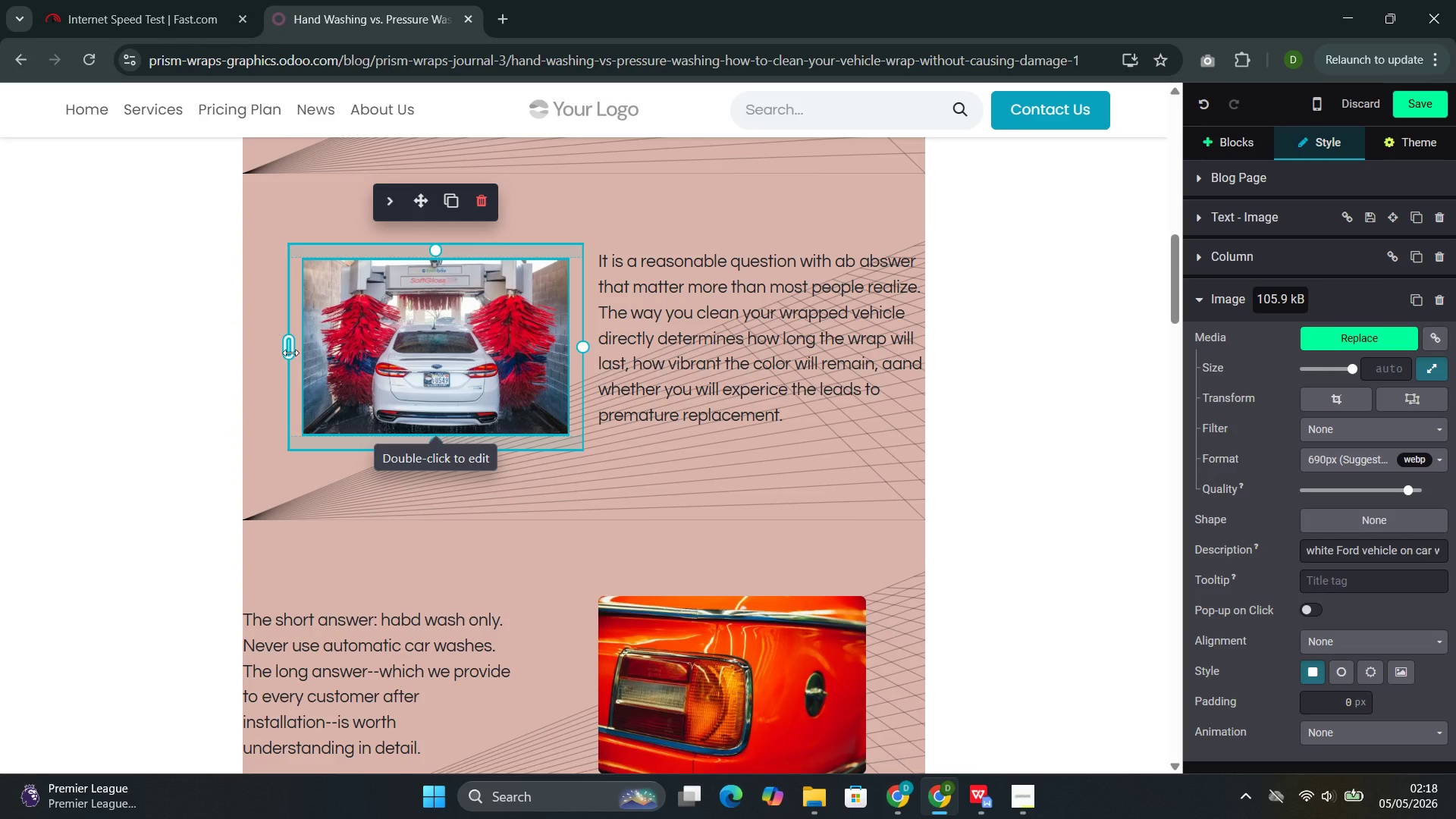 
left_click_drag(start_coordinate=[290, 354], to_coordinate=[152, 382])
 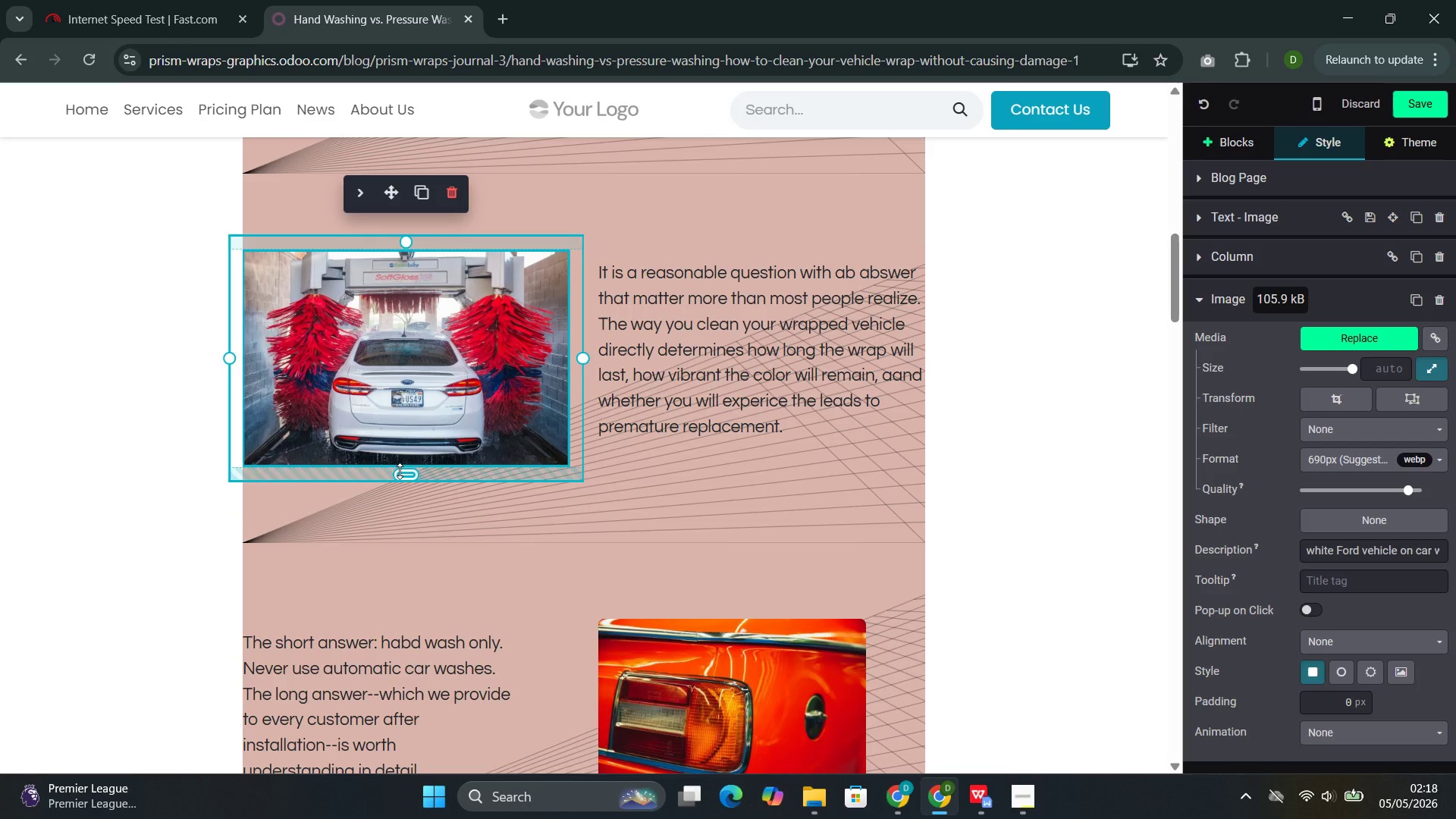 
left_click_drag(start_coordinate=[403, 471], to_coordinate=[401, 455])
 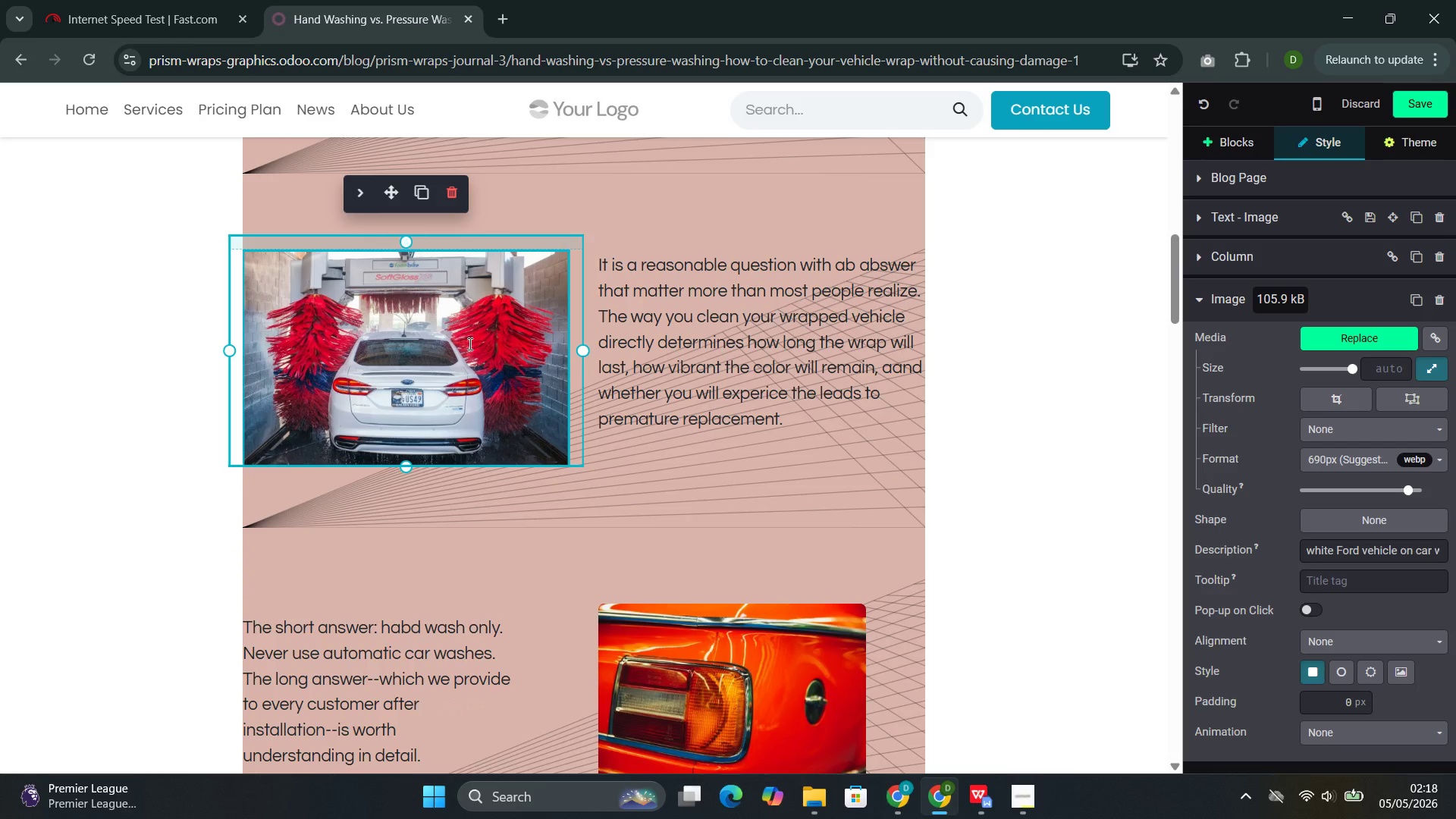 
left_click([459, 366])
 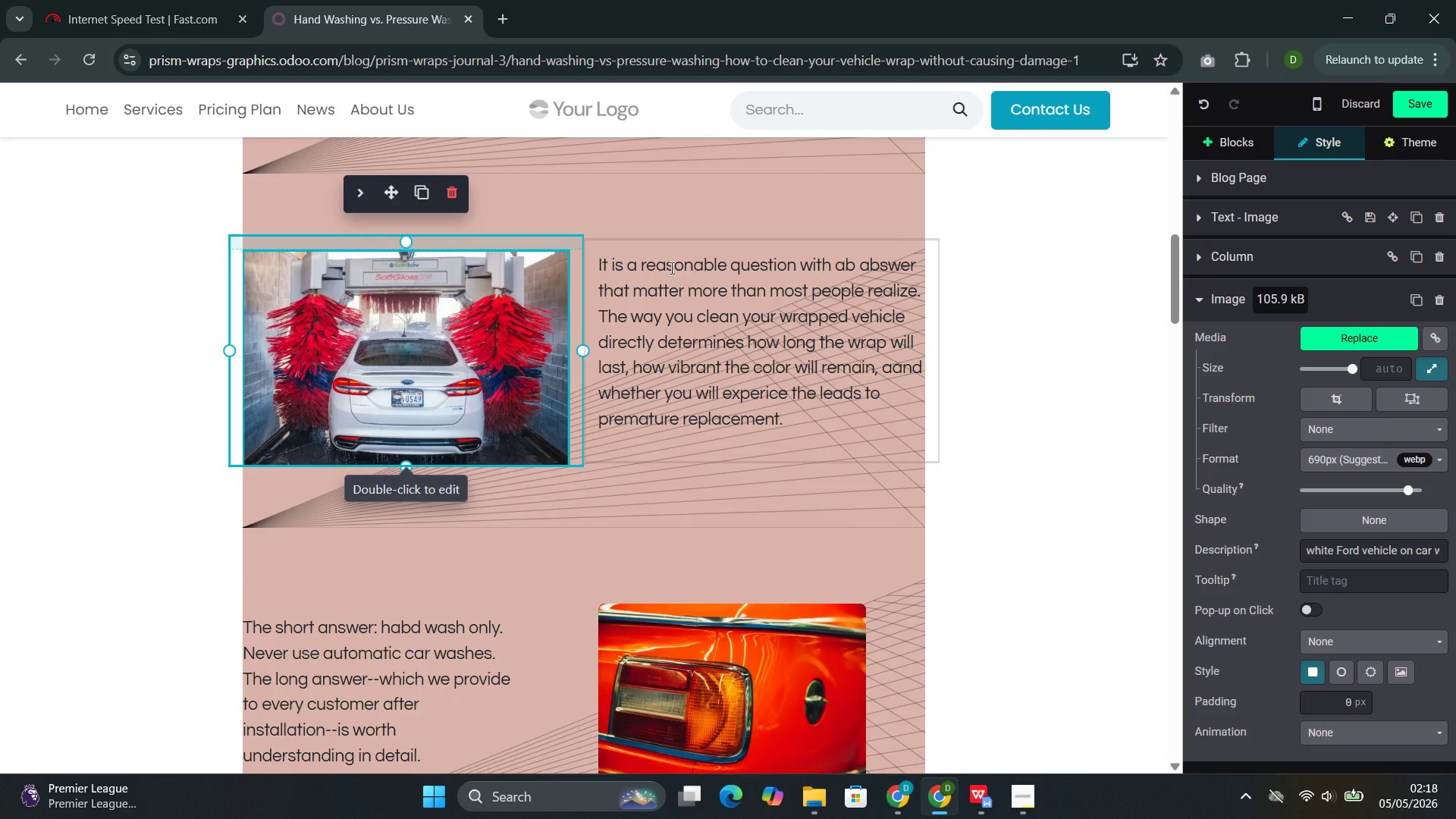 
left_click([673, 269])
 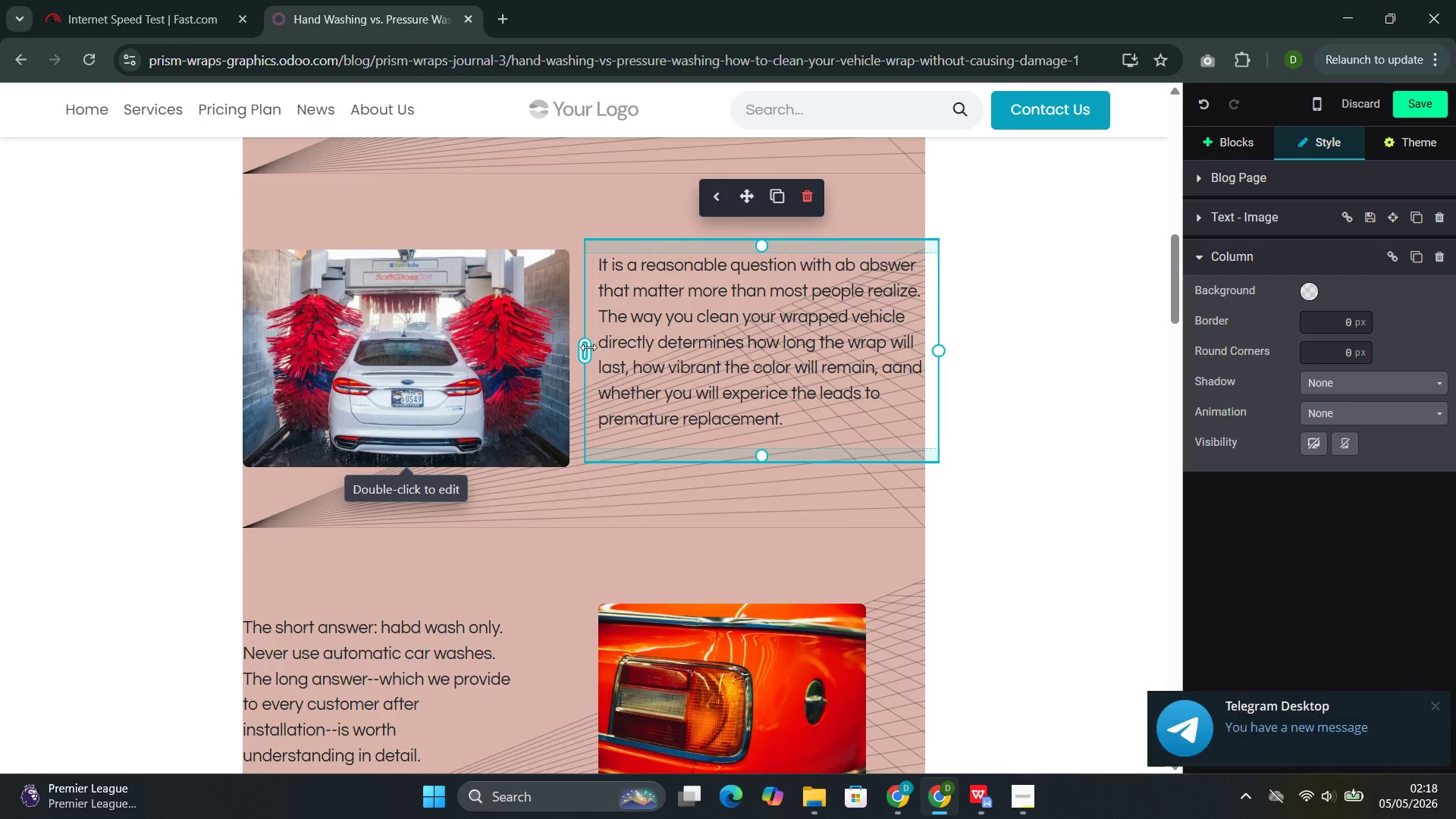 
left_click_drag(start_coordinate=[588, 347], to_coordinate=[463, 369])
 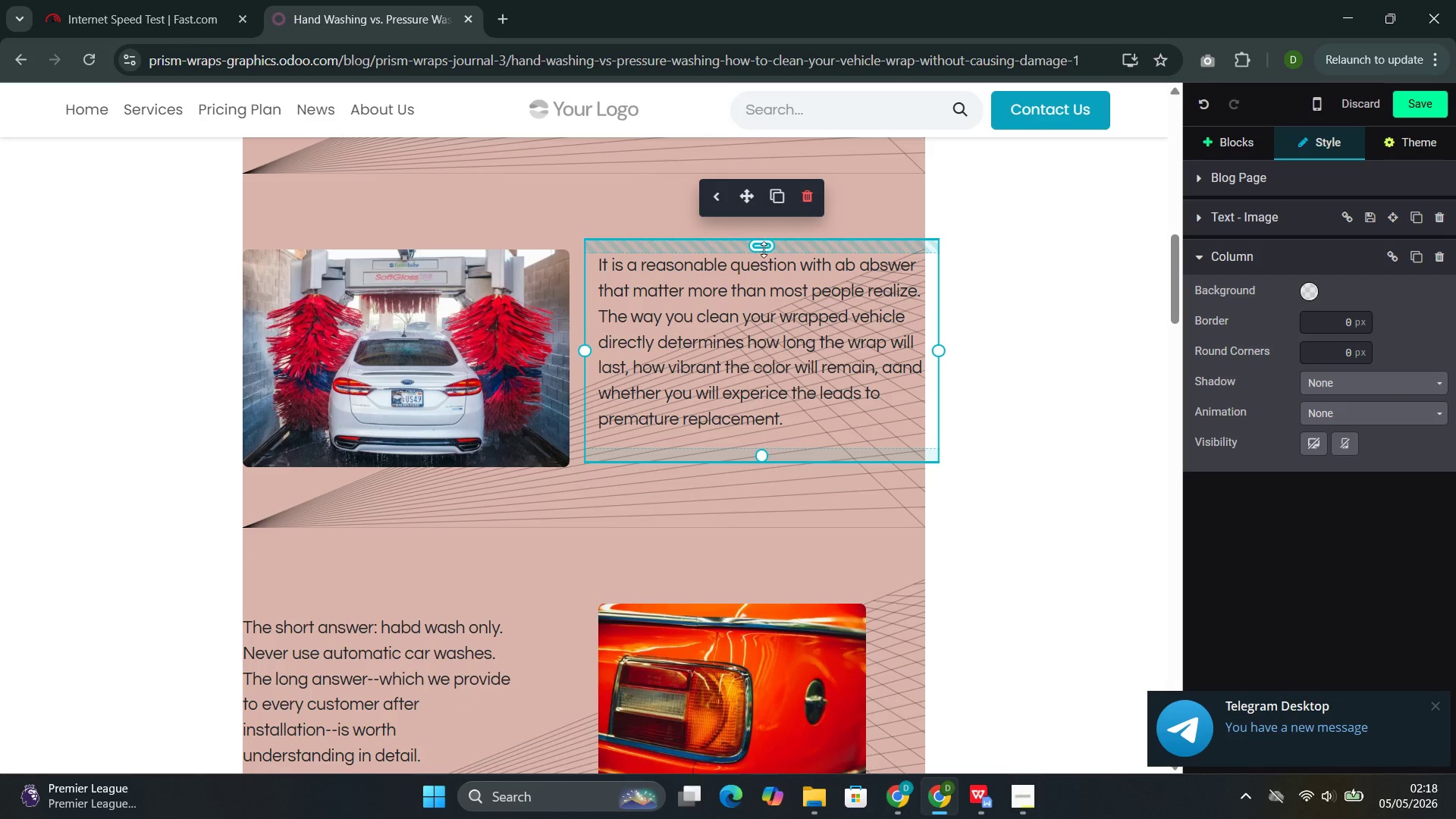 
left_click([764, 249])
 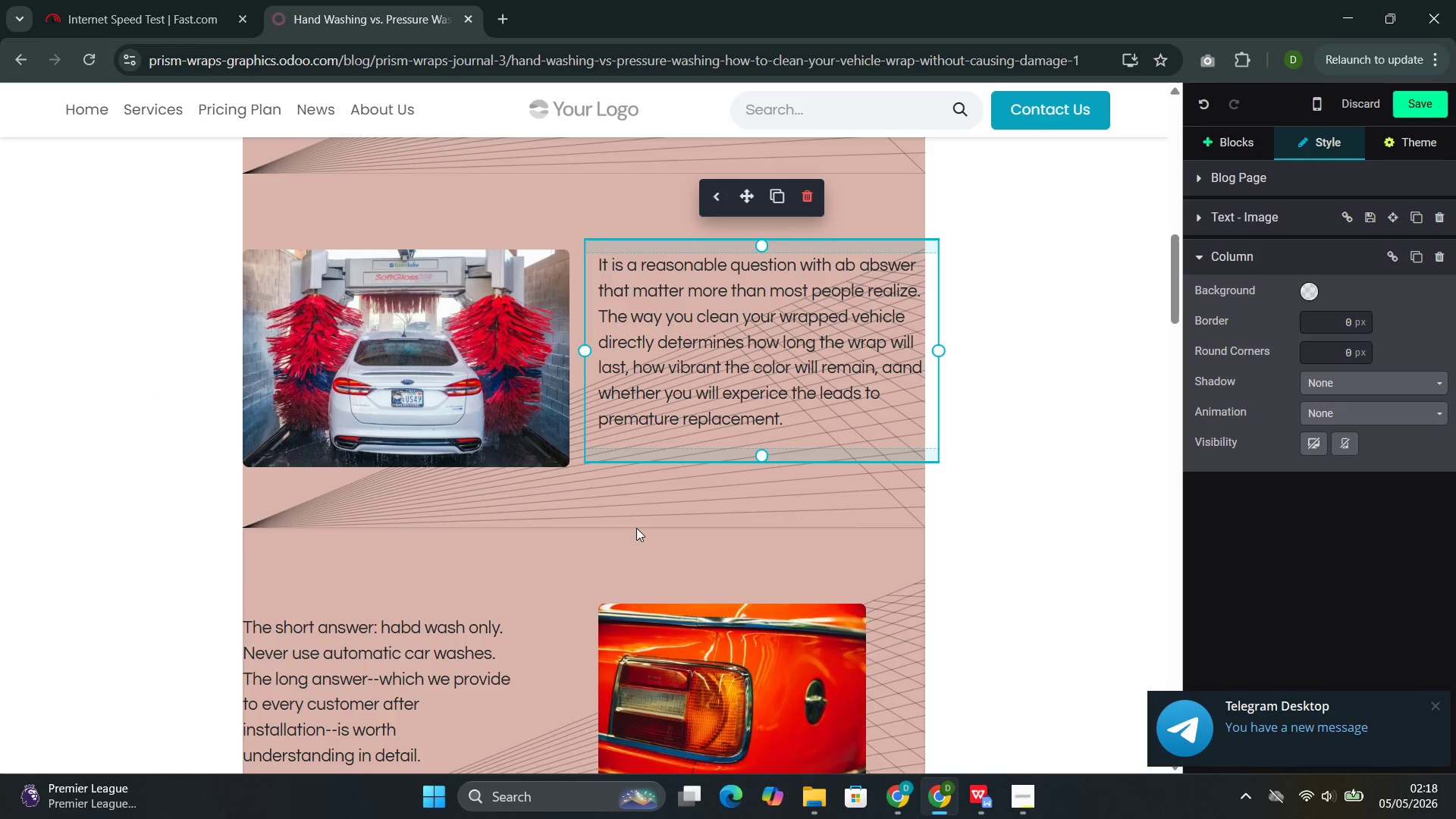 
double_click([720, 441])
 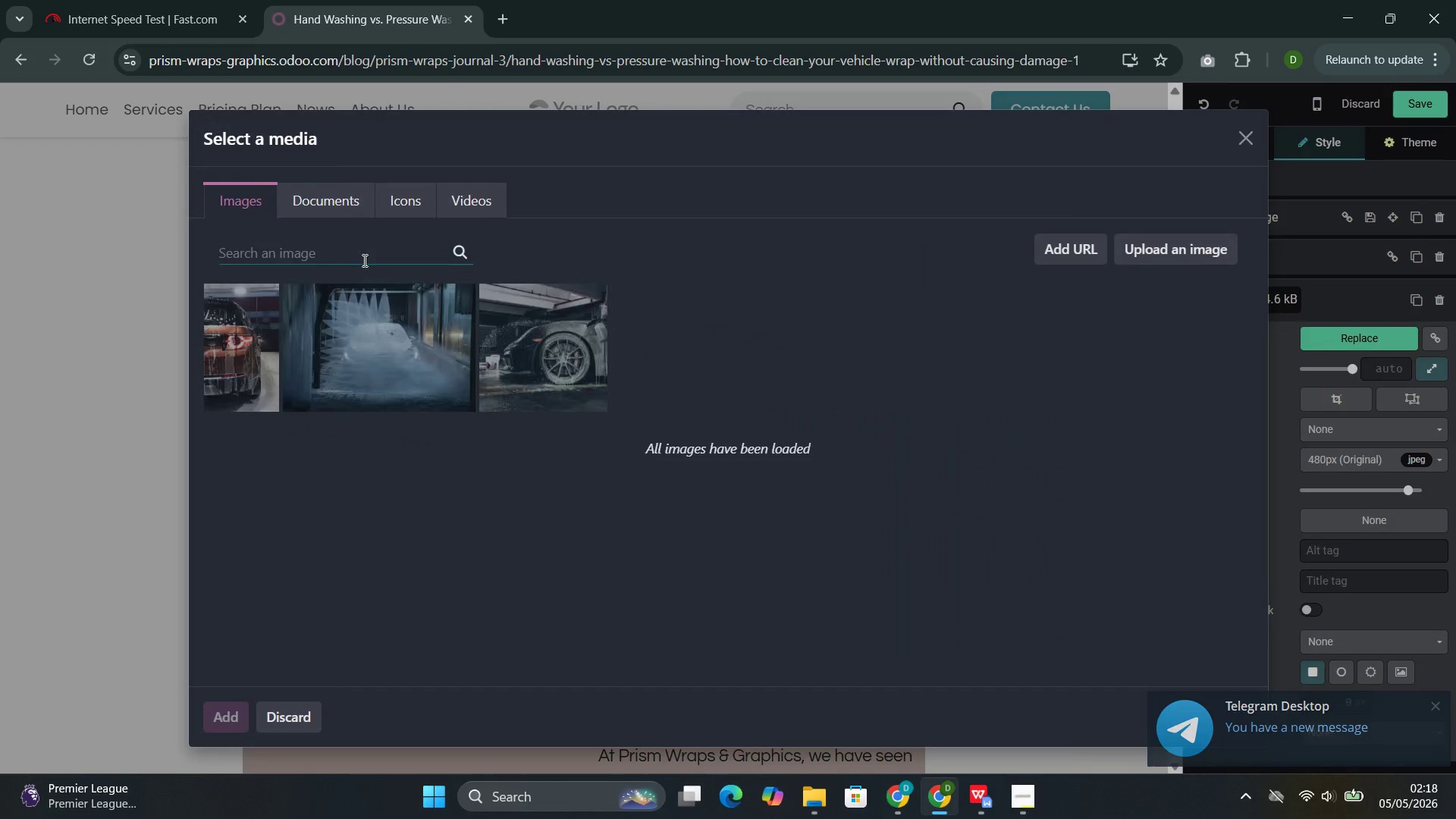 
scroll: coordinate [636, 527], scroll_direction: down, amount: 2.0
 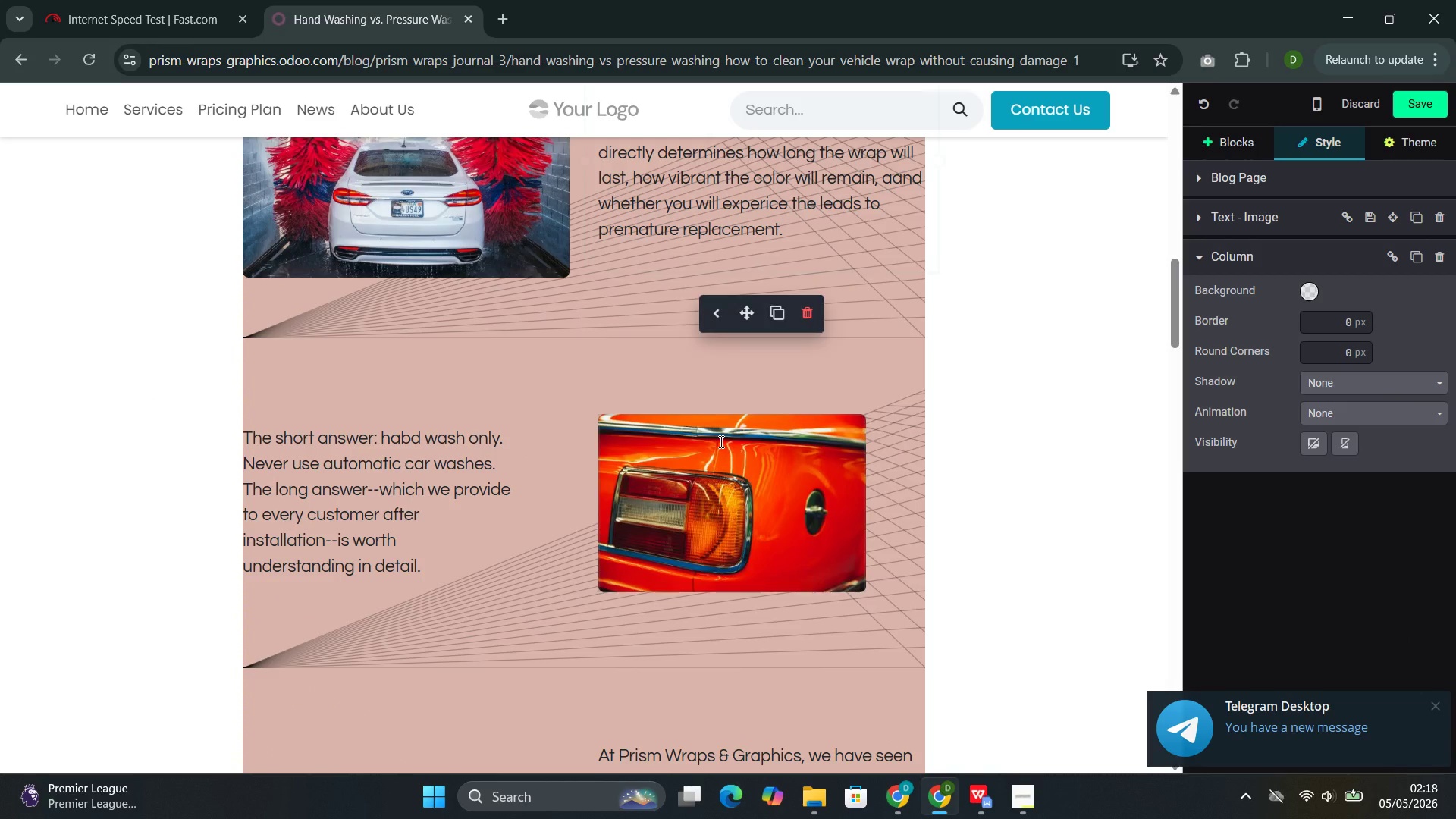 
left_click([358, 259])
 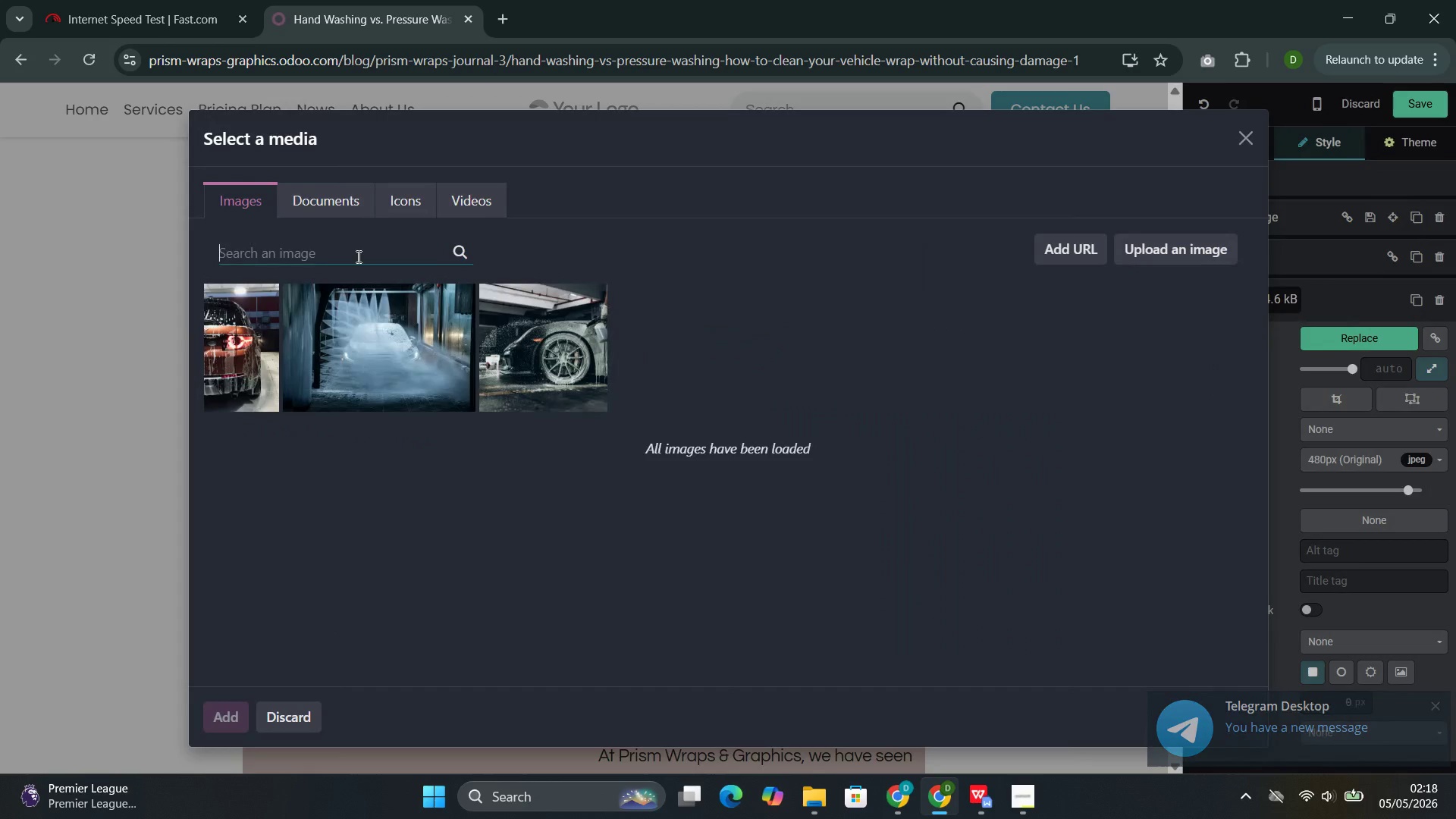 
key(Control+V)
 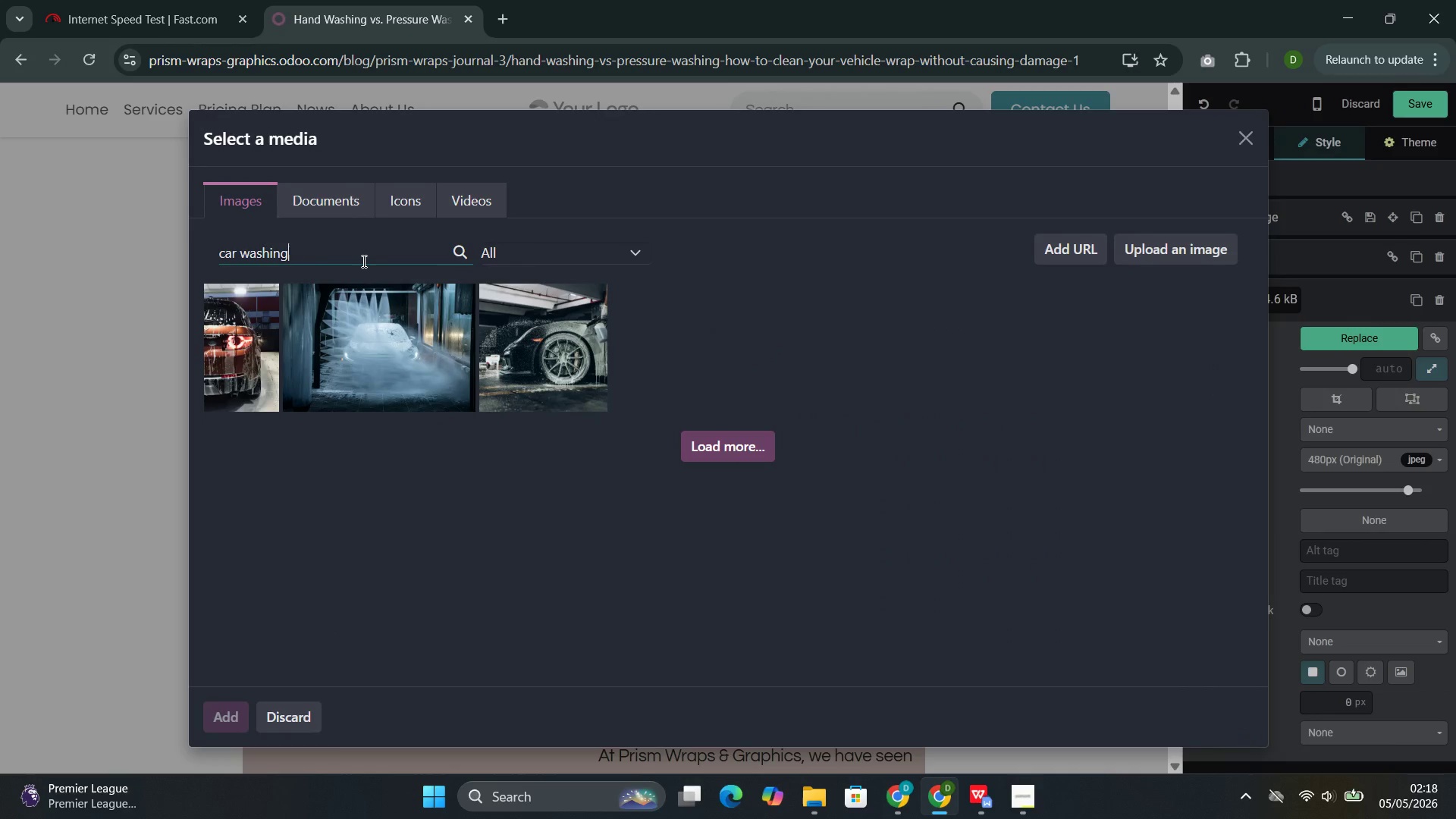 
wait(9.3)
 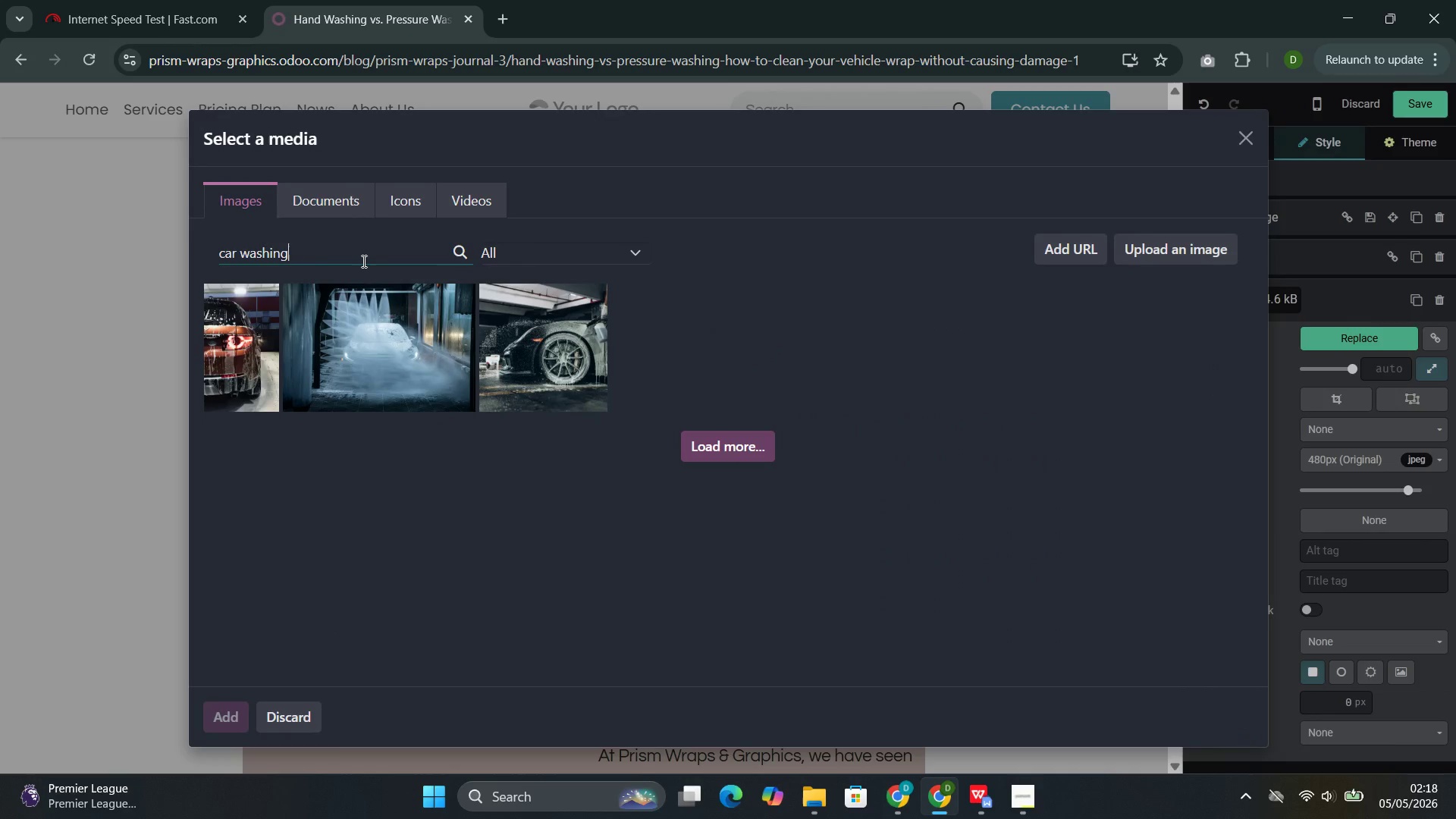 
scroll: coordinate [667, 520], scroll_direction: down, amount: 6.0
 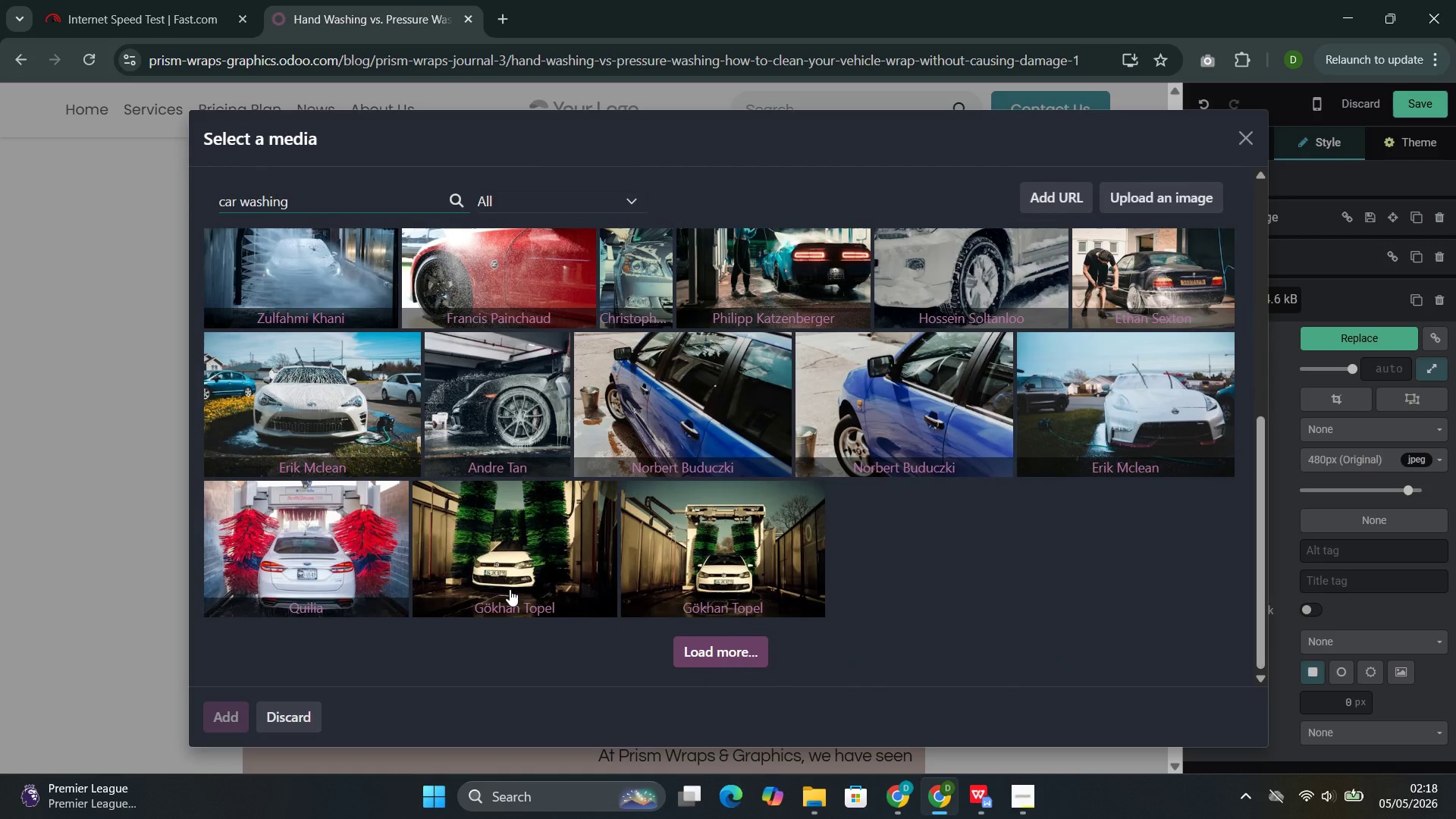 
left_click([510, 569])
 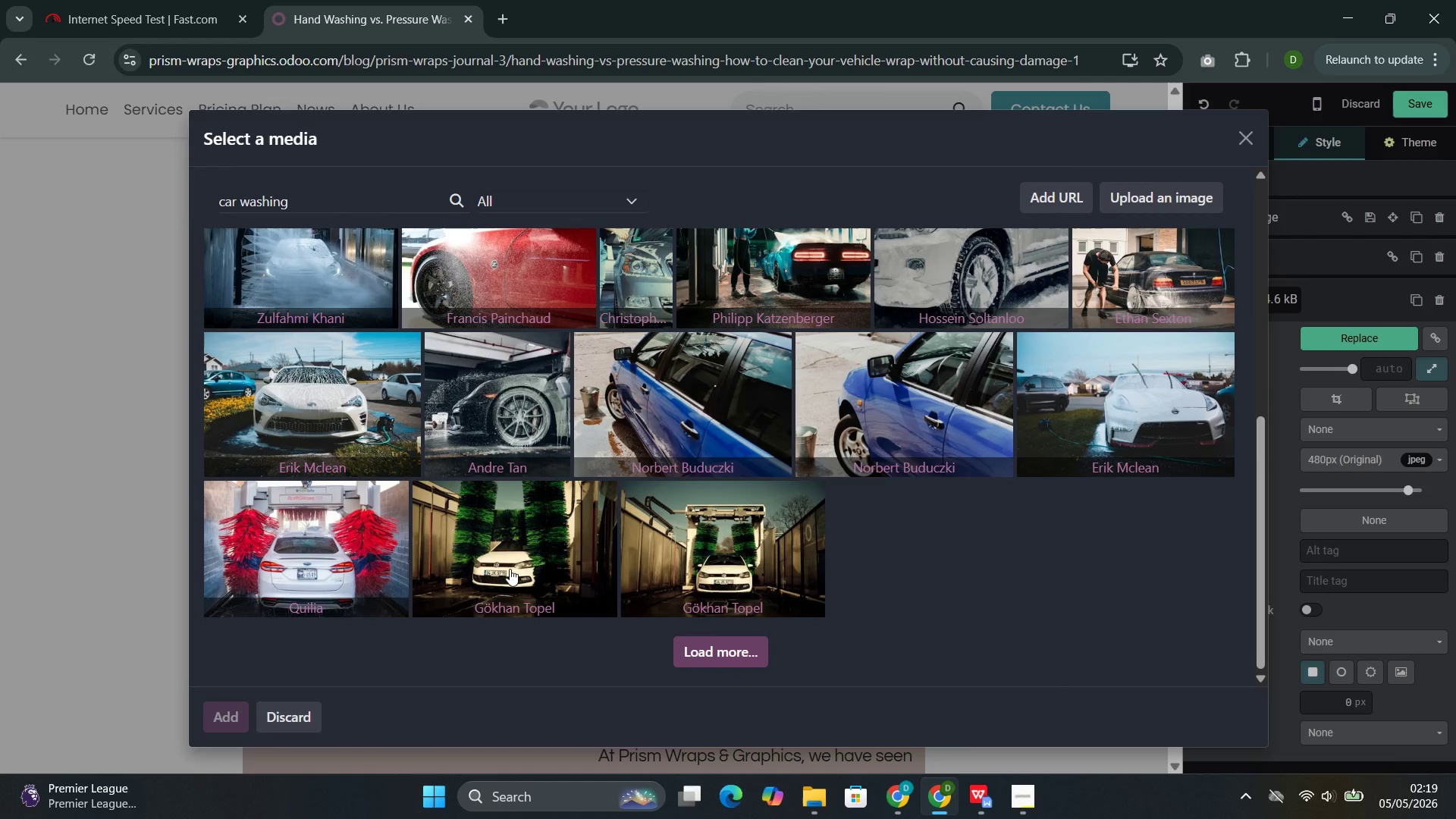 
wait(12.5)
 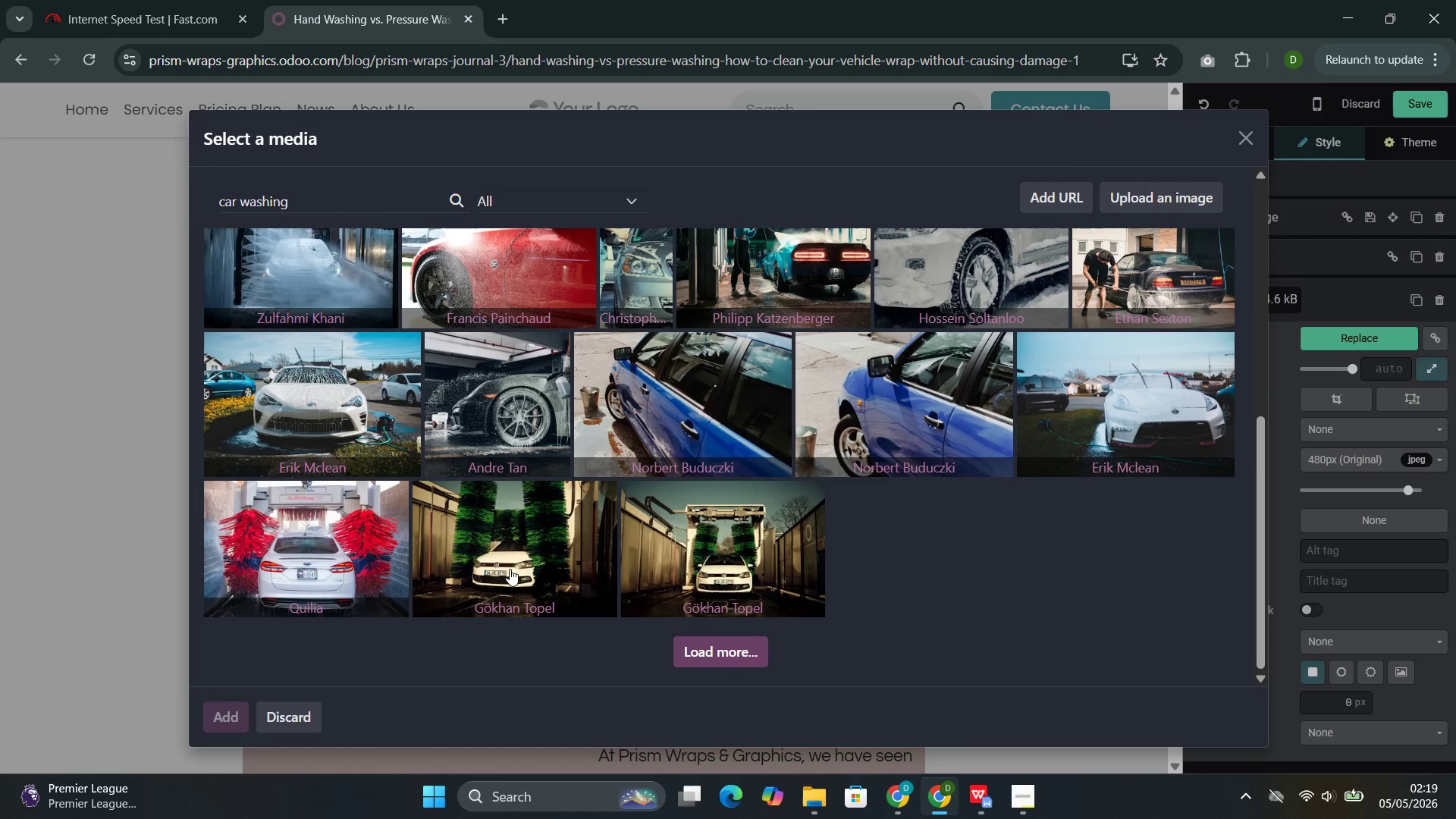 
left_click([725, 521])
 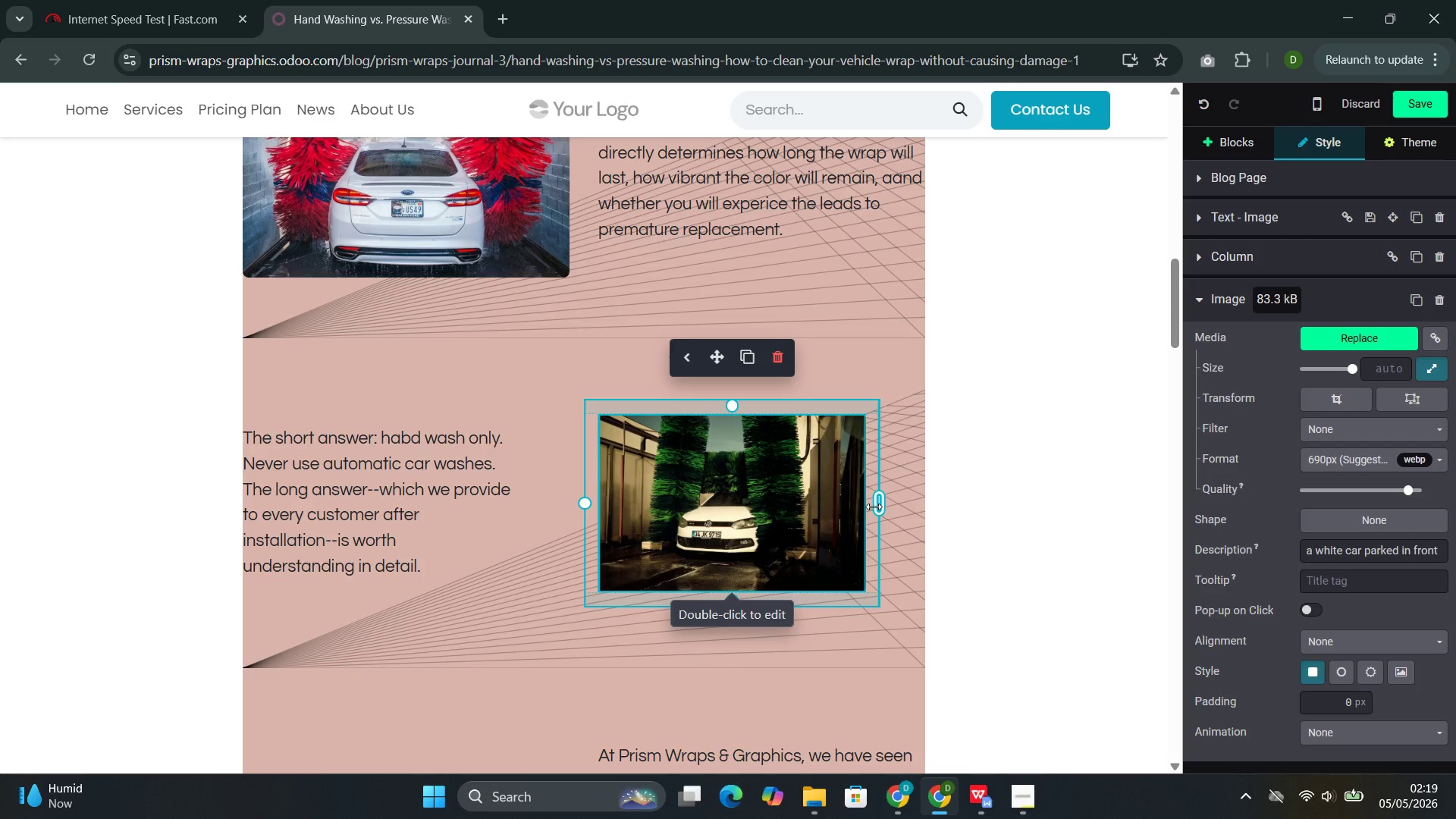 
left_click_drag(start_coordinate=[877, 504], to_coordinate=[896, 500])
 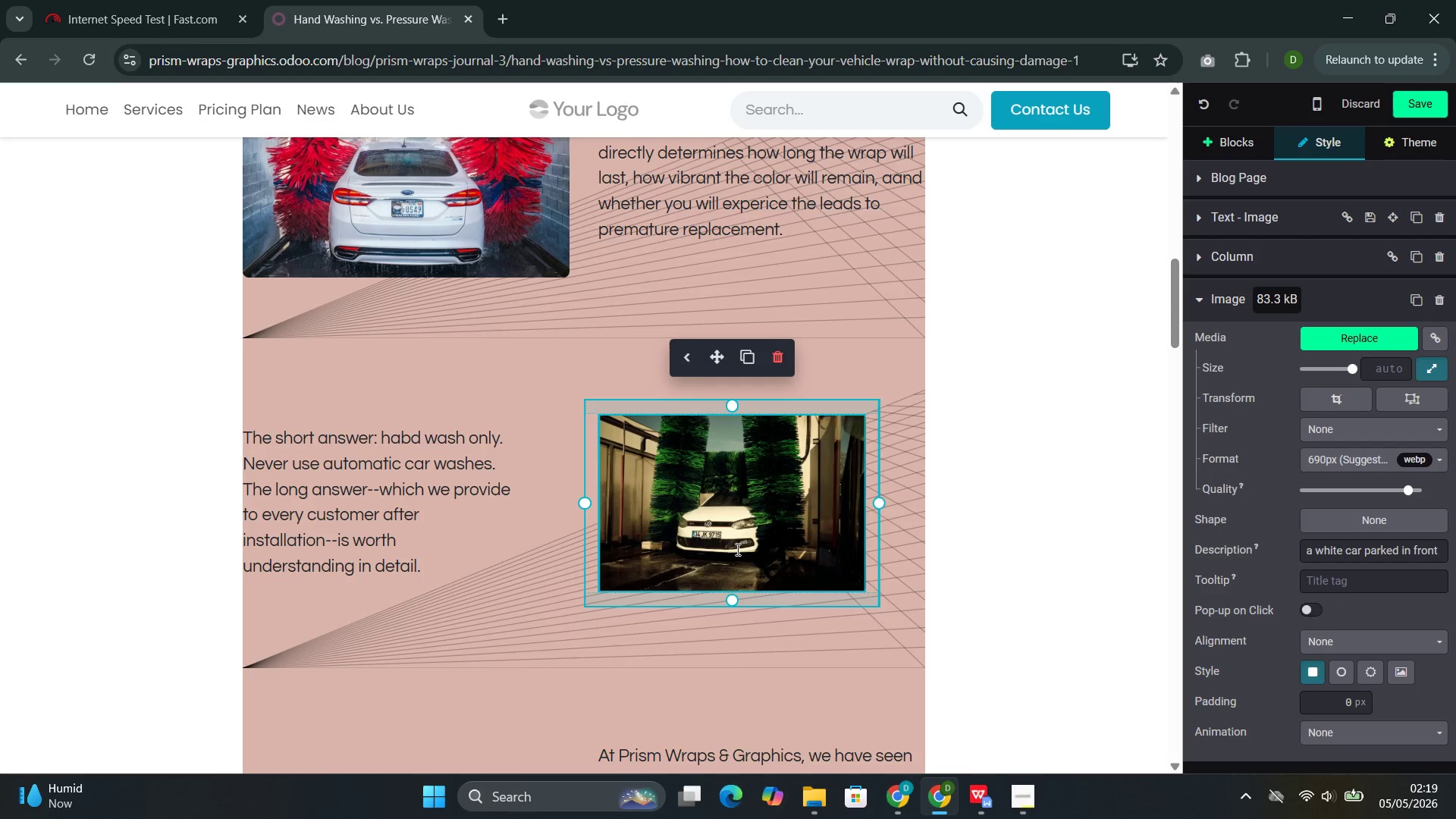 
left_click([736, 547])
 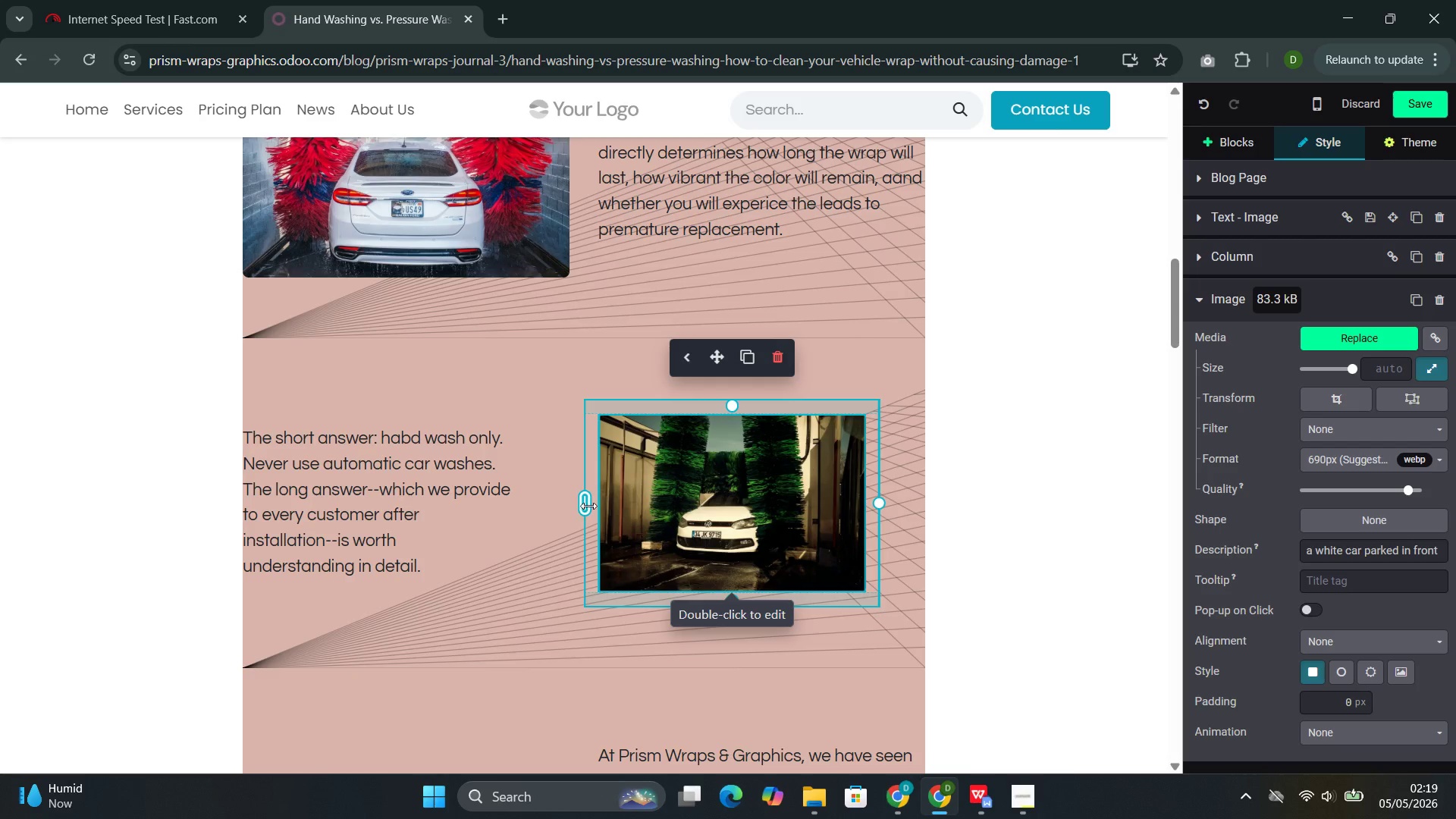 
left_click_drag(start_coordinate=[588, 506], to_coordinate=[557, 509])
 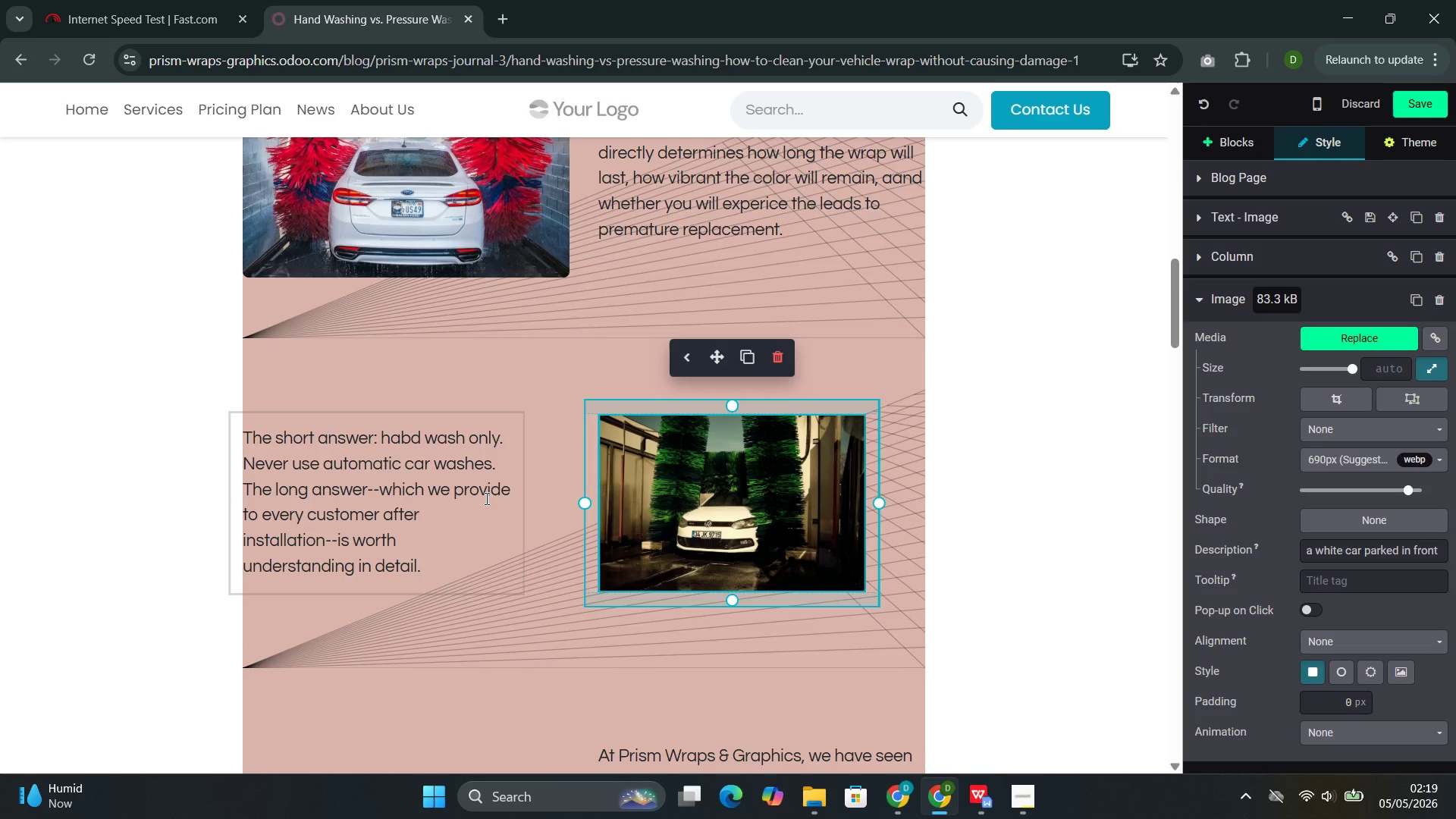 
left_click([485, 498])
 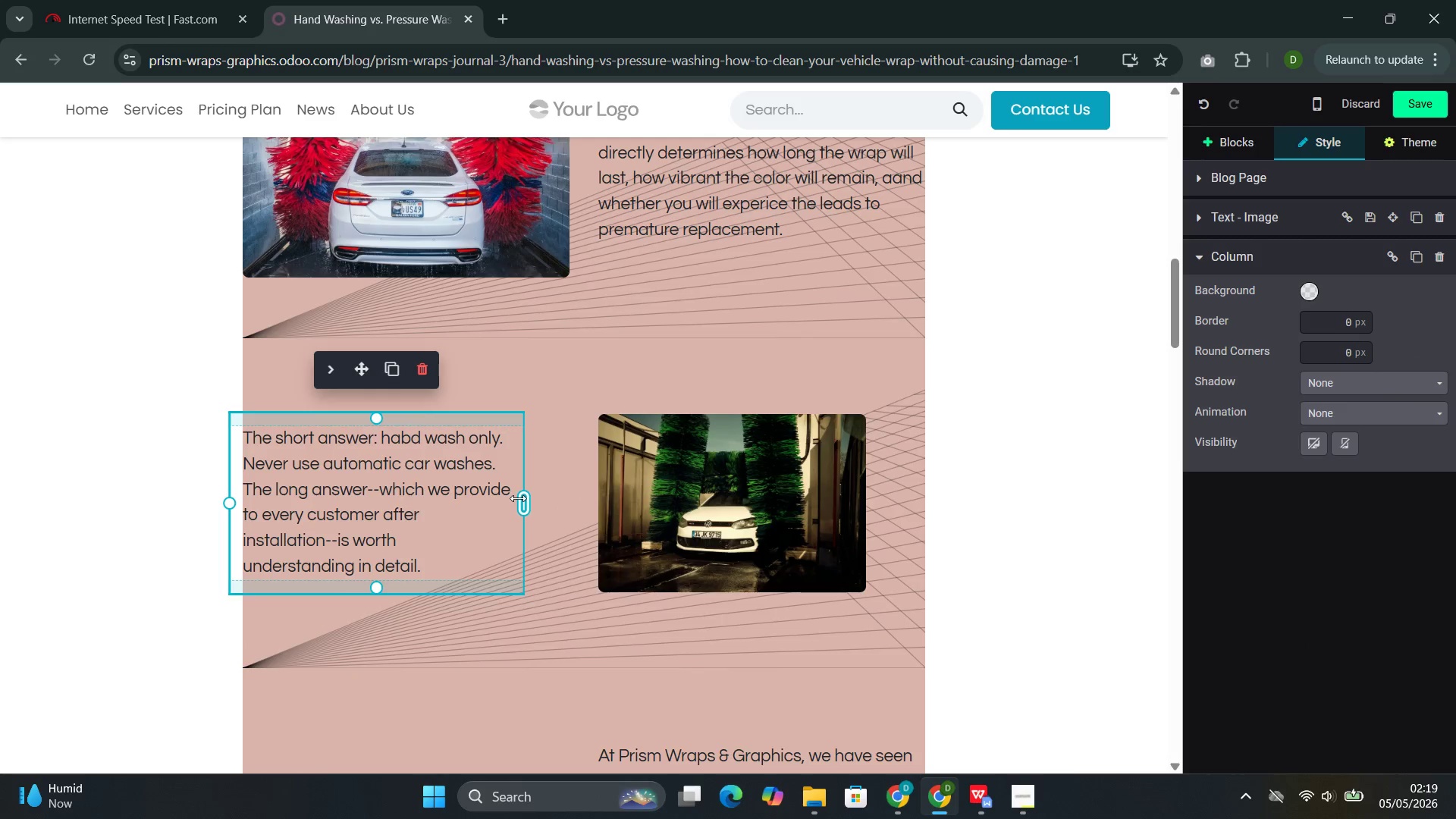 
left_click_drag(start_coordinate=[521, 498], to_coordinate=[563, 500])
 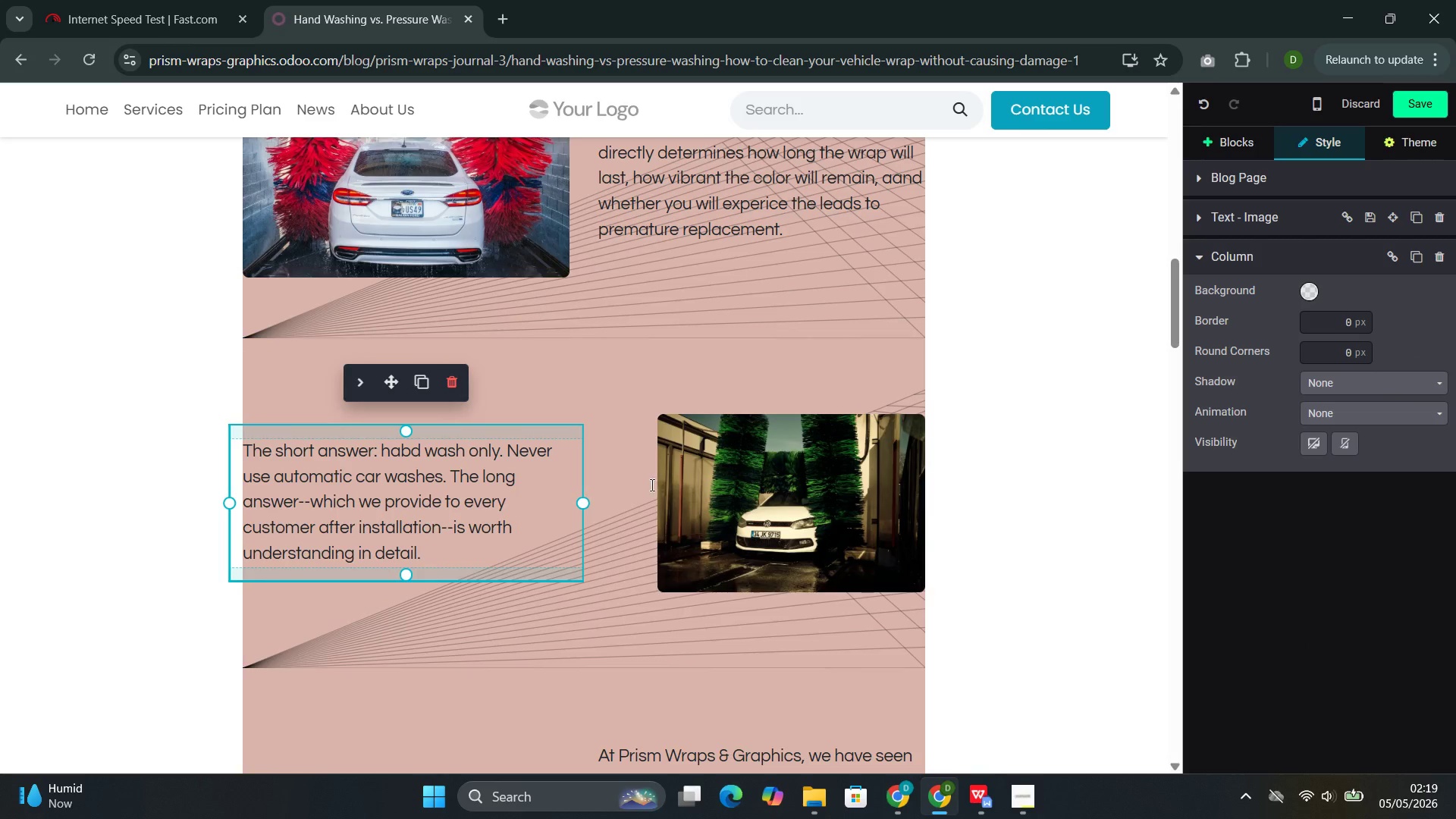 
left_click([652, 485])
 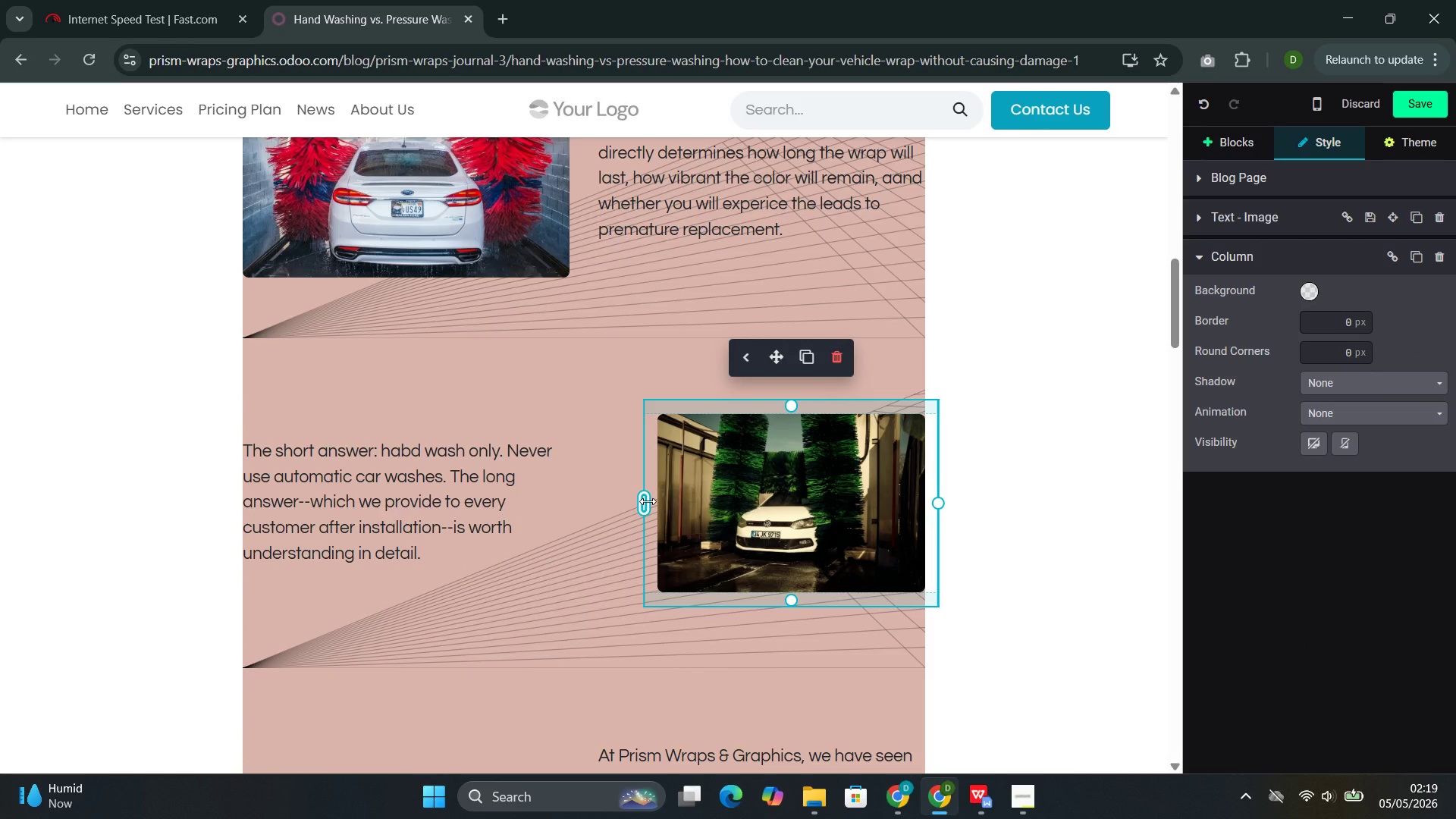 
left_click_drag(start_coordinate=[648, 501], to_coordinate=[624, 509])
 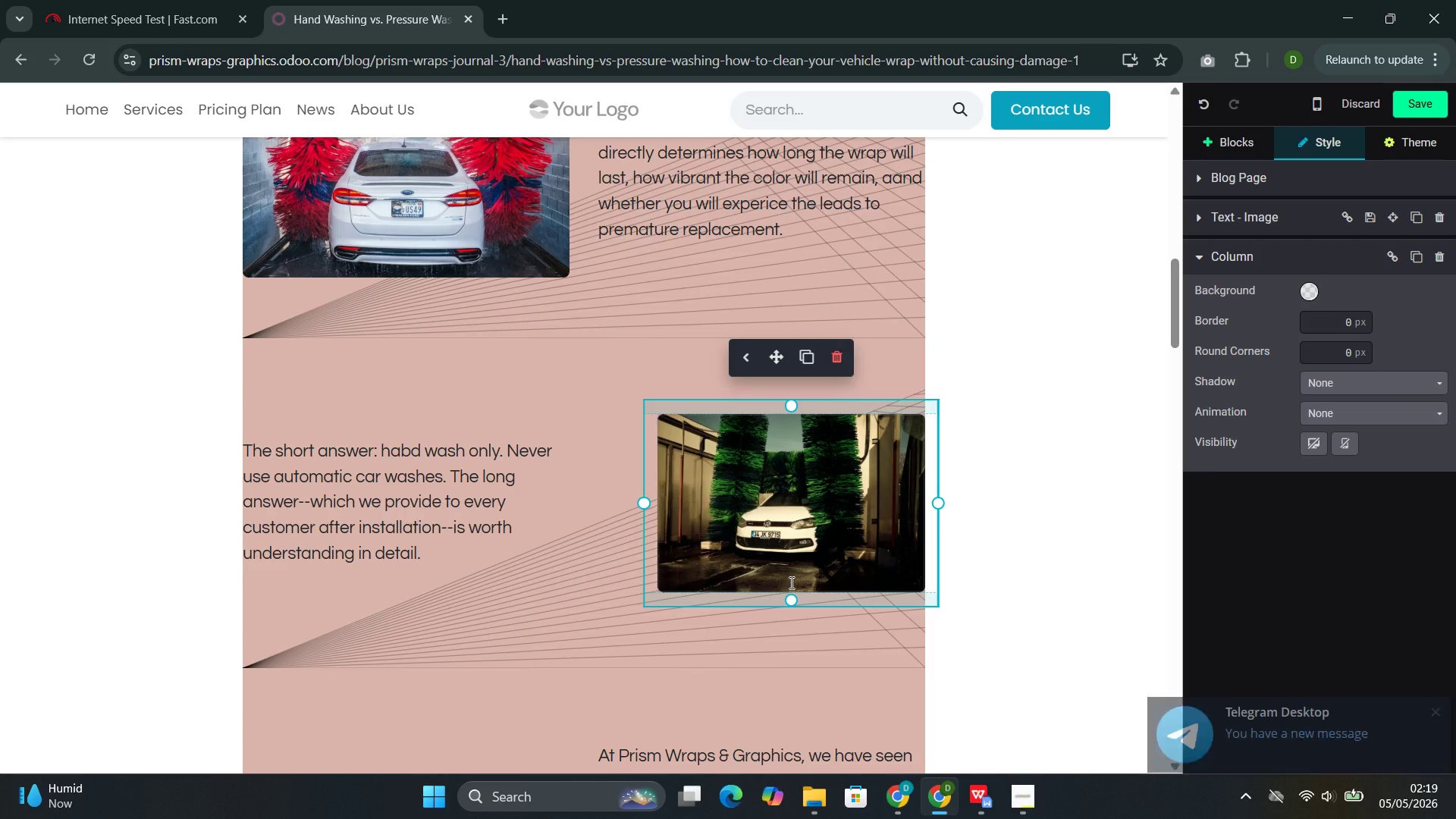 
left_click([790, 582])
 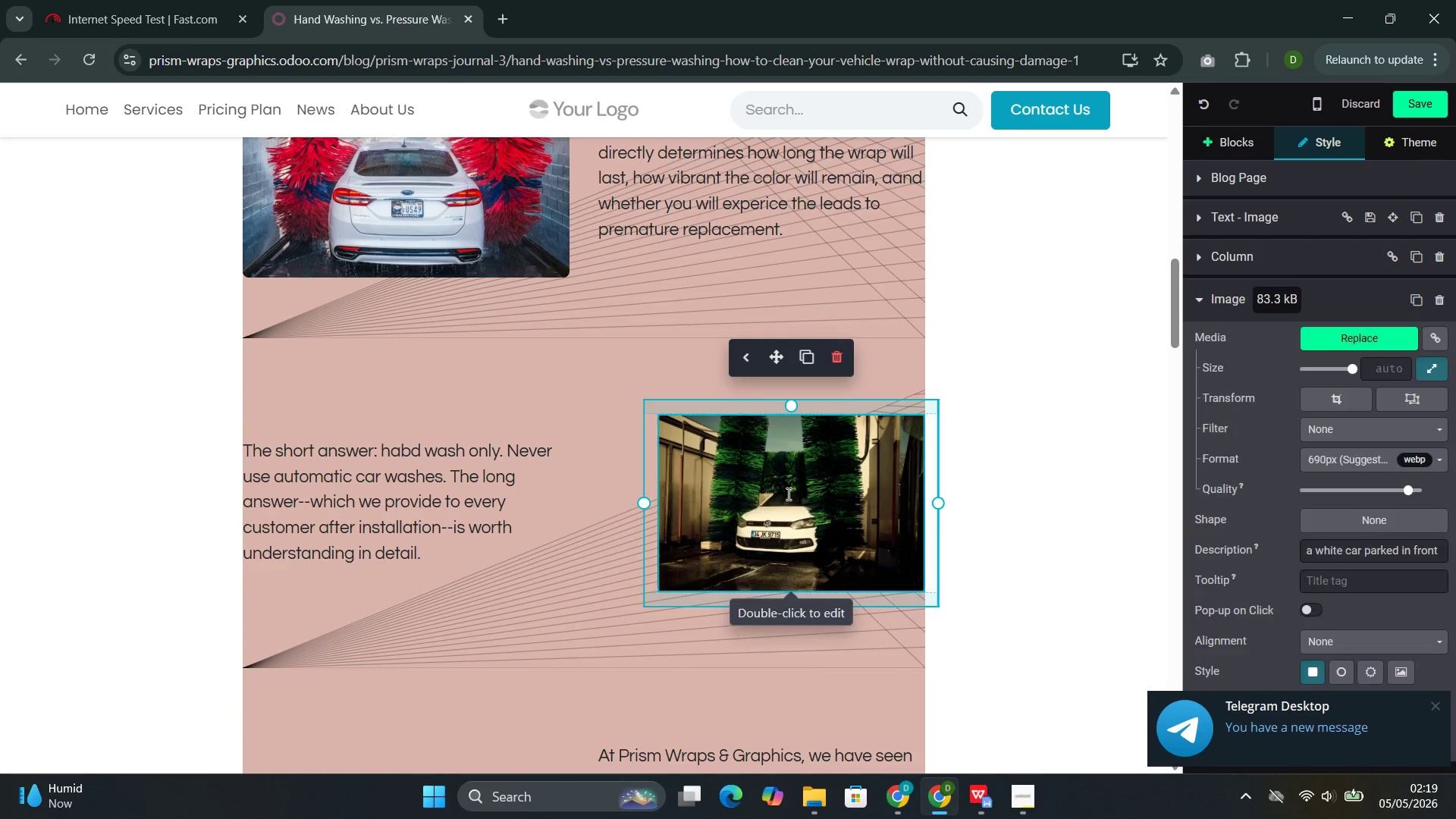 
left_click([789, 495])
 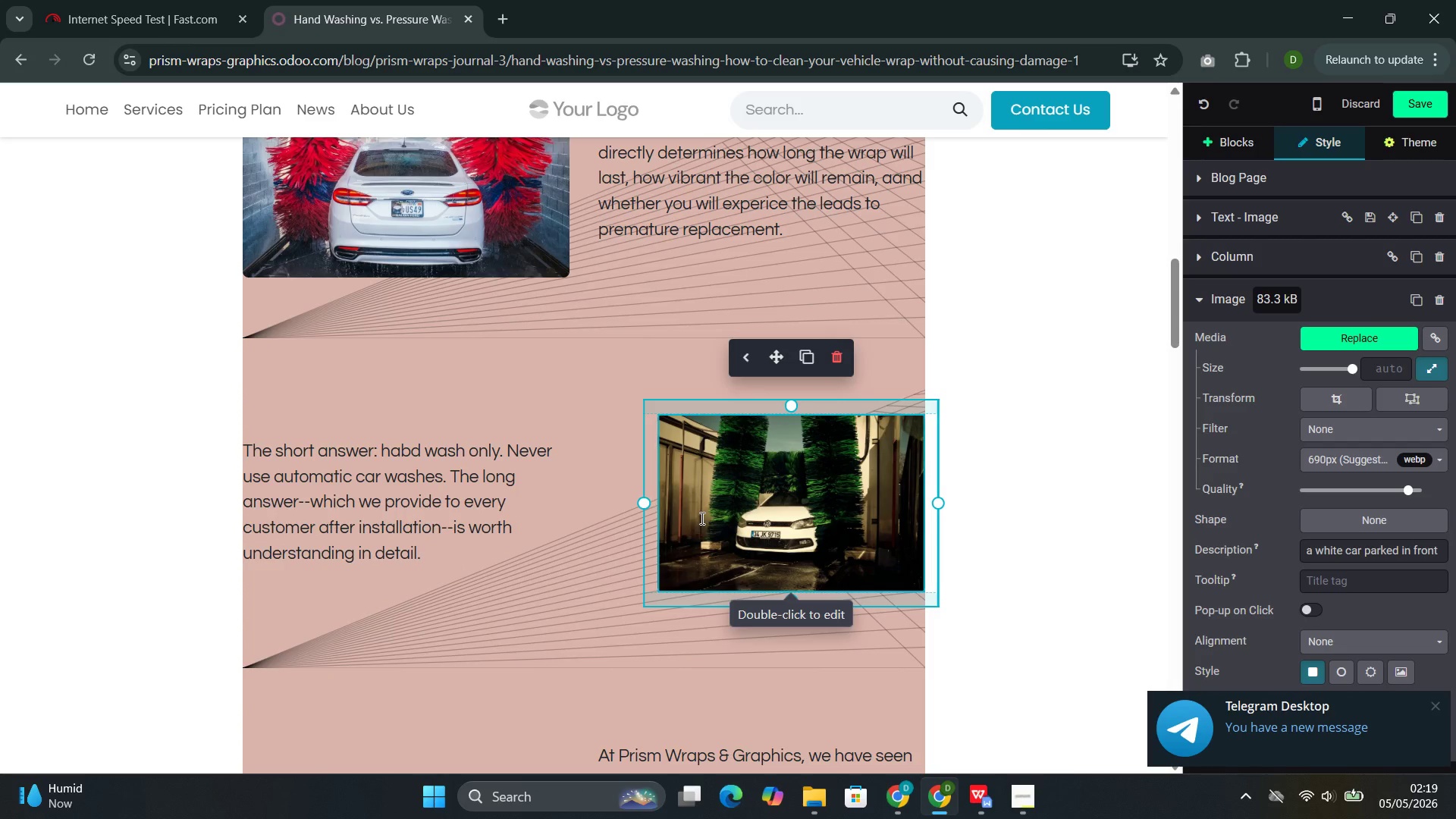 
left_click([576, 497])
 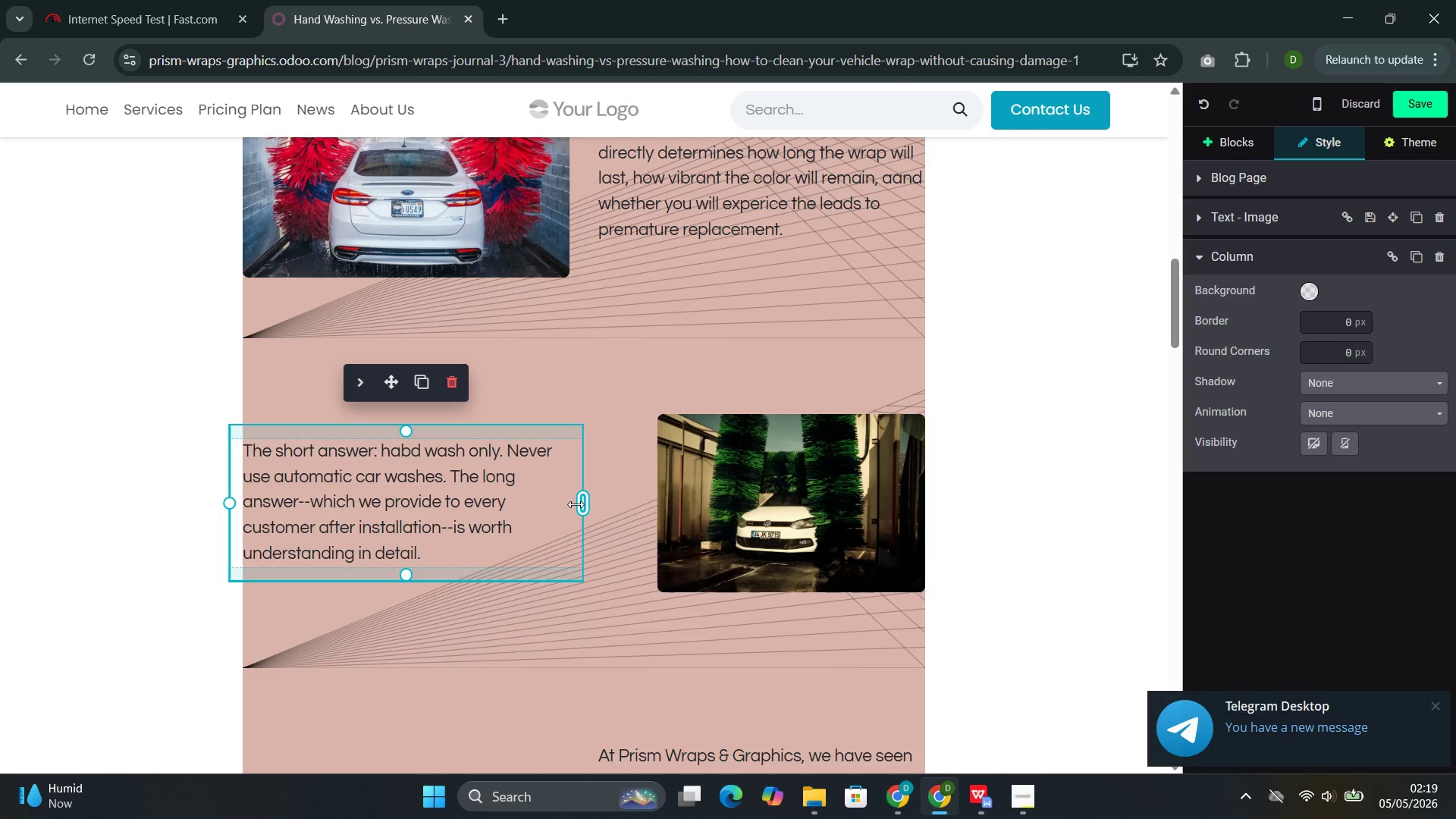 
left_click_drag(start_coordinate=[578, 504], to_coordinate=[670, 501])
 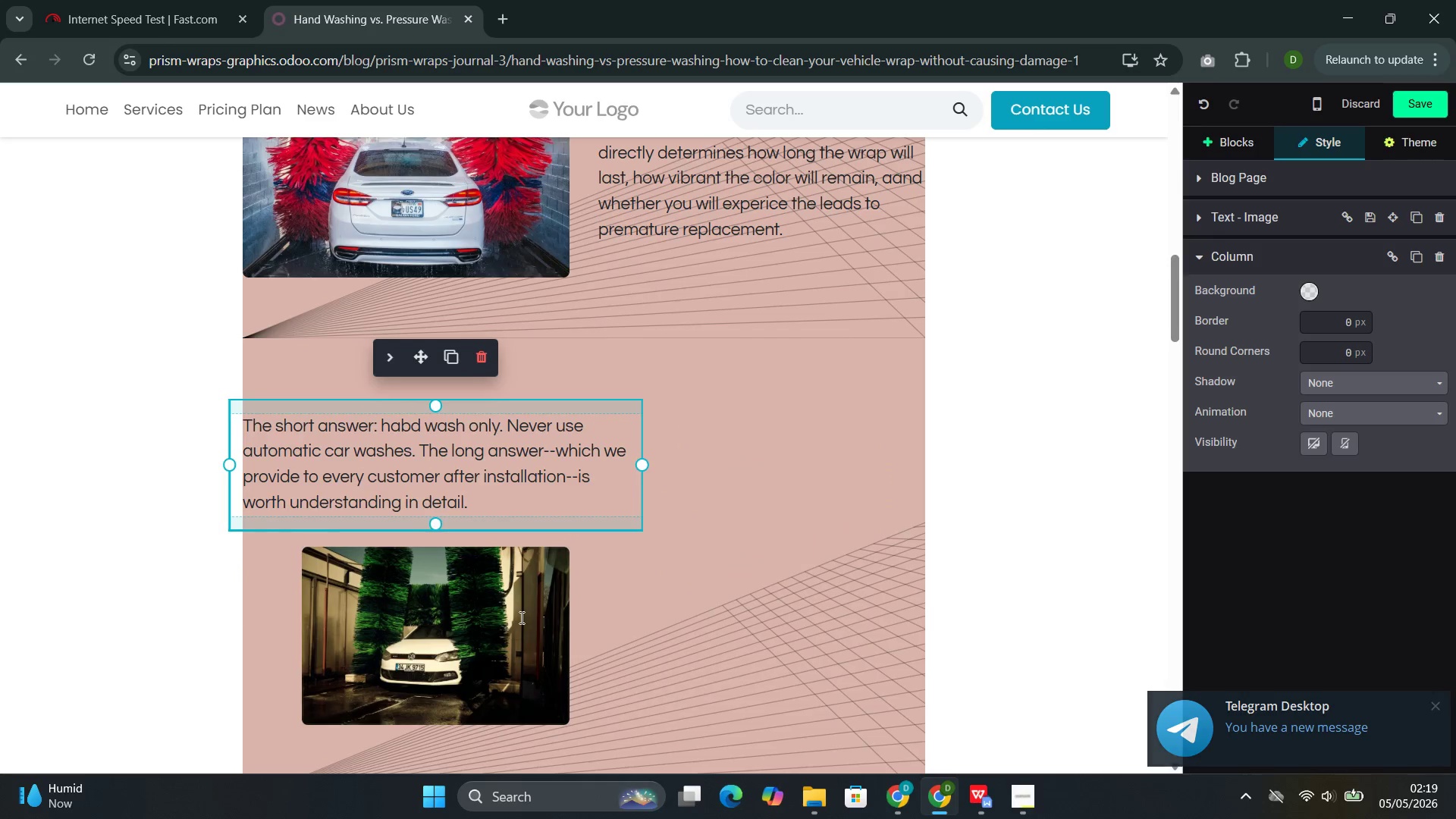 
left_click([520, 618])
 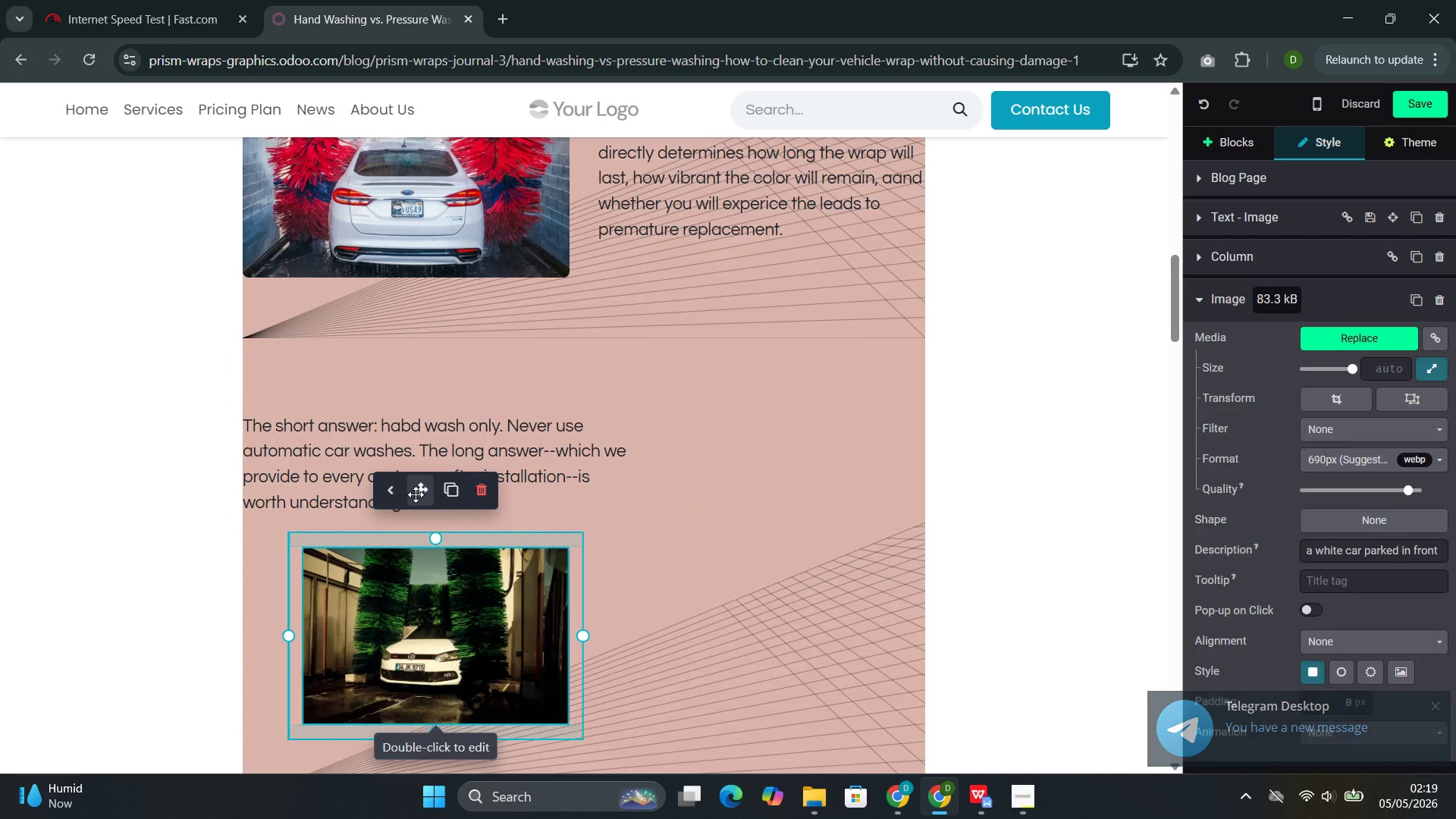 
left_click_drag(start_coordinate=[416, 494], to_coordinate=[762, 425])
 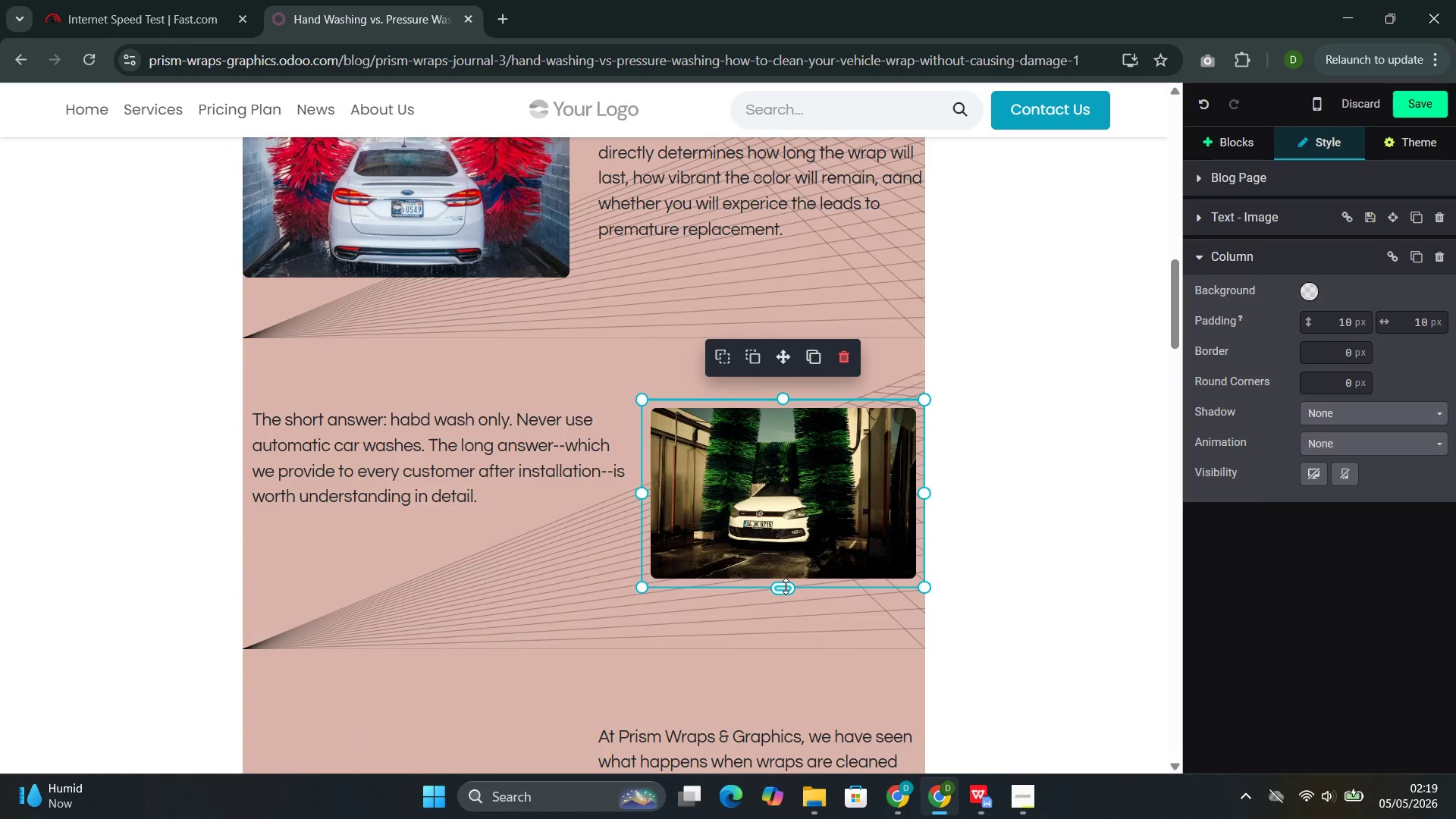 
left_click_drag(start_coordinate=[786, 586], to_coordinate=[785, 644])
 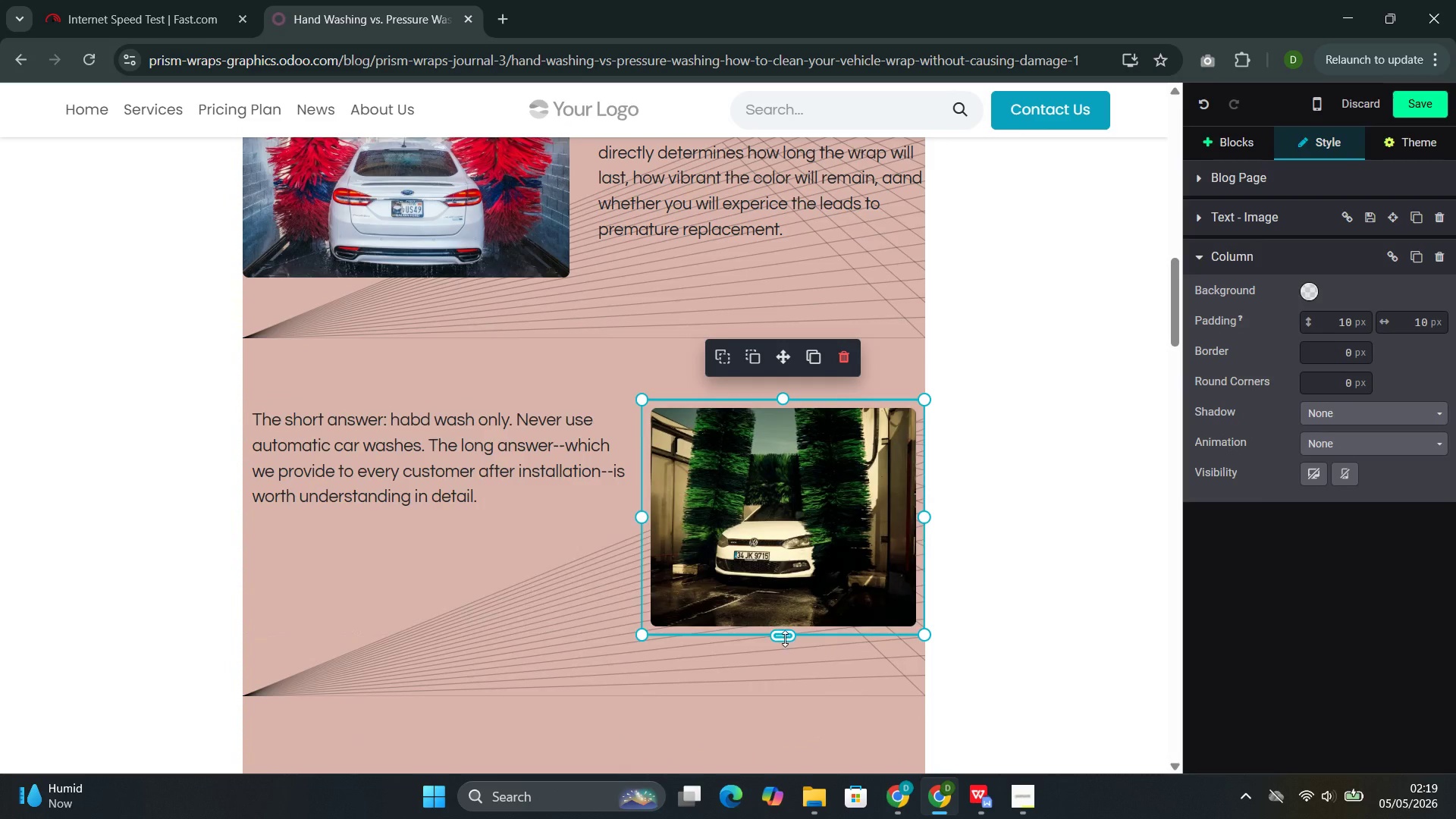 
left_click_drag(start_coordinate=[785, 639], to_coordinate=[785, 651])
 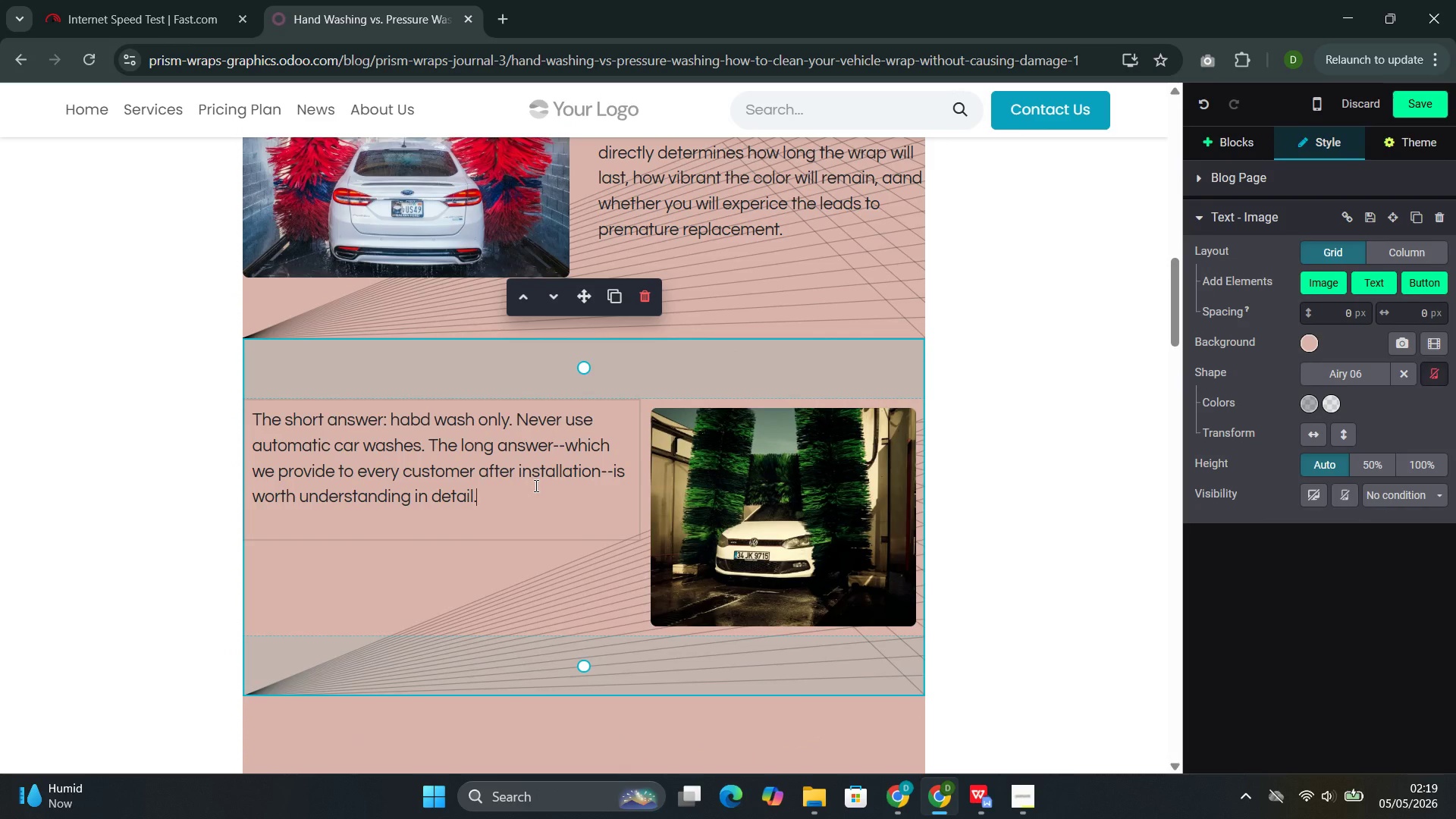 
left_click([535, 485])
 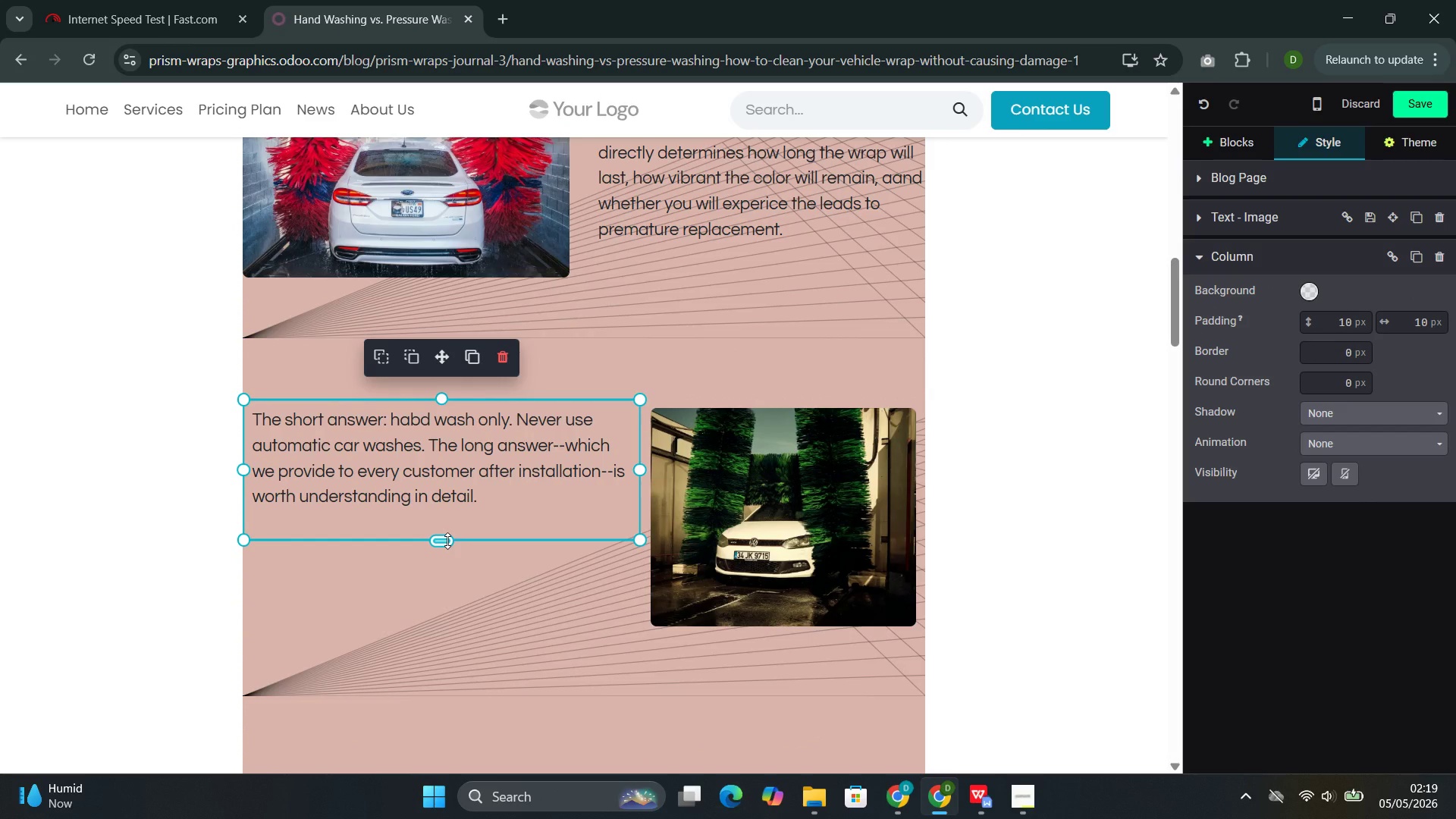 
left_click_drag(start_coordinate=[450, 541], to_coordinate=[454, 657])
 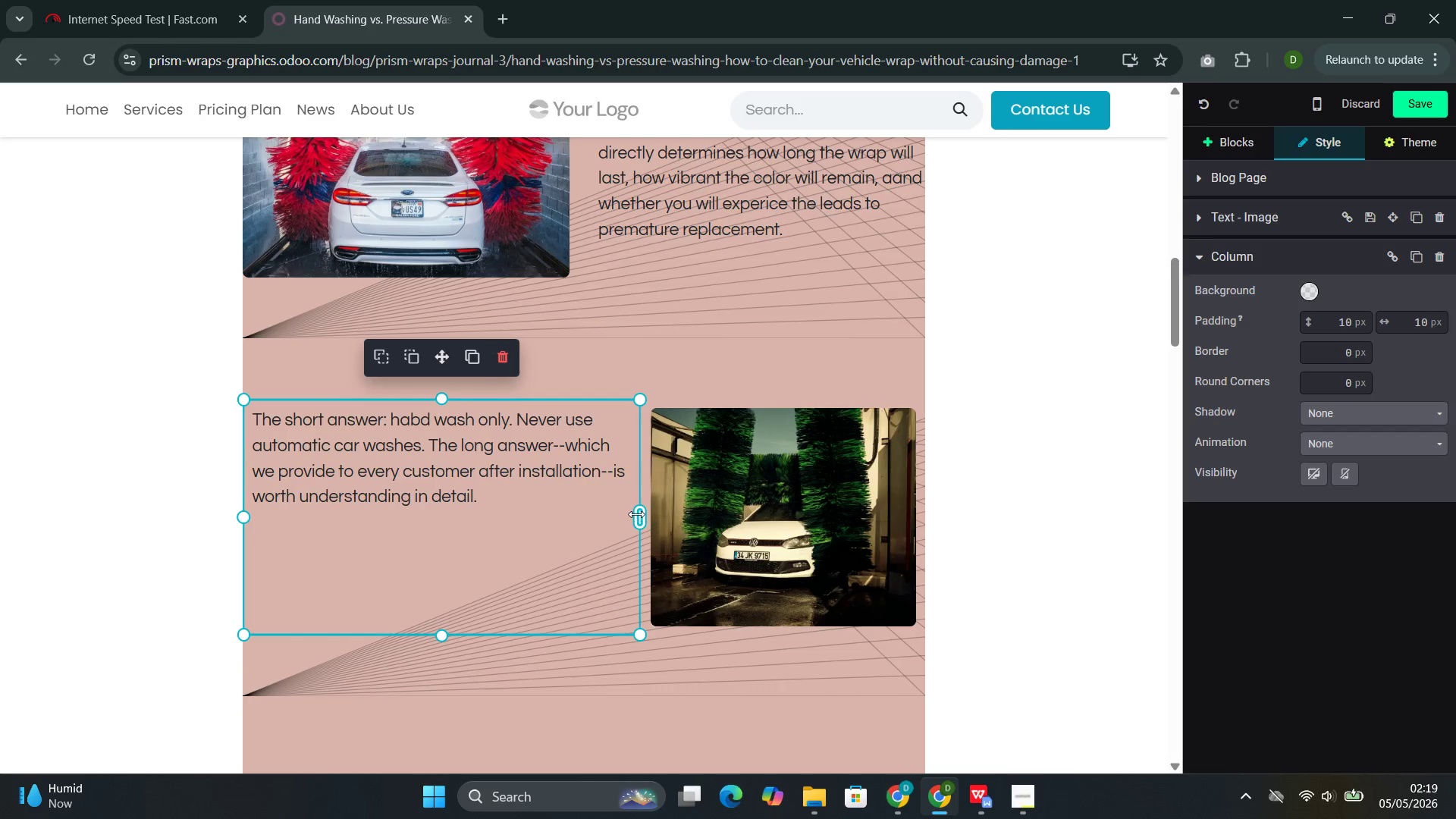 
left_click_drag(start_coordinate=[639, 516], to_coordinate=[600, 528])
 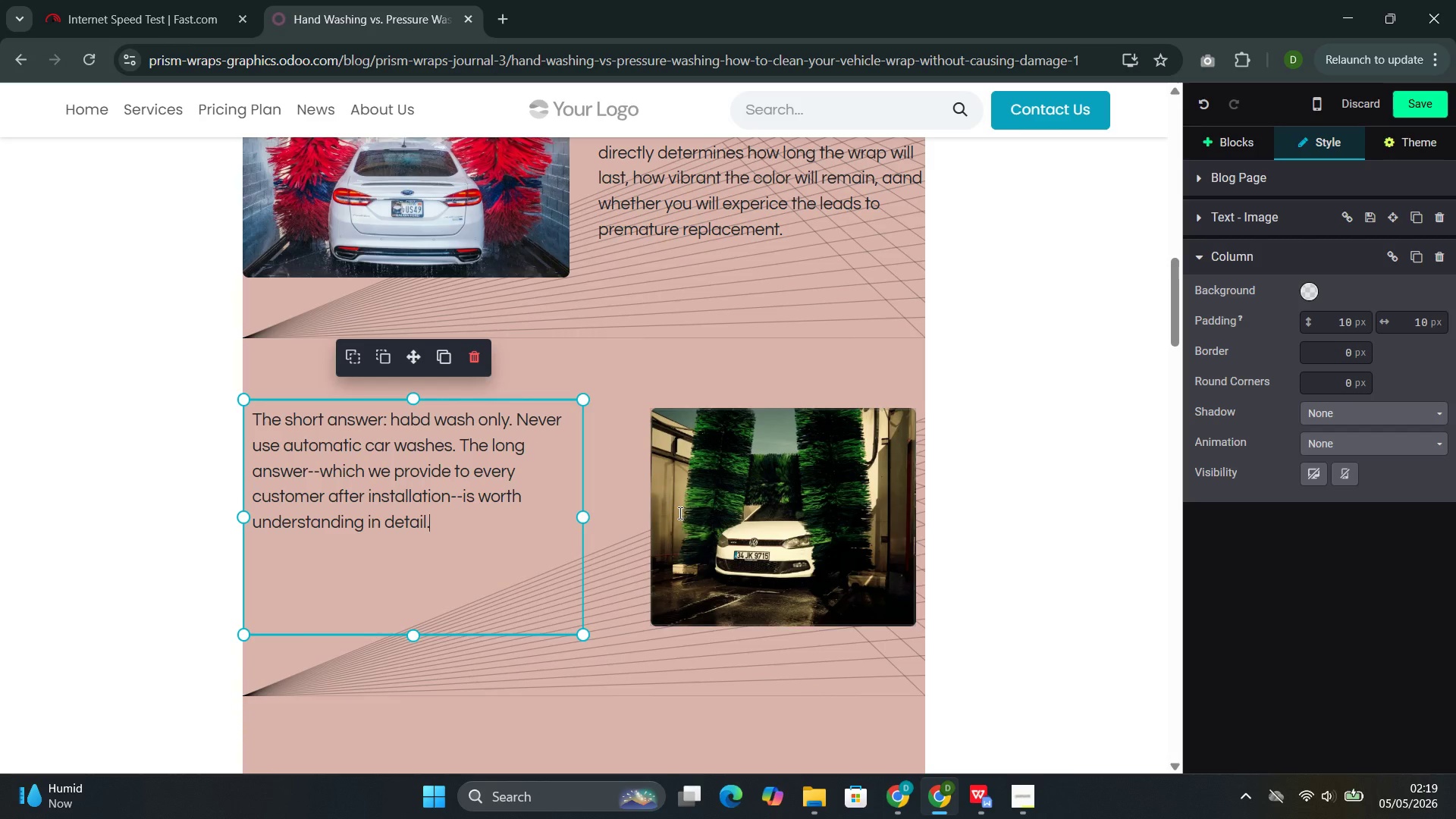 
left_click([681, 513])
 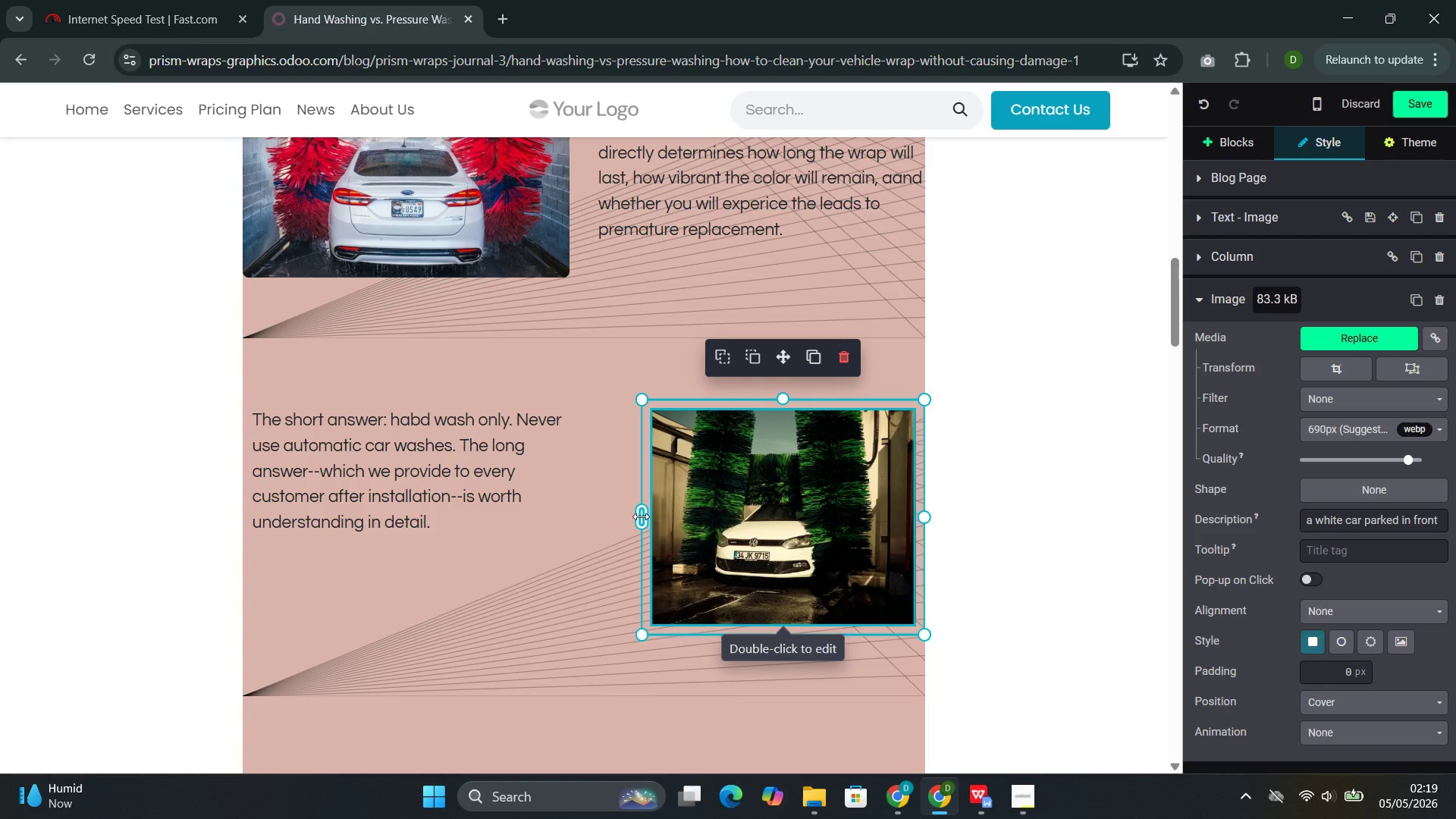 
left_click_drag(start_coordinate=[642, 516], to_coordinate=[568, 541])
 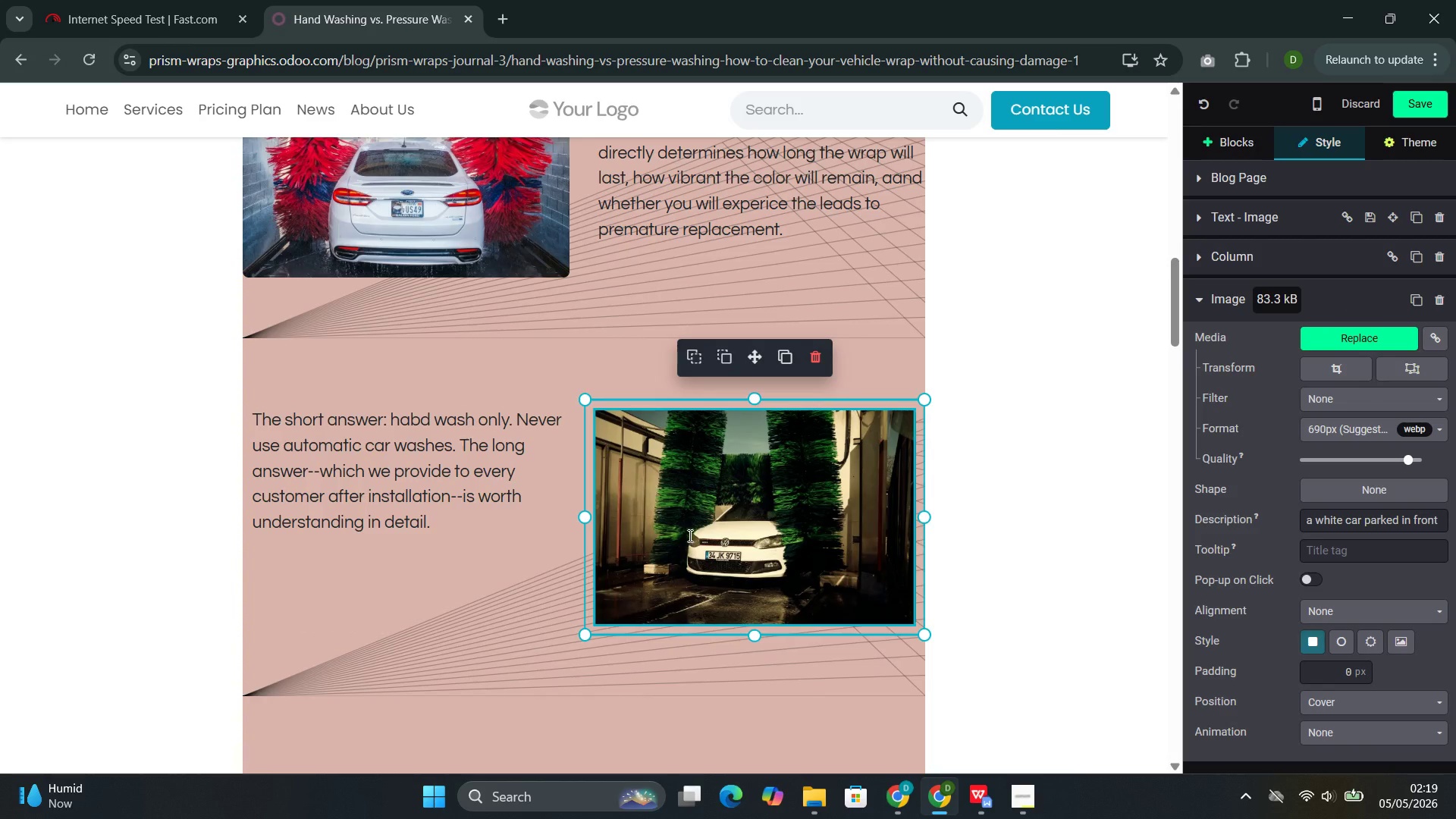 
scroll: coordinate [700, 554], scroll_direction: down, amount: 5.0
 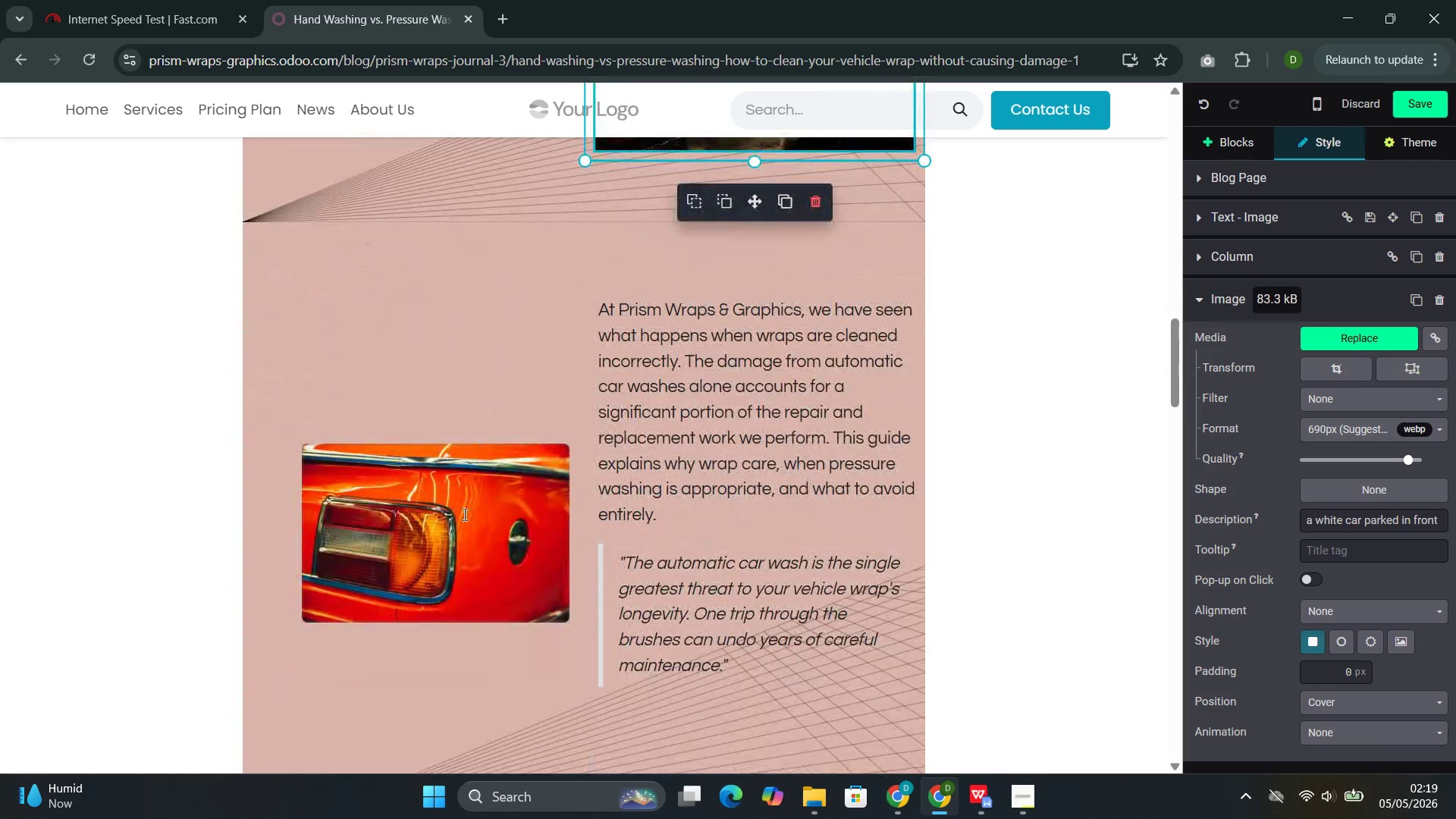 
double_click([465, 514])
 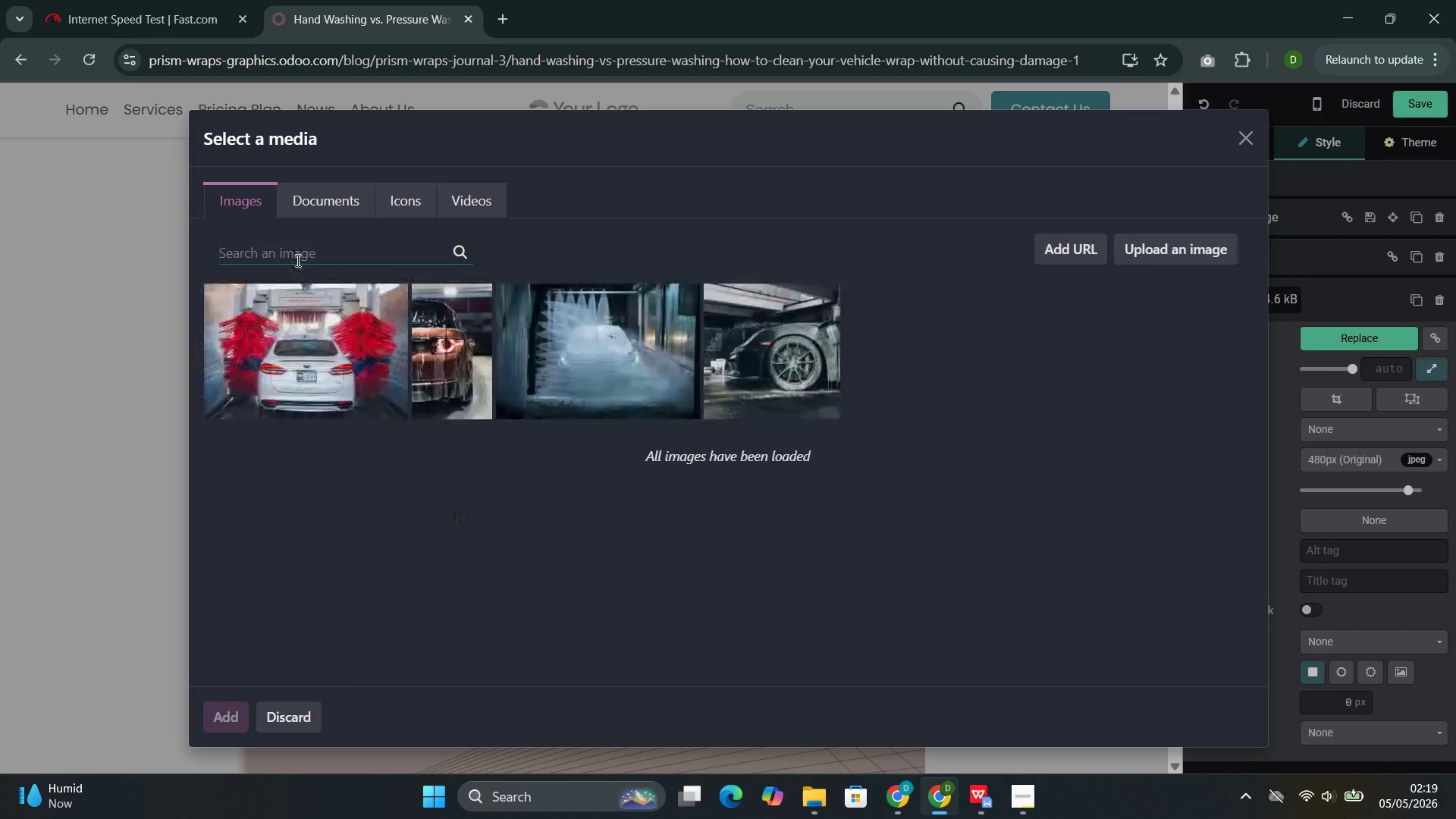 
left_click([305, 253])
 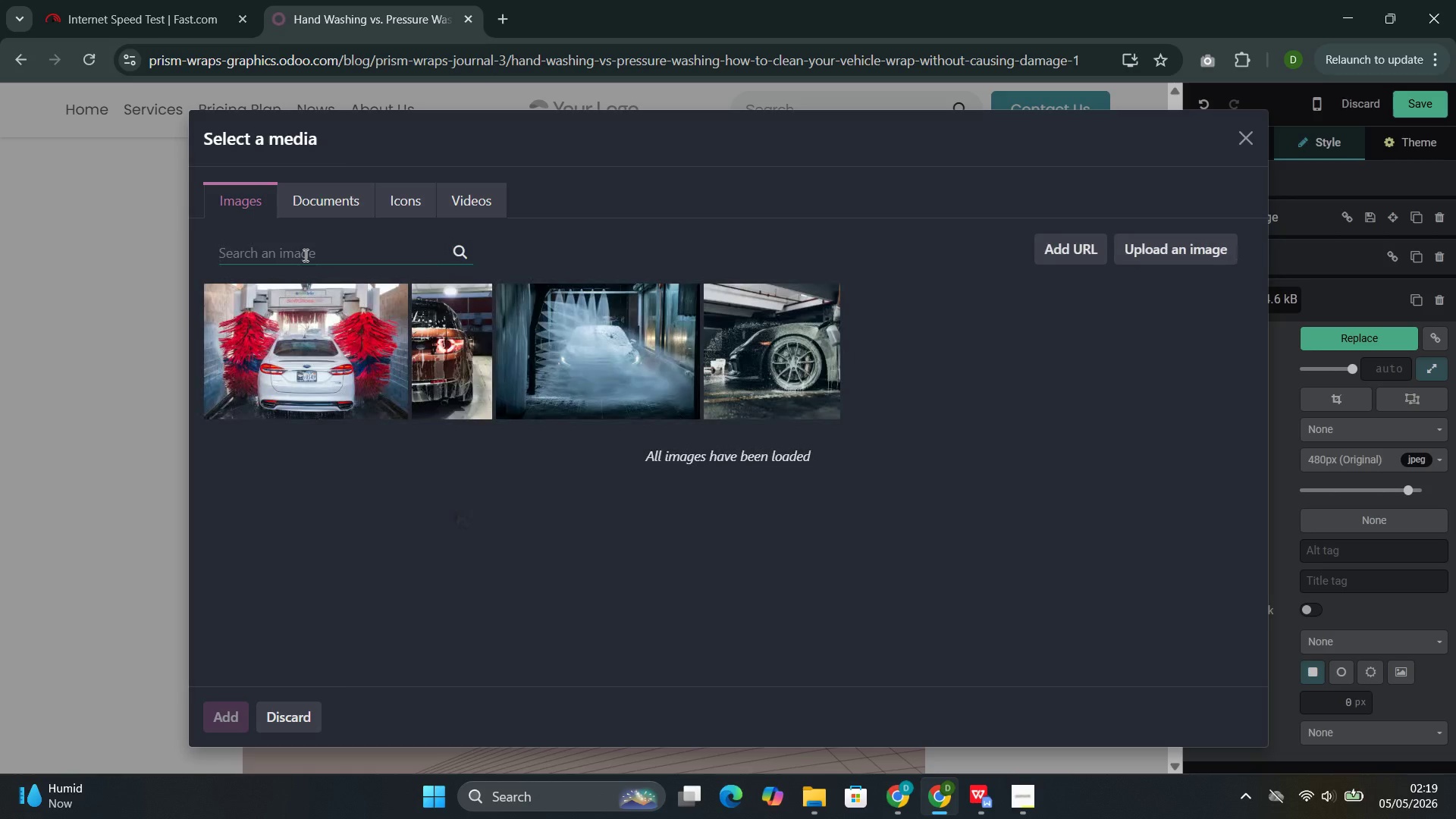 
key(Control+V)
 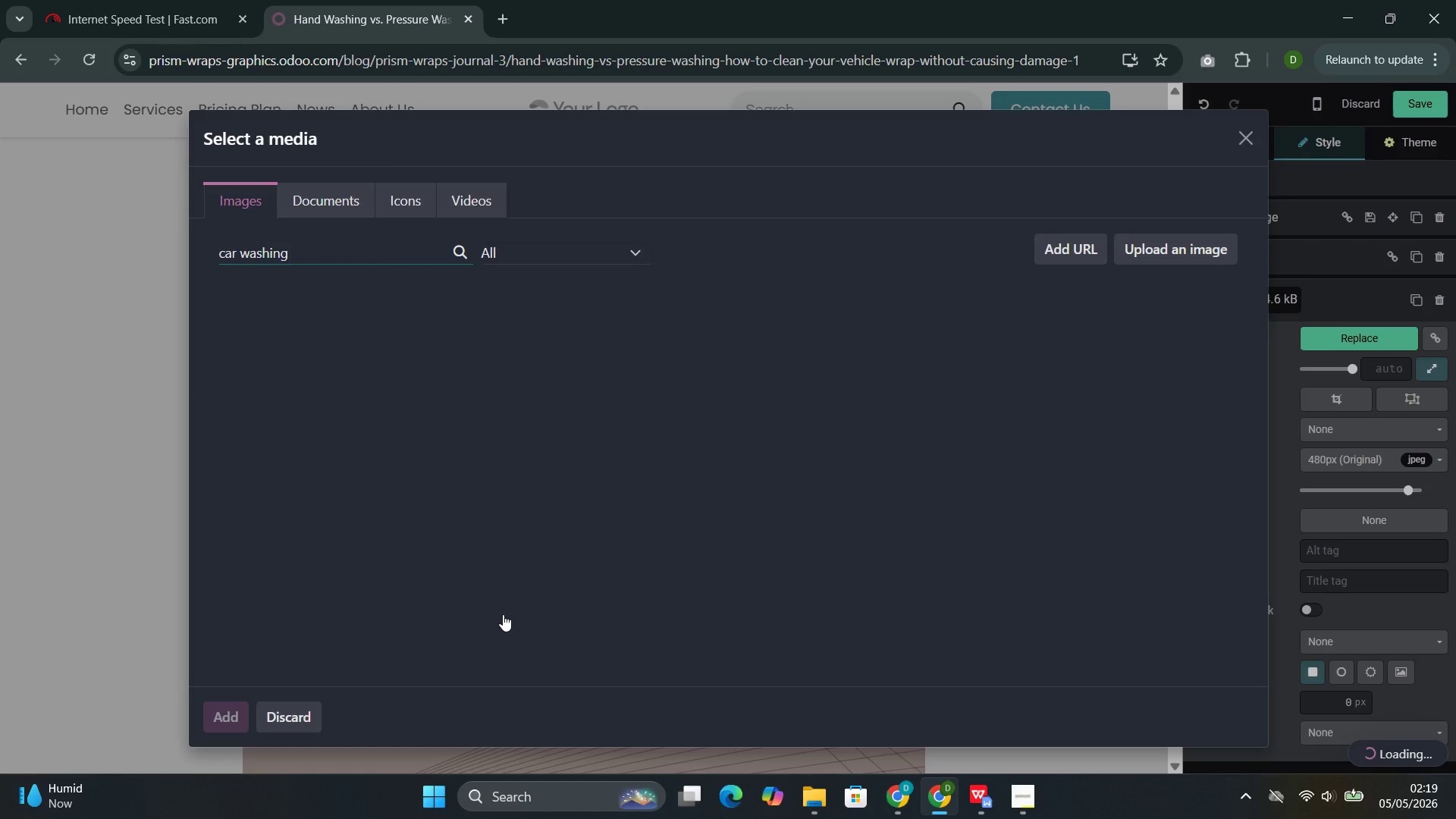 
wait(8.05)
 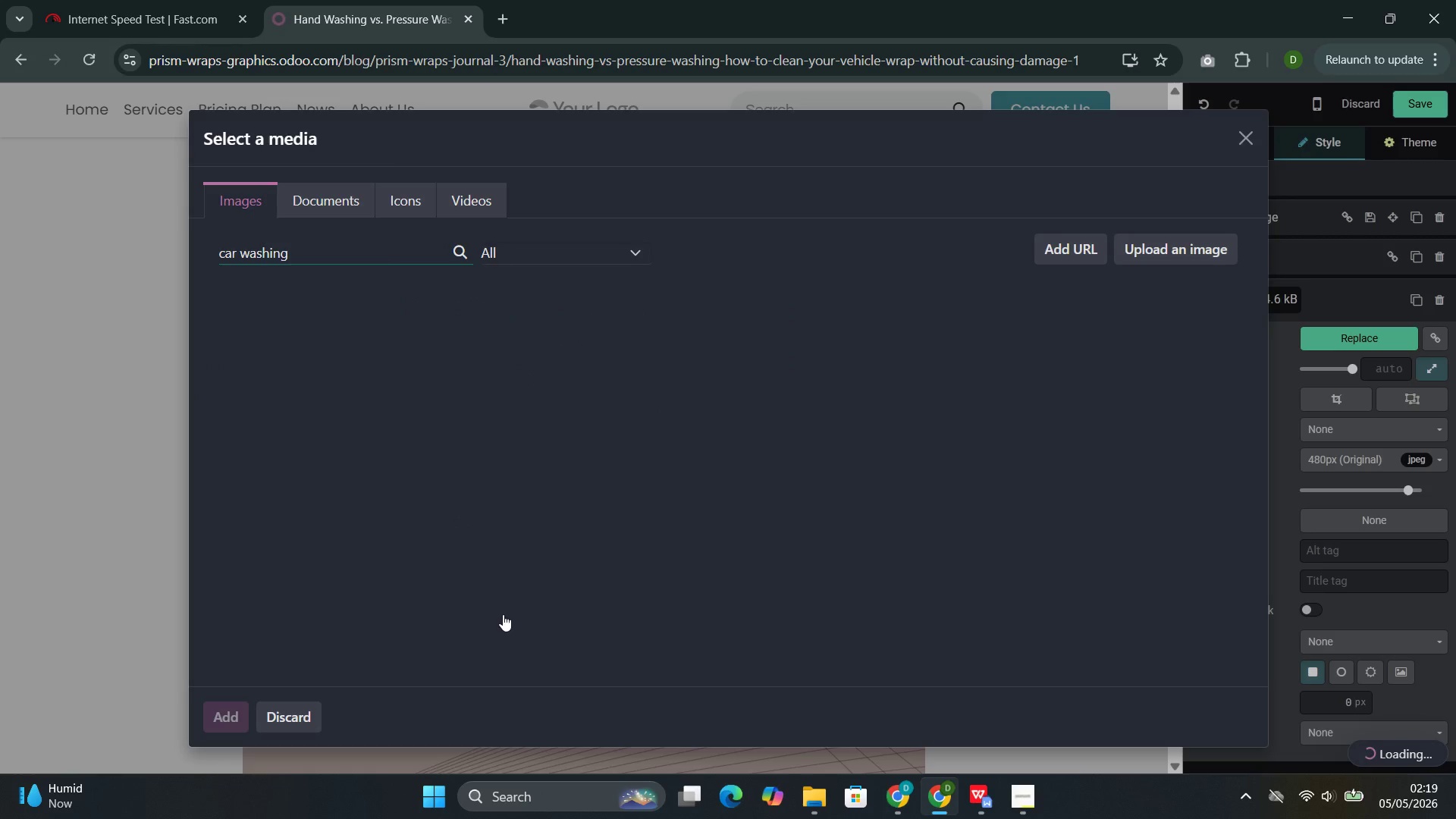 
left_click([613, 489])
 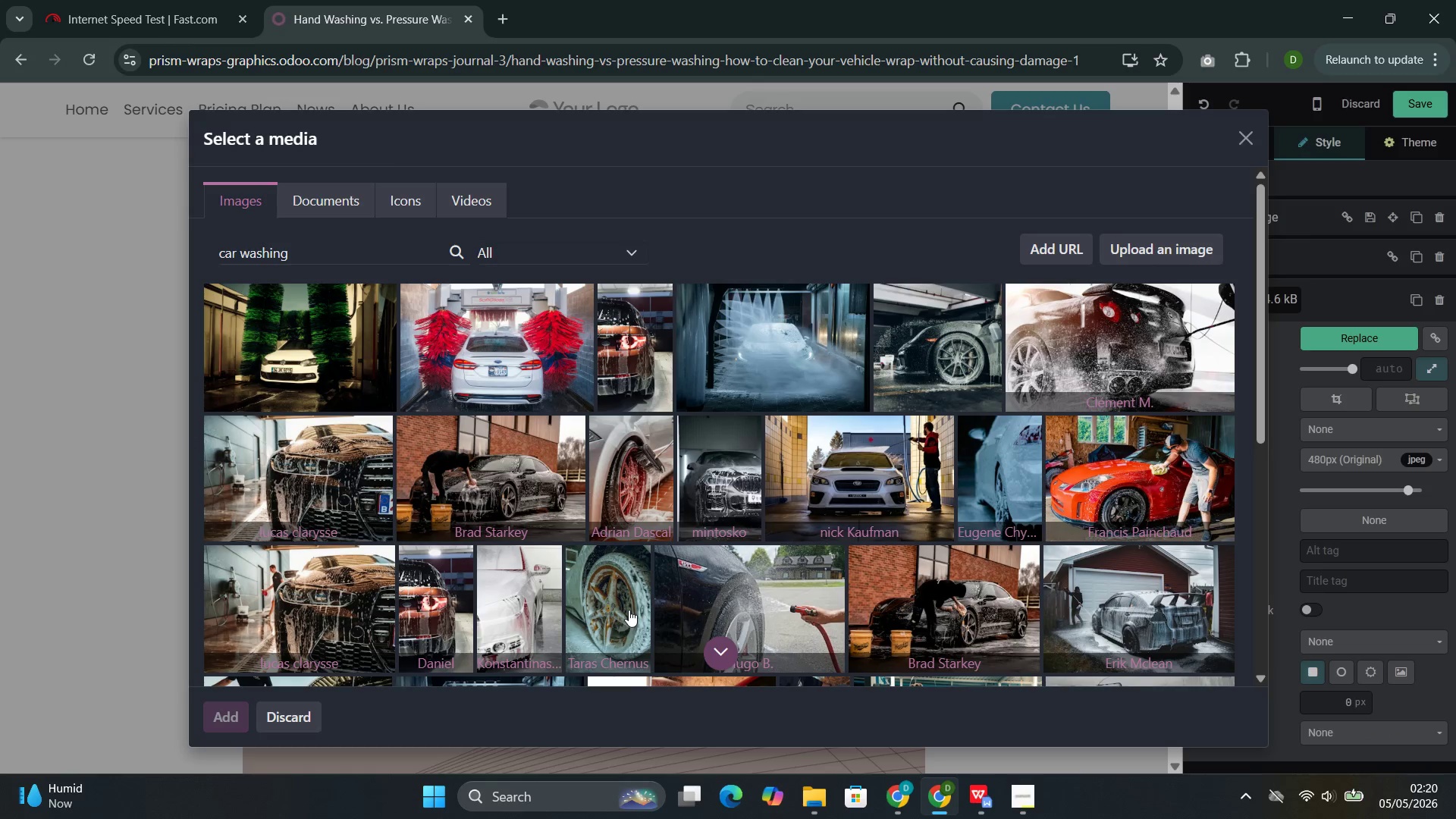 
wait(10.73)
 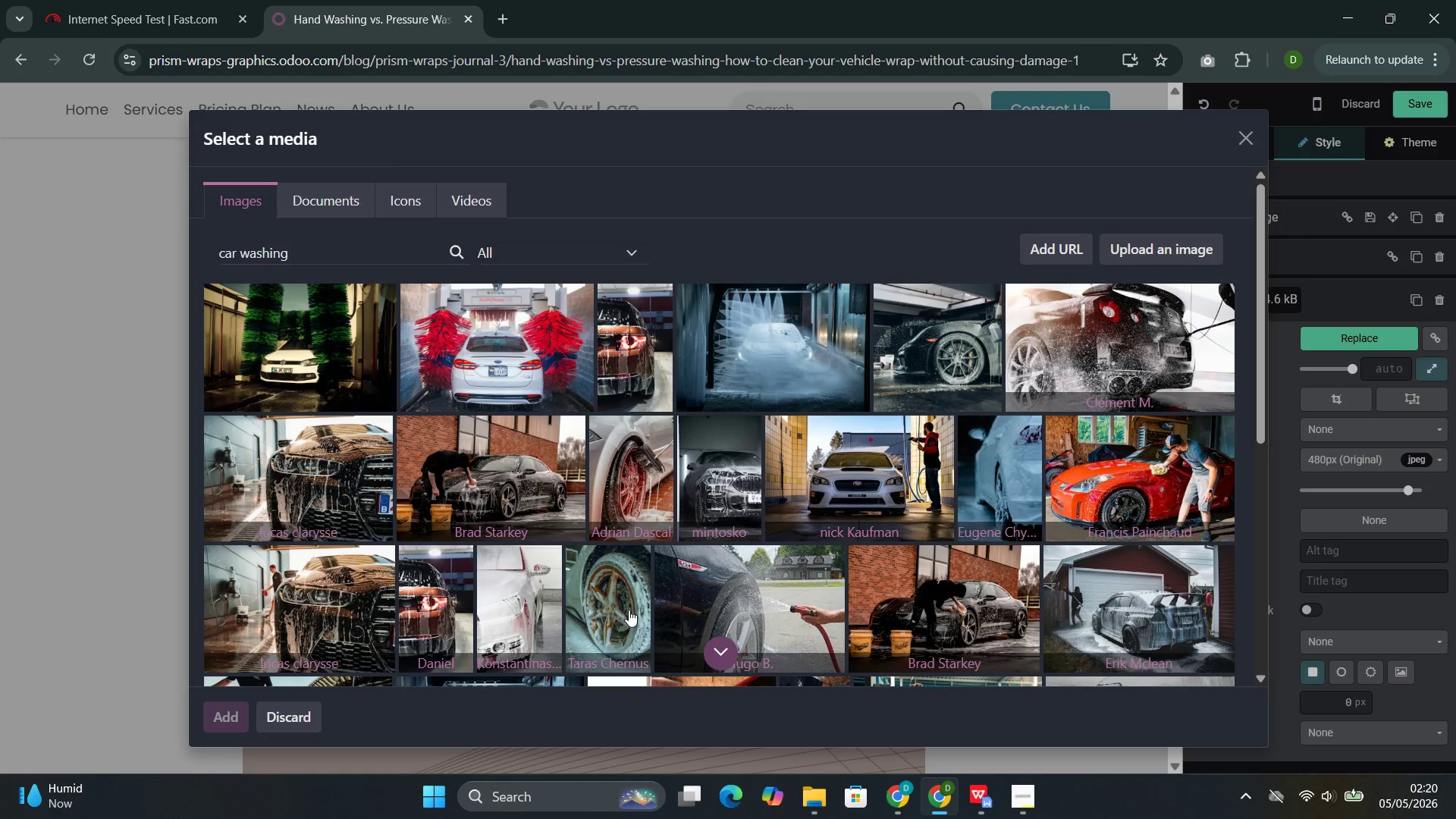 
scroll: coordinate [529, 540], scroll_direction: down, amount: 7.0
 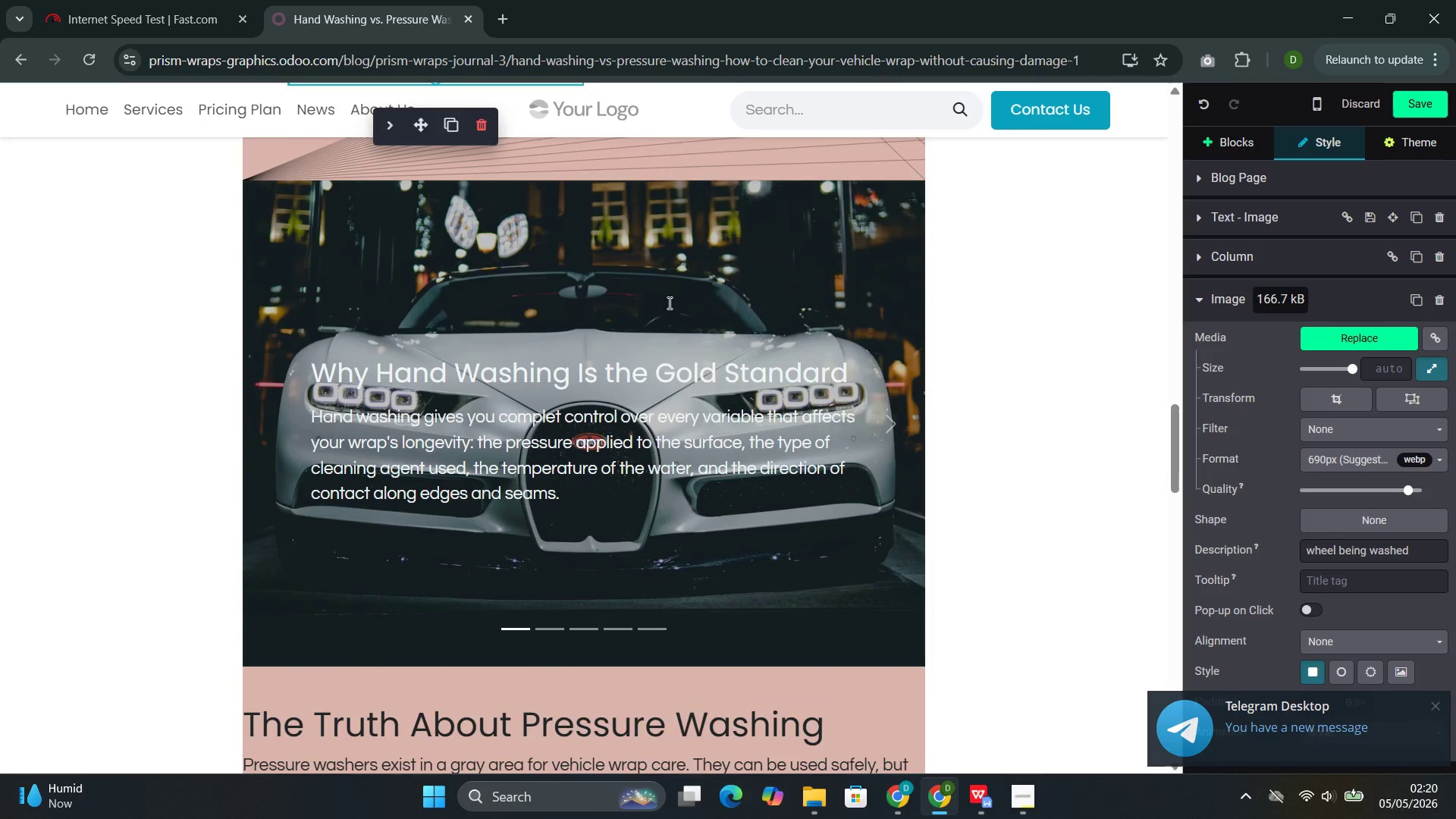 
left_click([676, 283])
 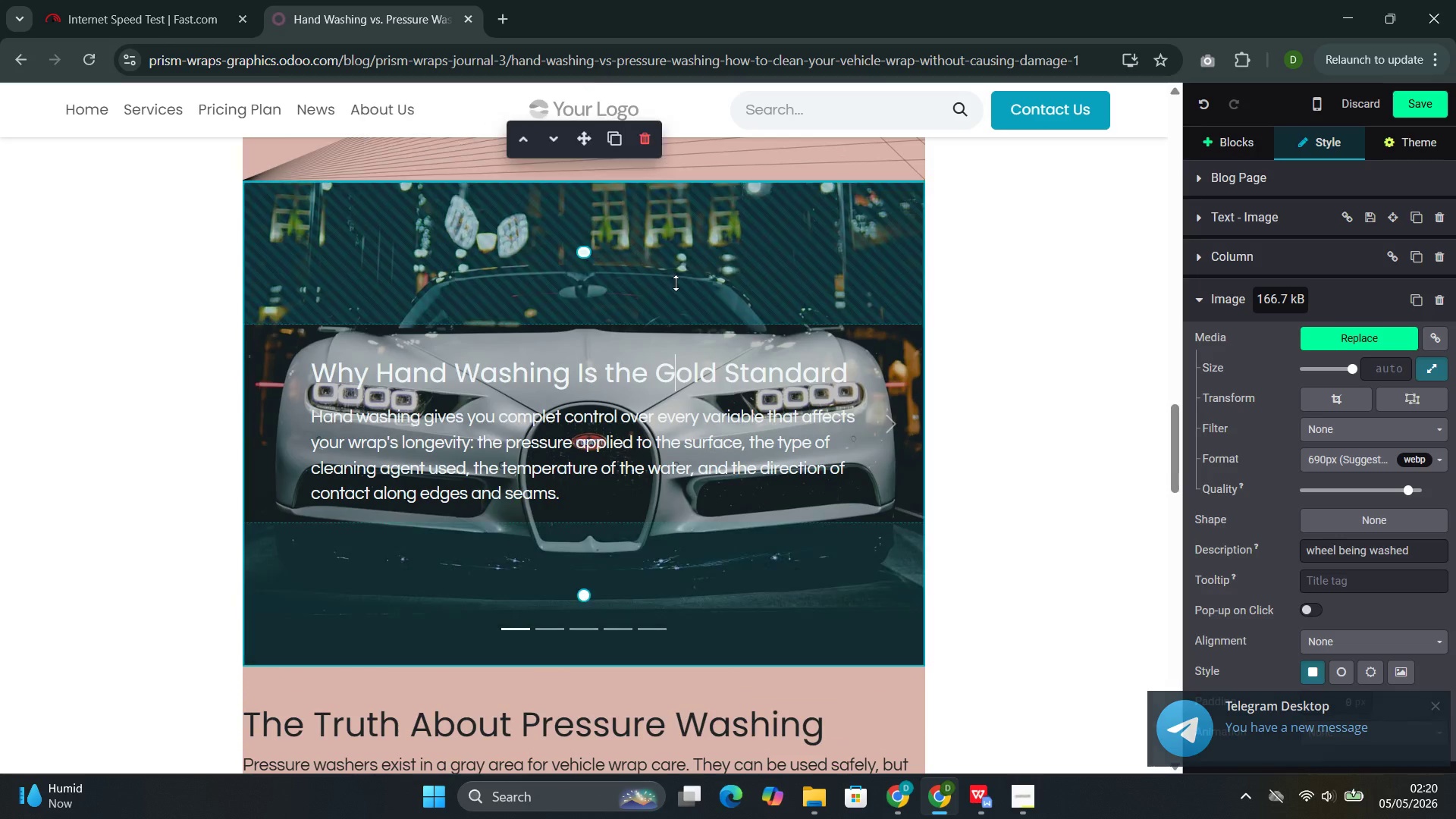 
mouse_move([692, 284])
 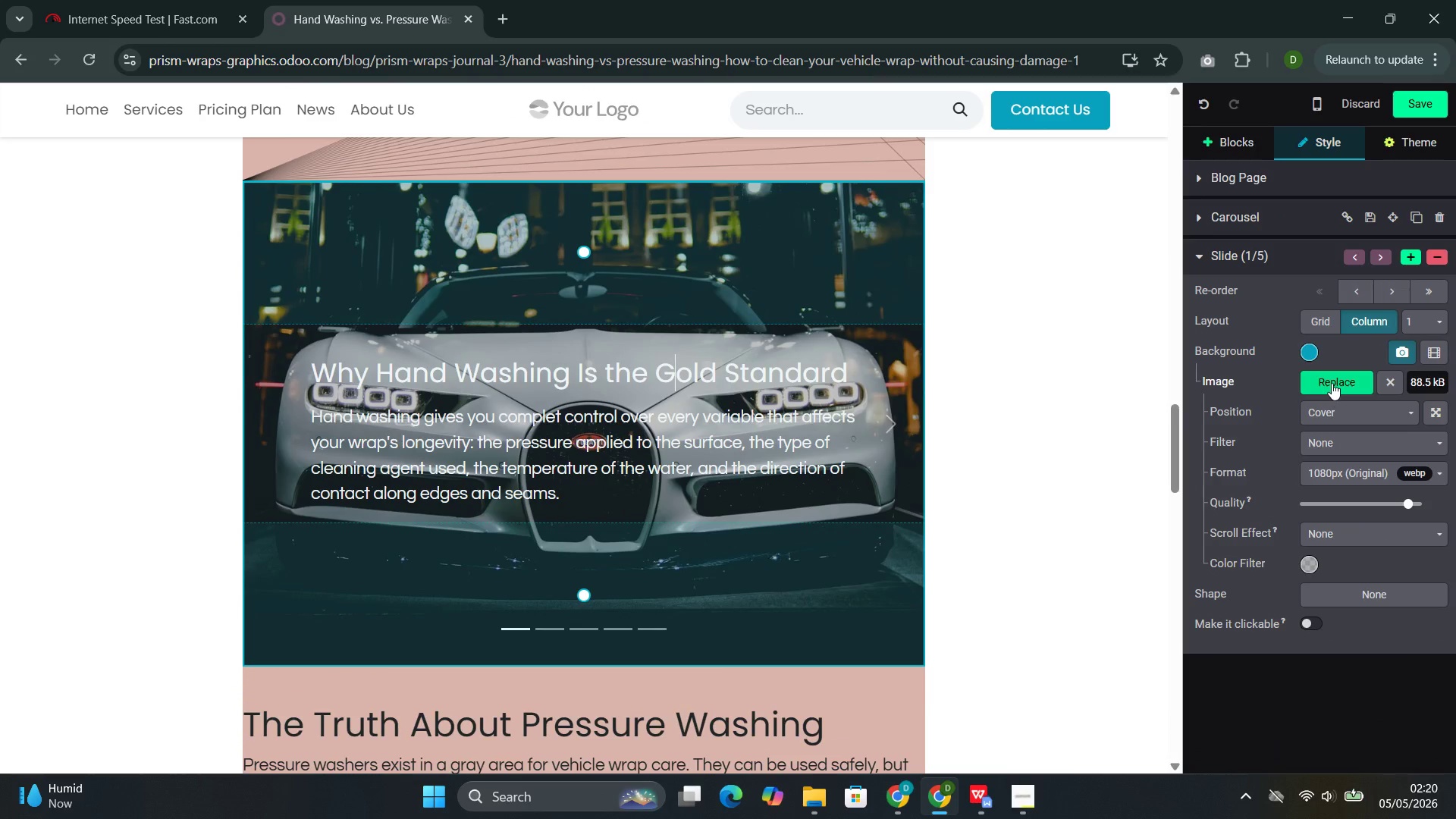 
left_click([1333, 383])
 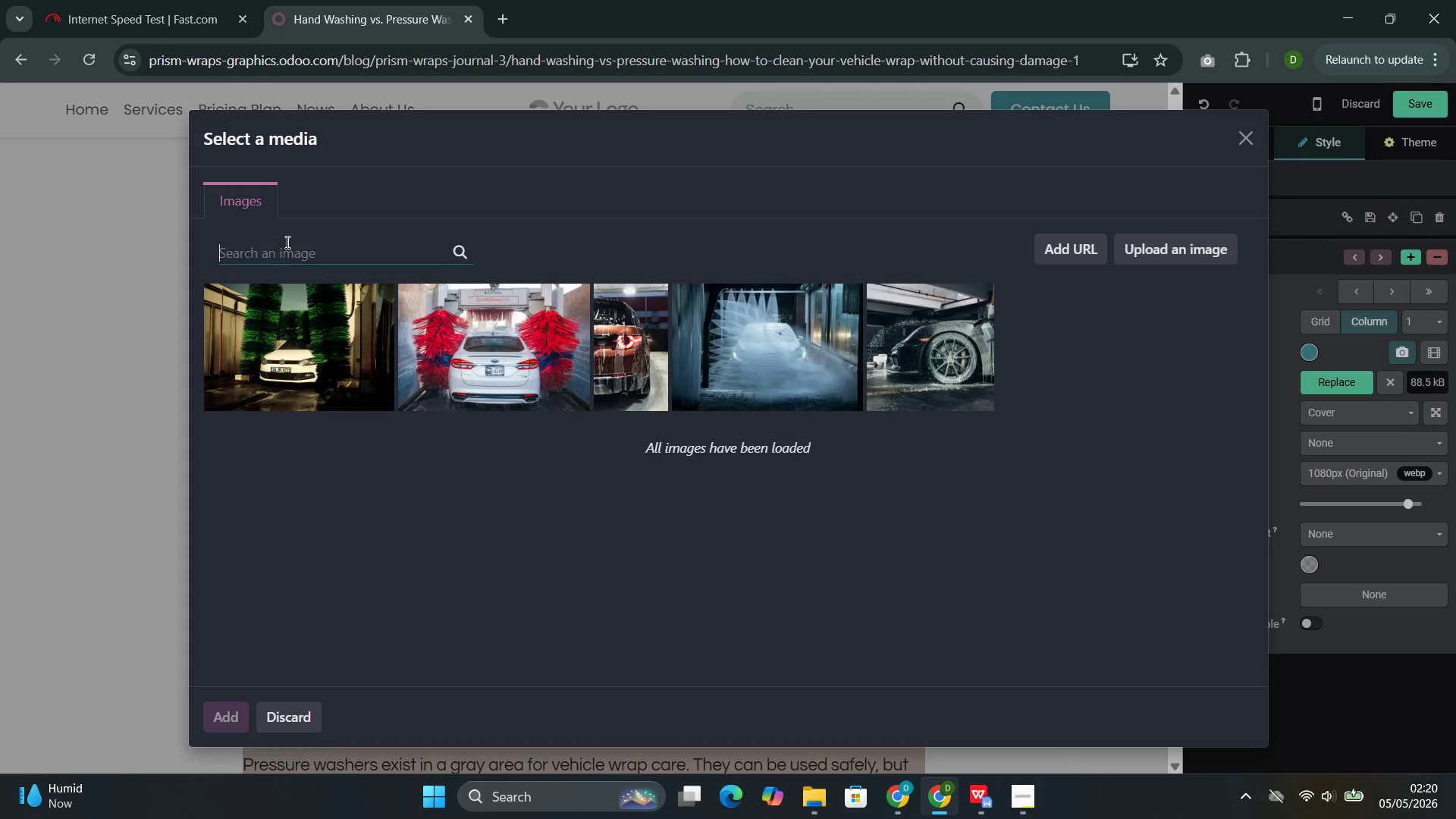 
left_click([287, 243])
 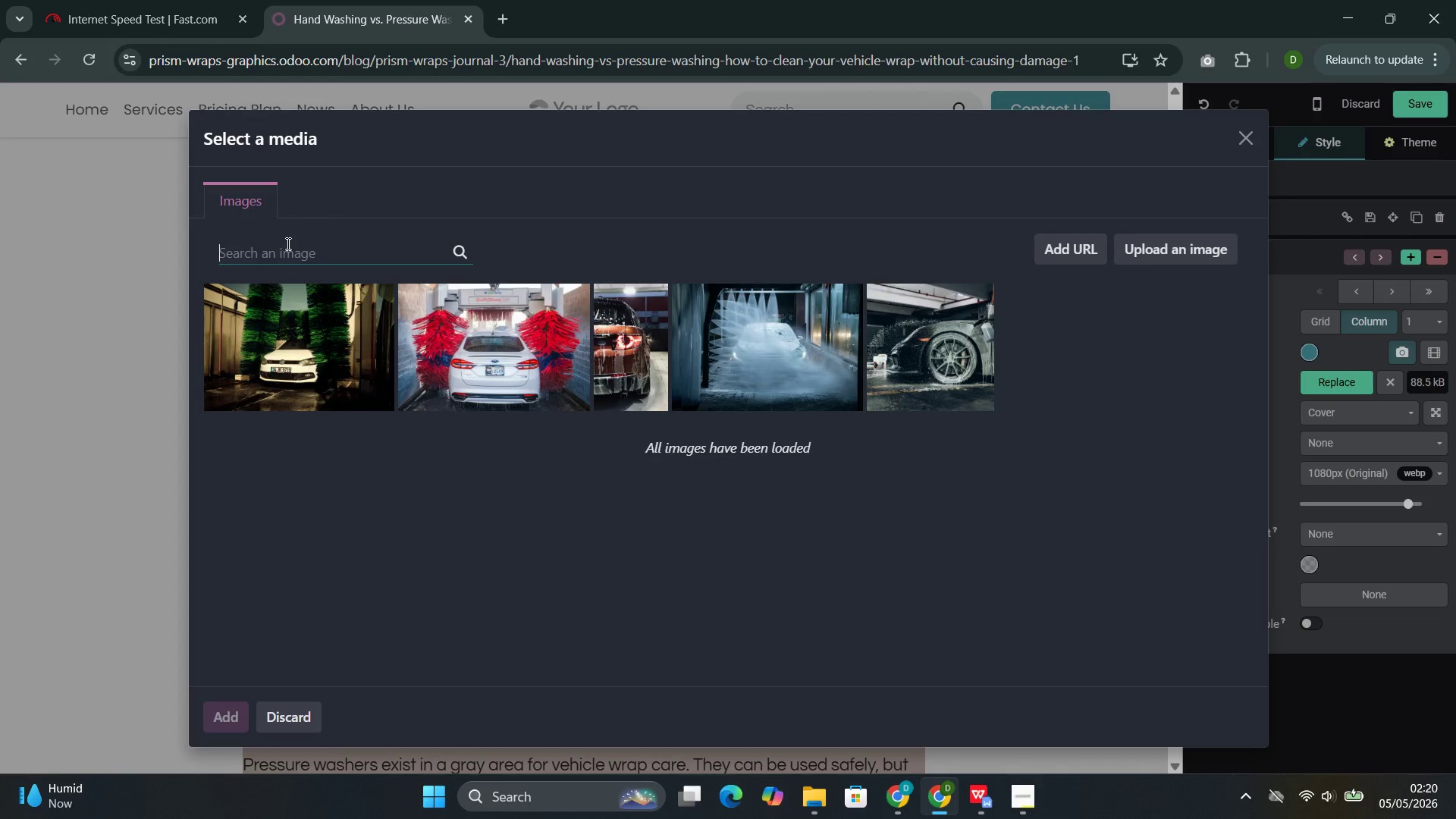 
key(Control+V)
 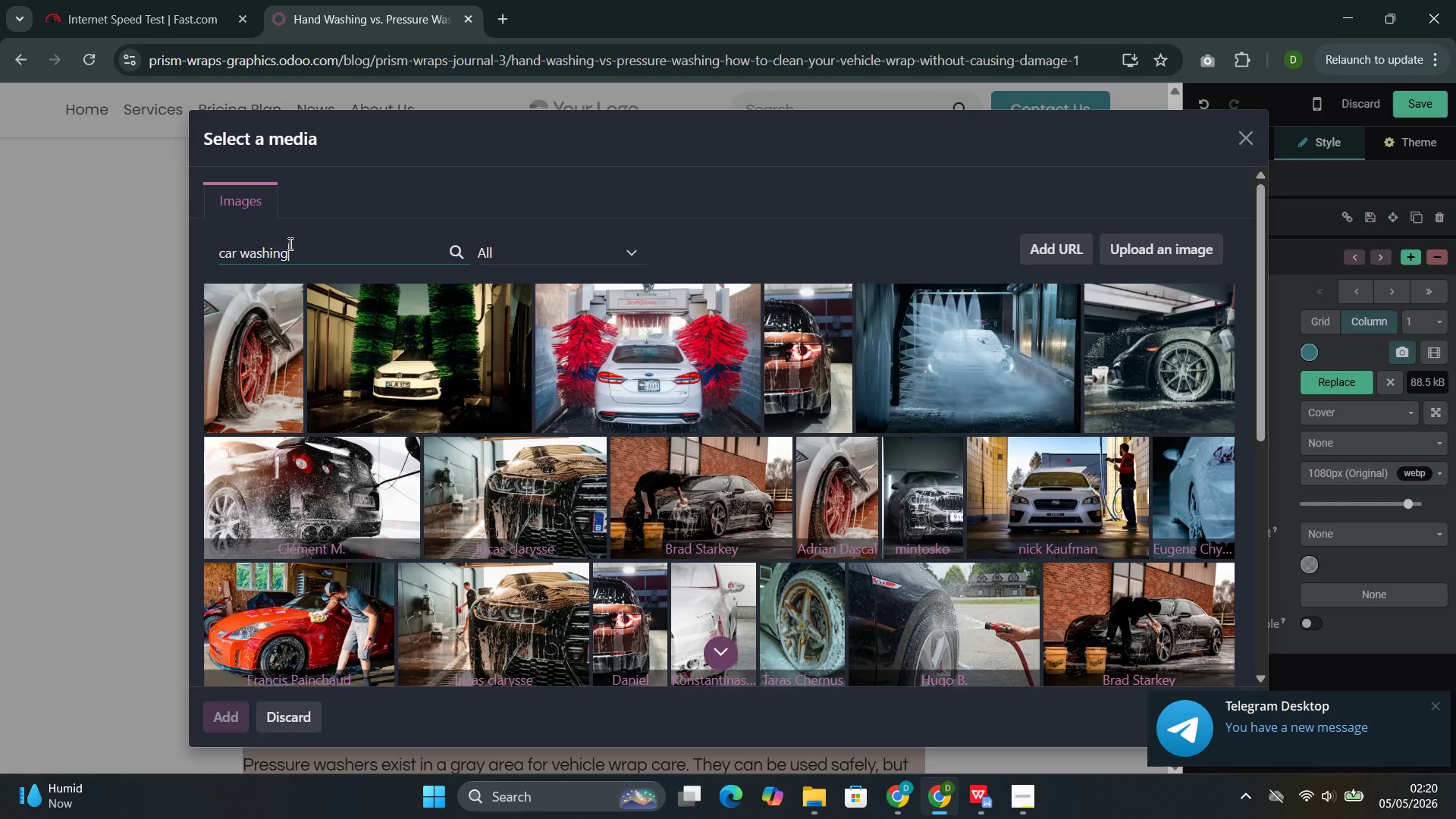 
wait(24.27)
 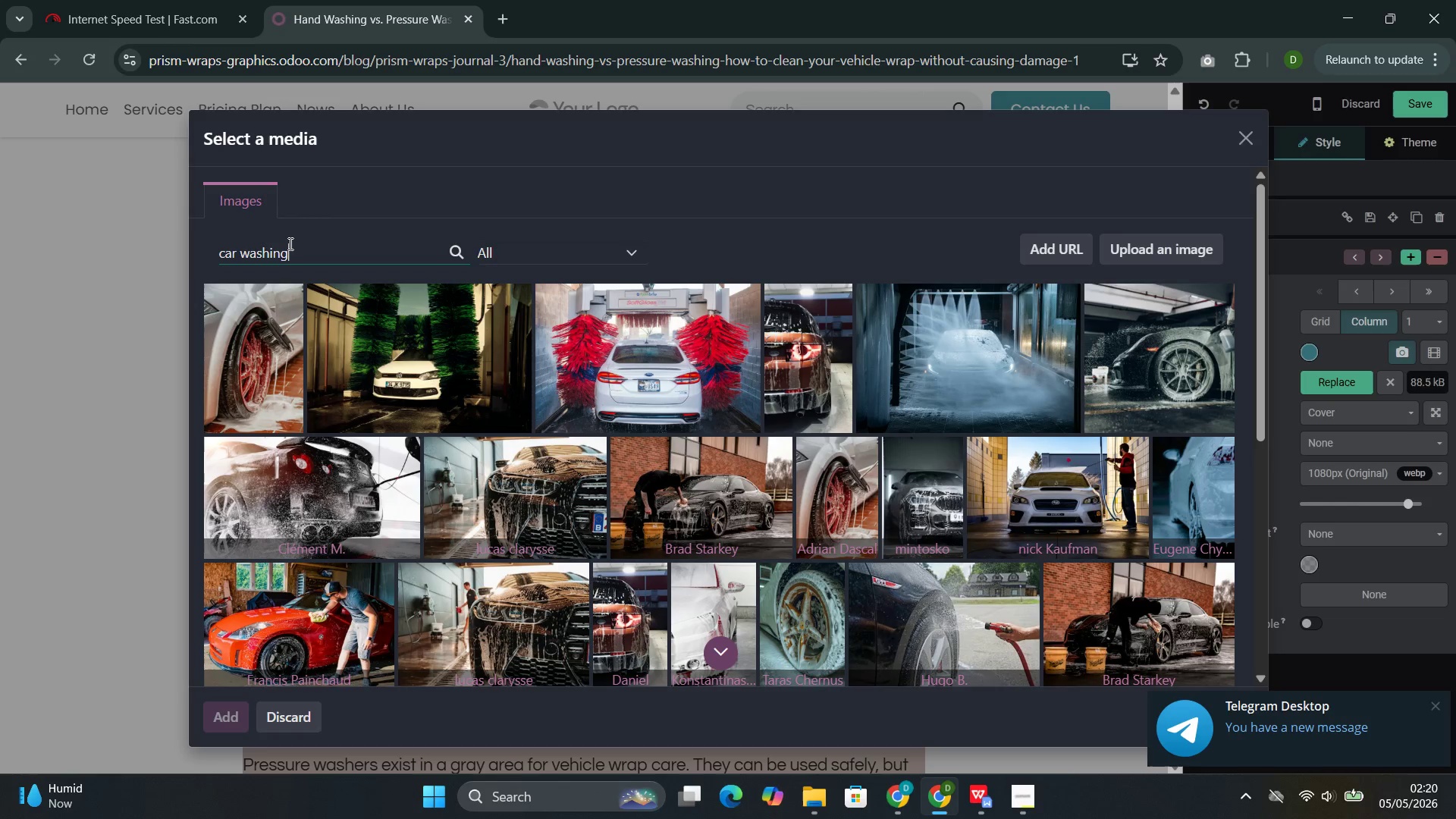 
scroll: coordinate [372, 354], scroll_direction: down, amount: 3.0
 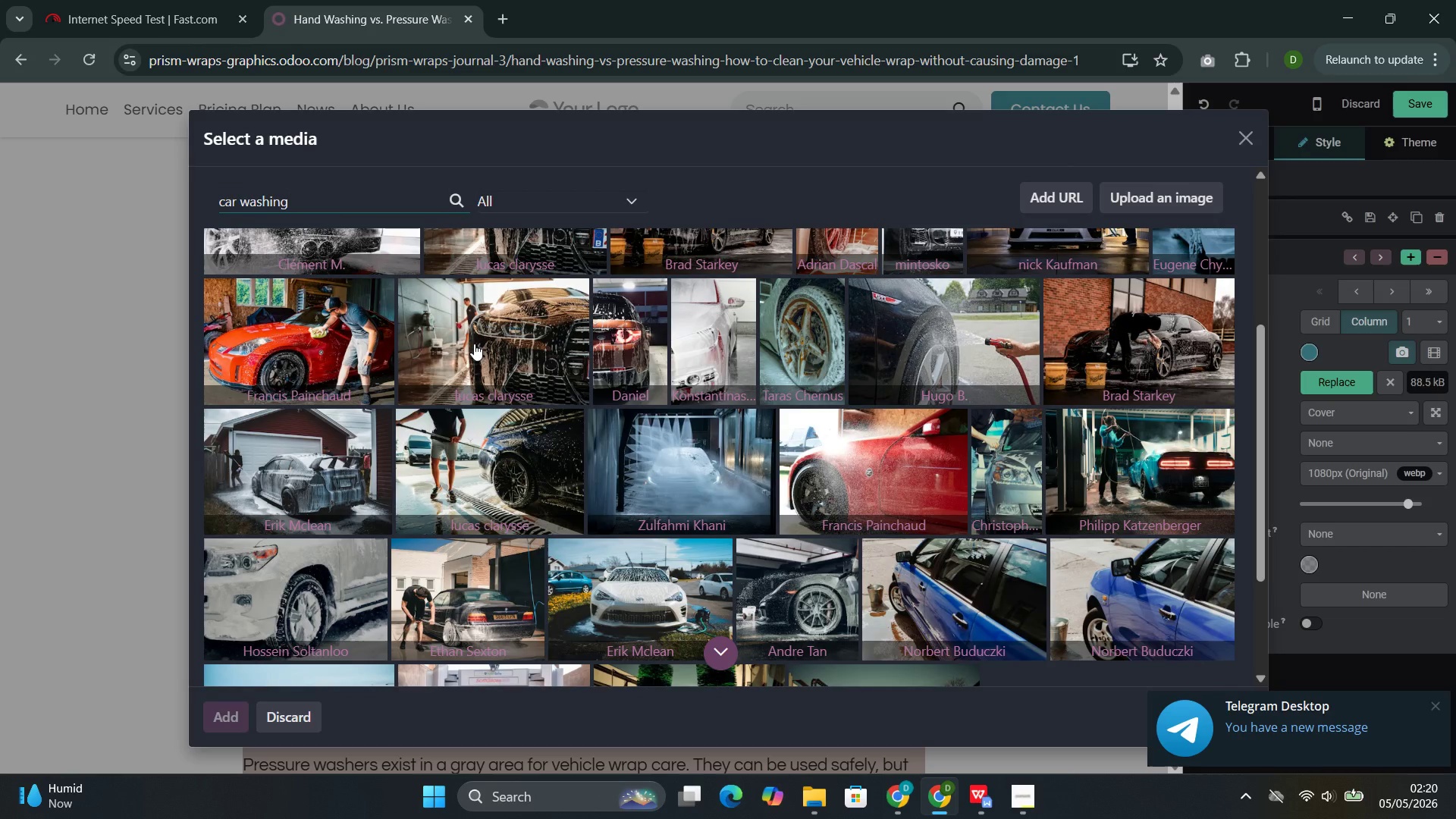 
left_click([474, 344])
 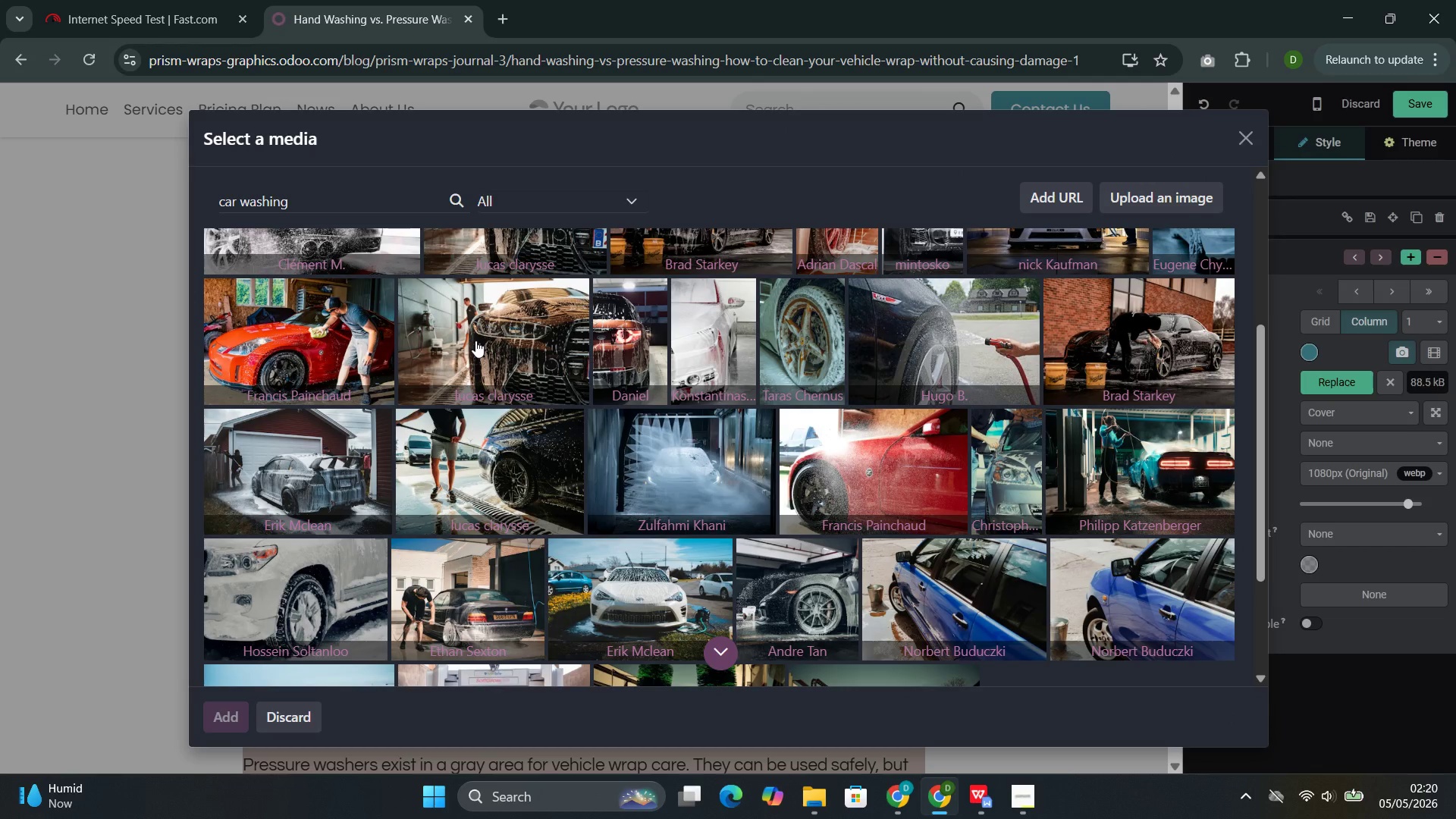 
wait(11.22)
 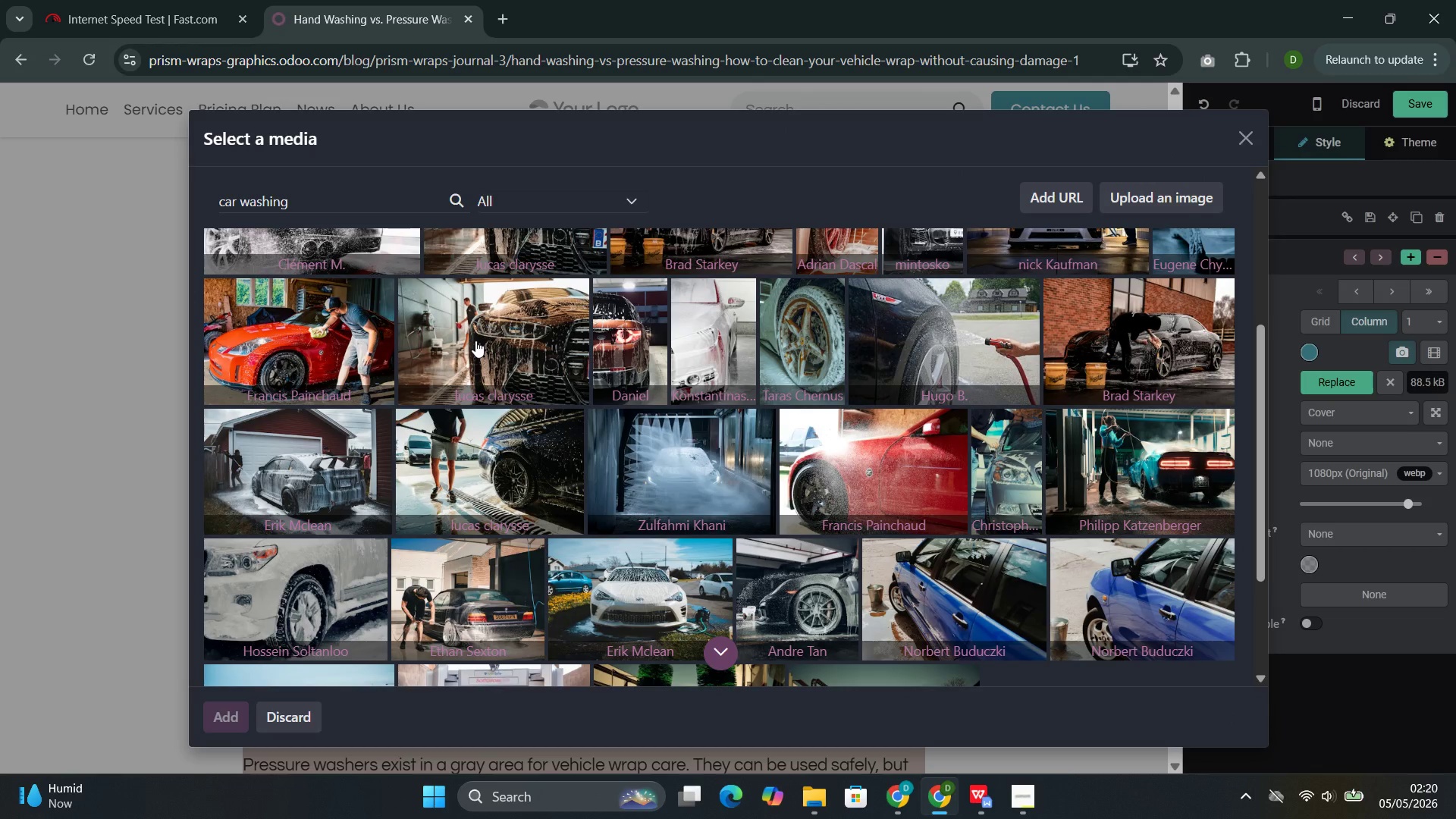 
left_click([893, 472])
 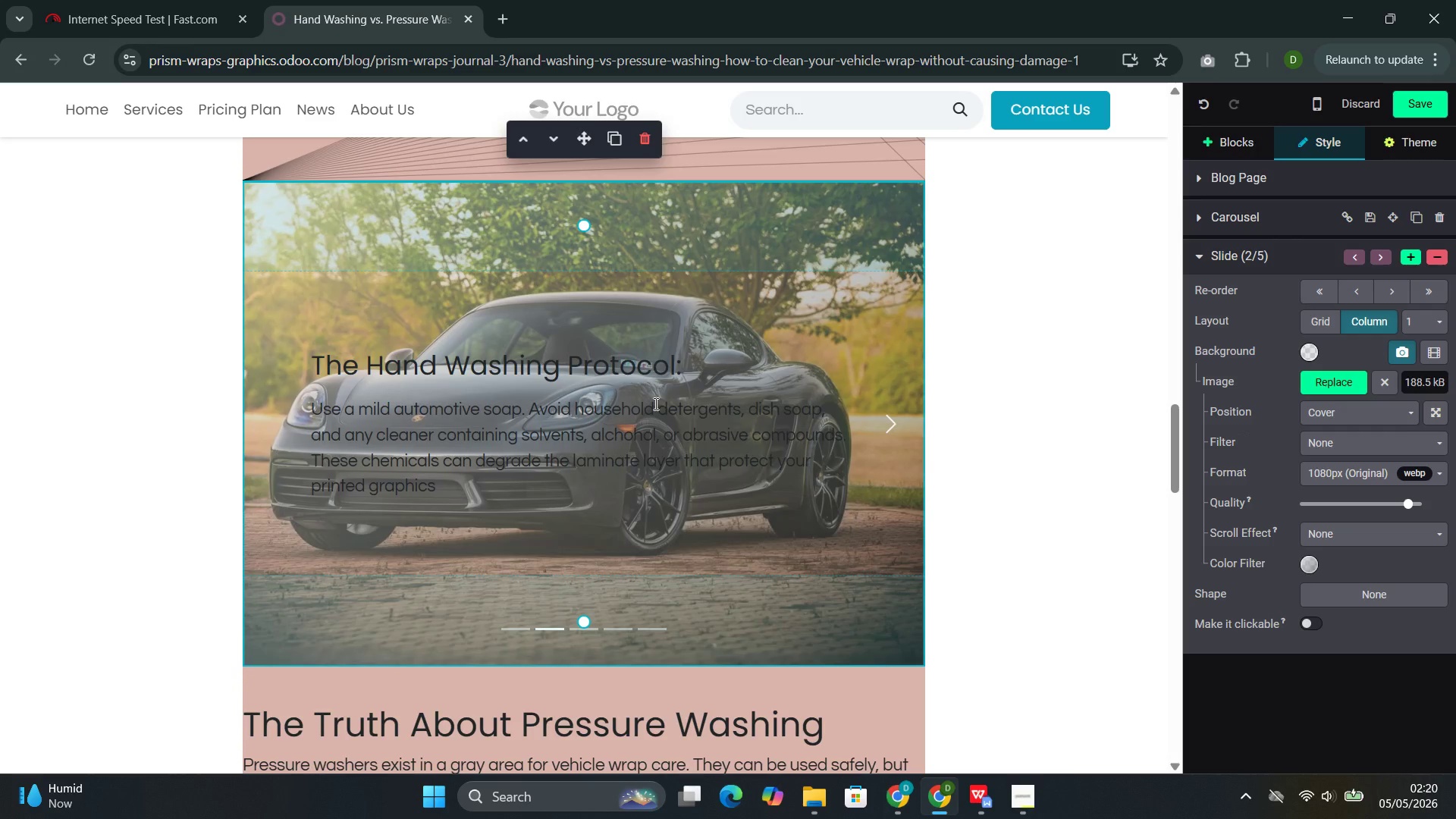 
left_click([587, 318])
 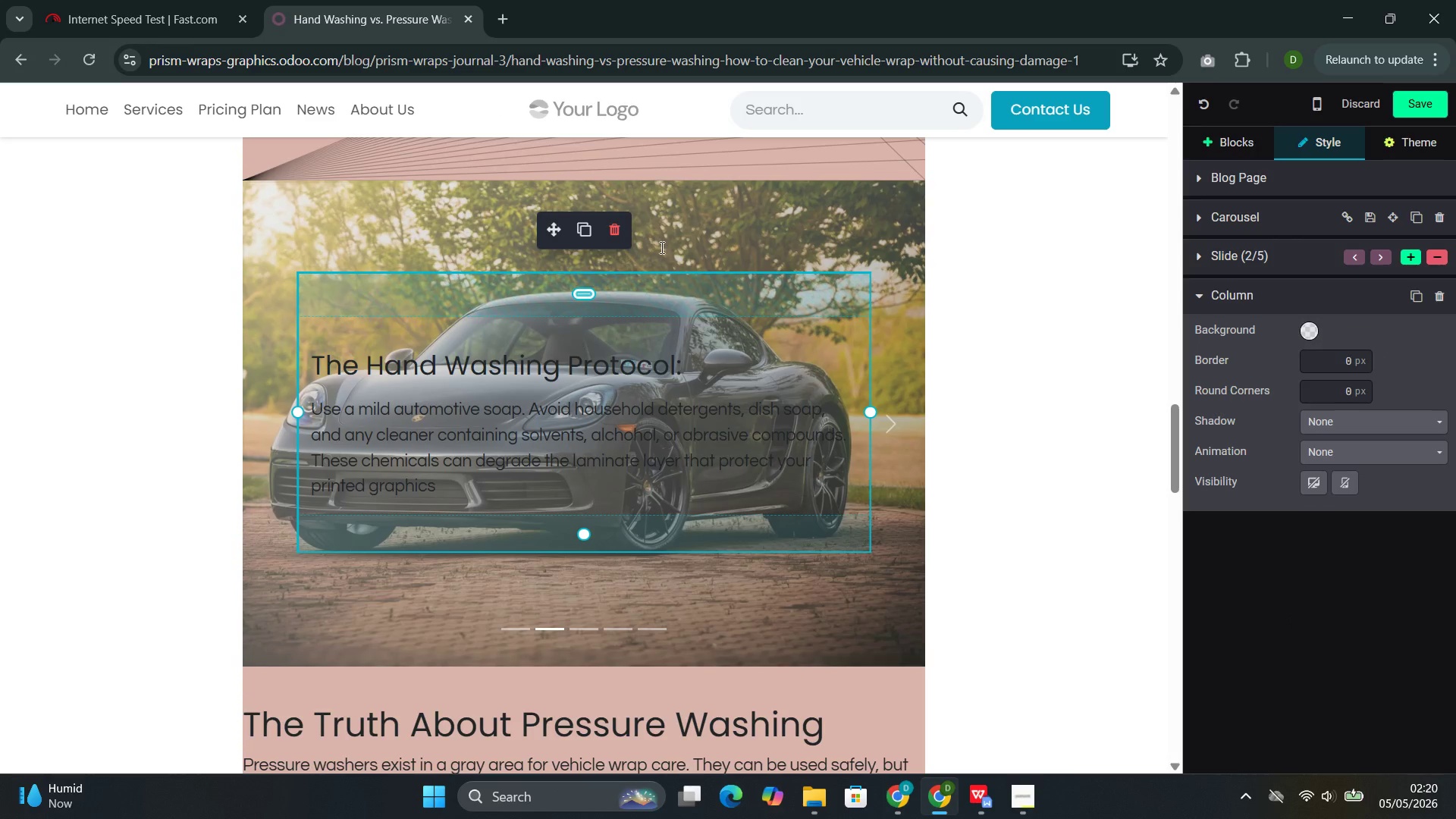 
left_click([661, 239])
 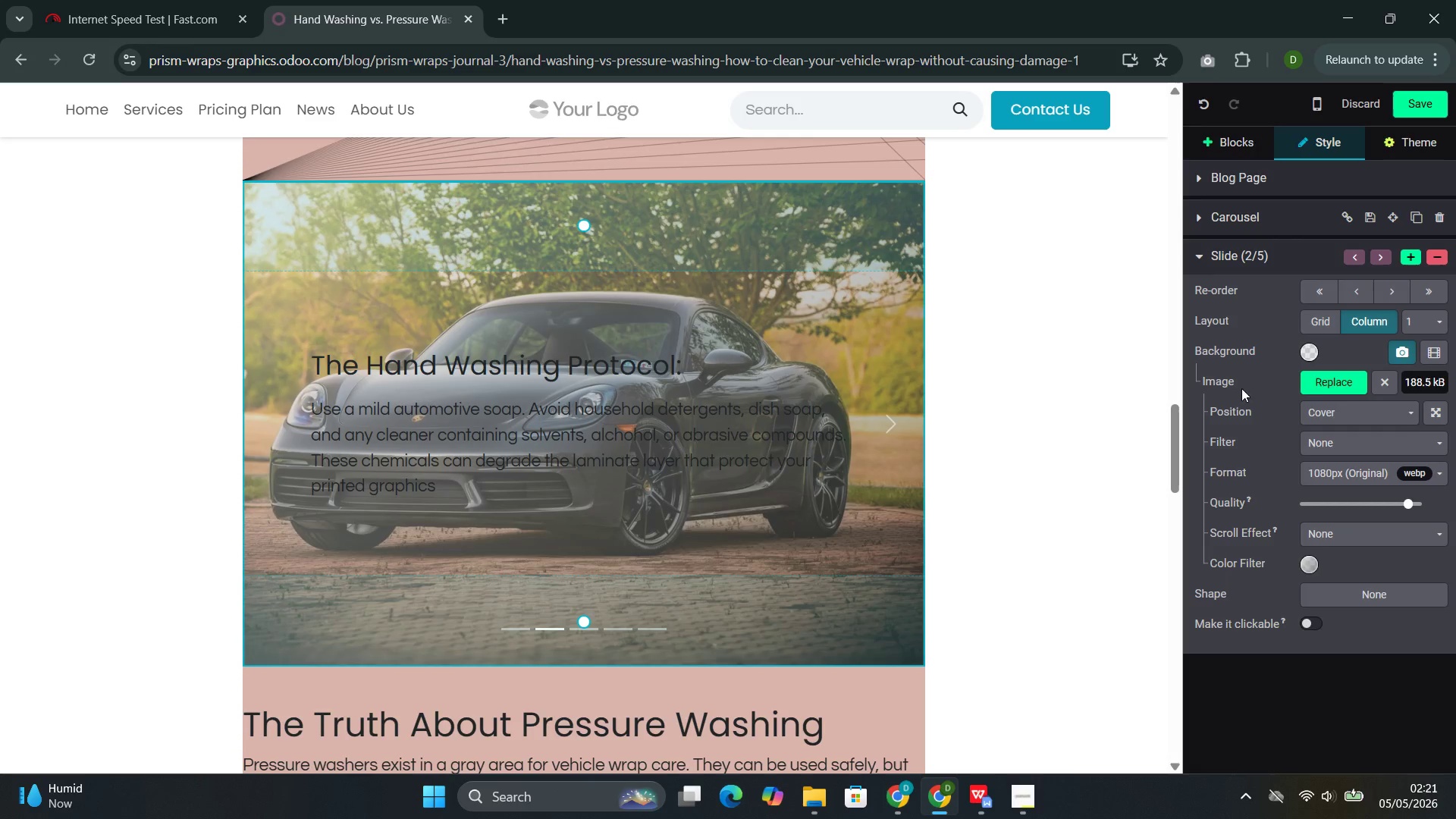 
left_click([1323, 385])
 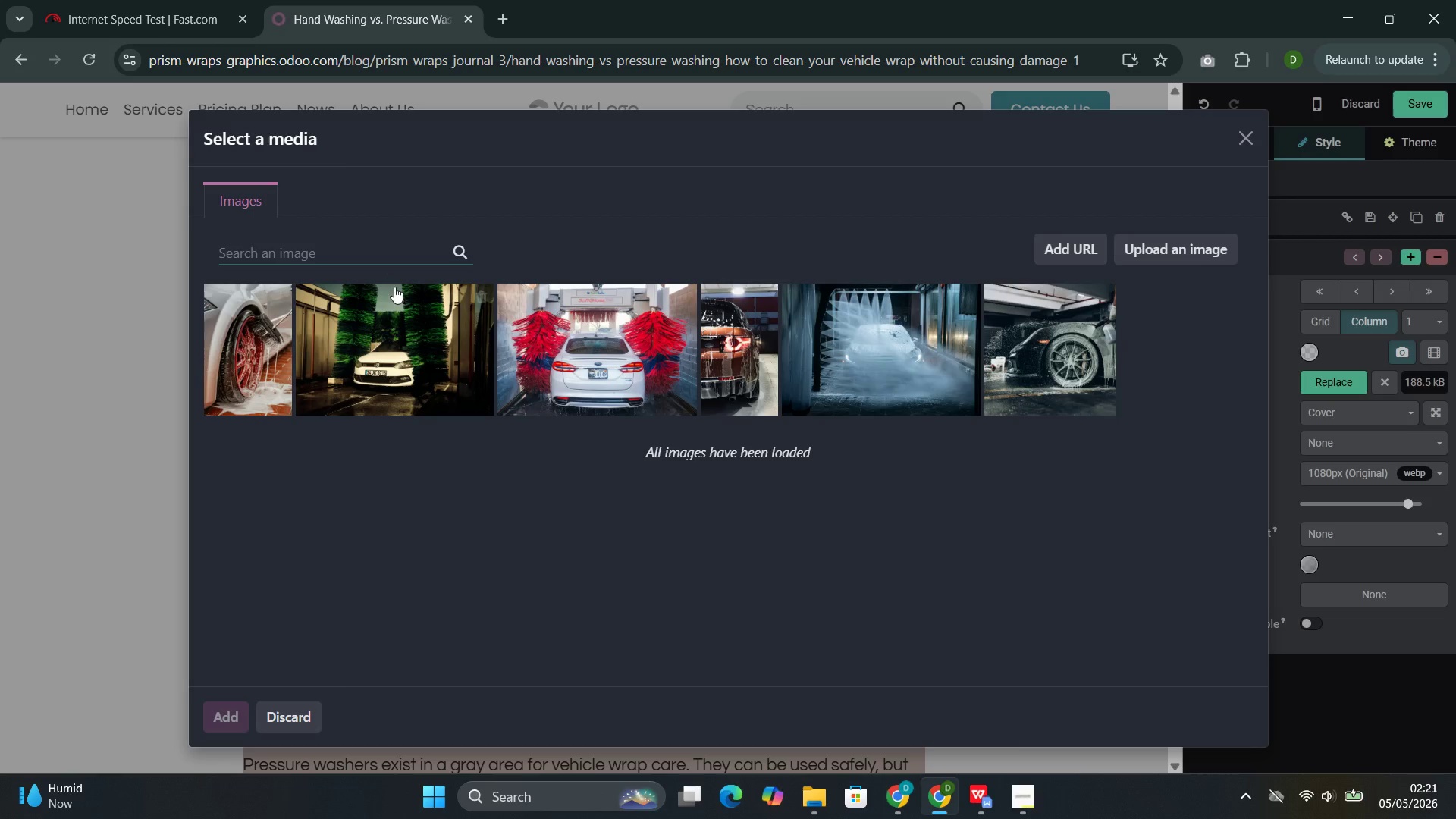 
left_click([363, 249])
 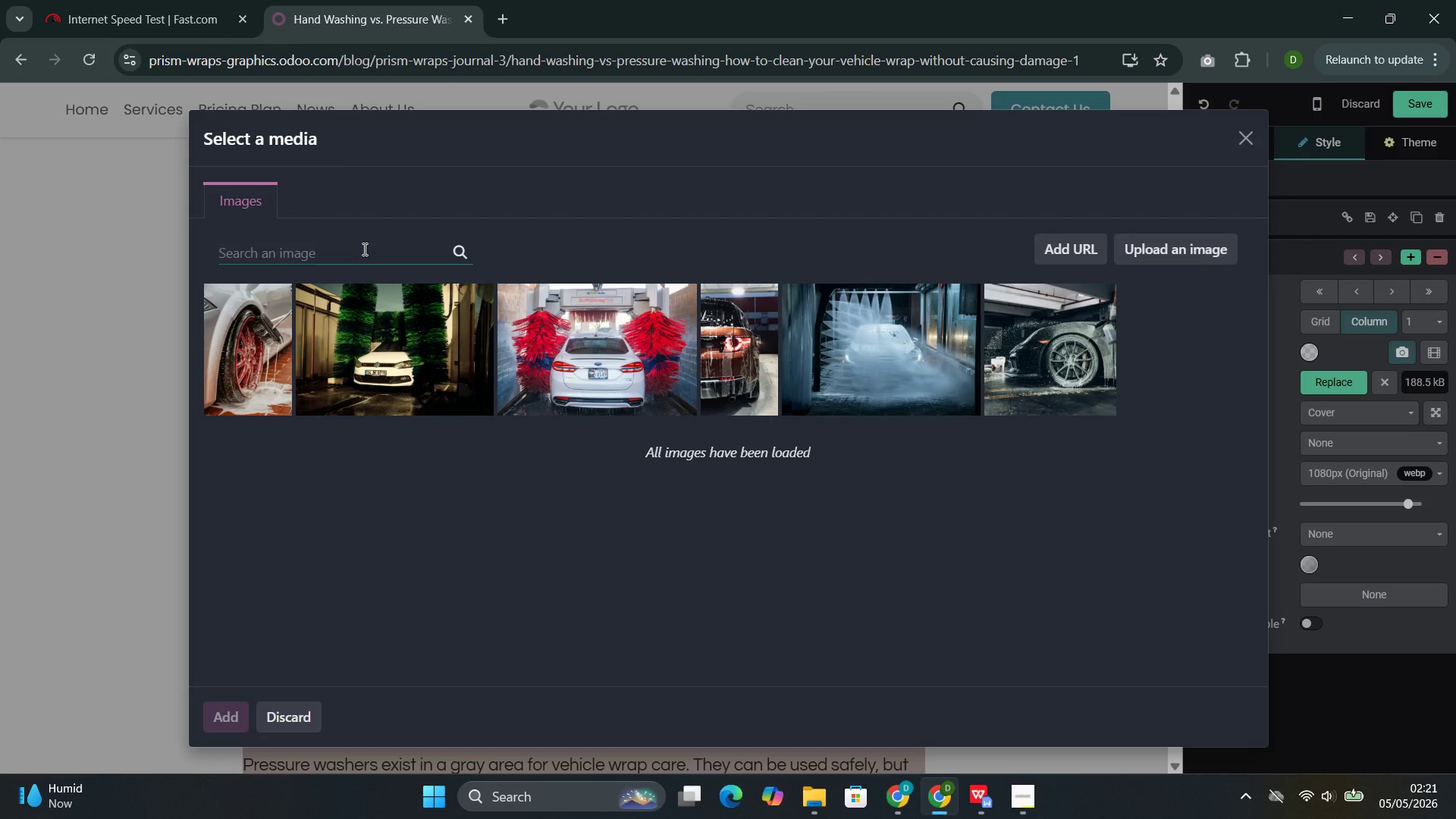 
key(Control+V)
 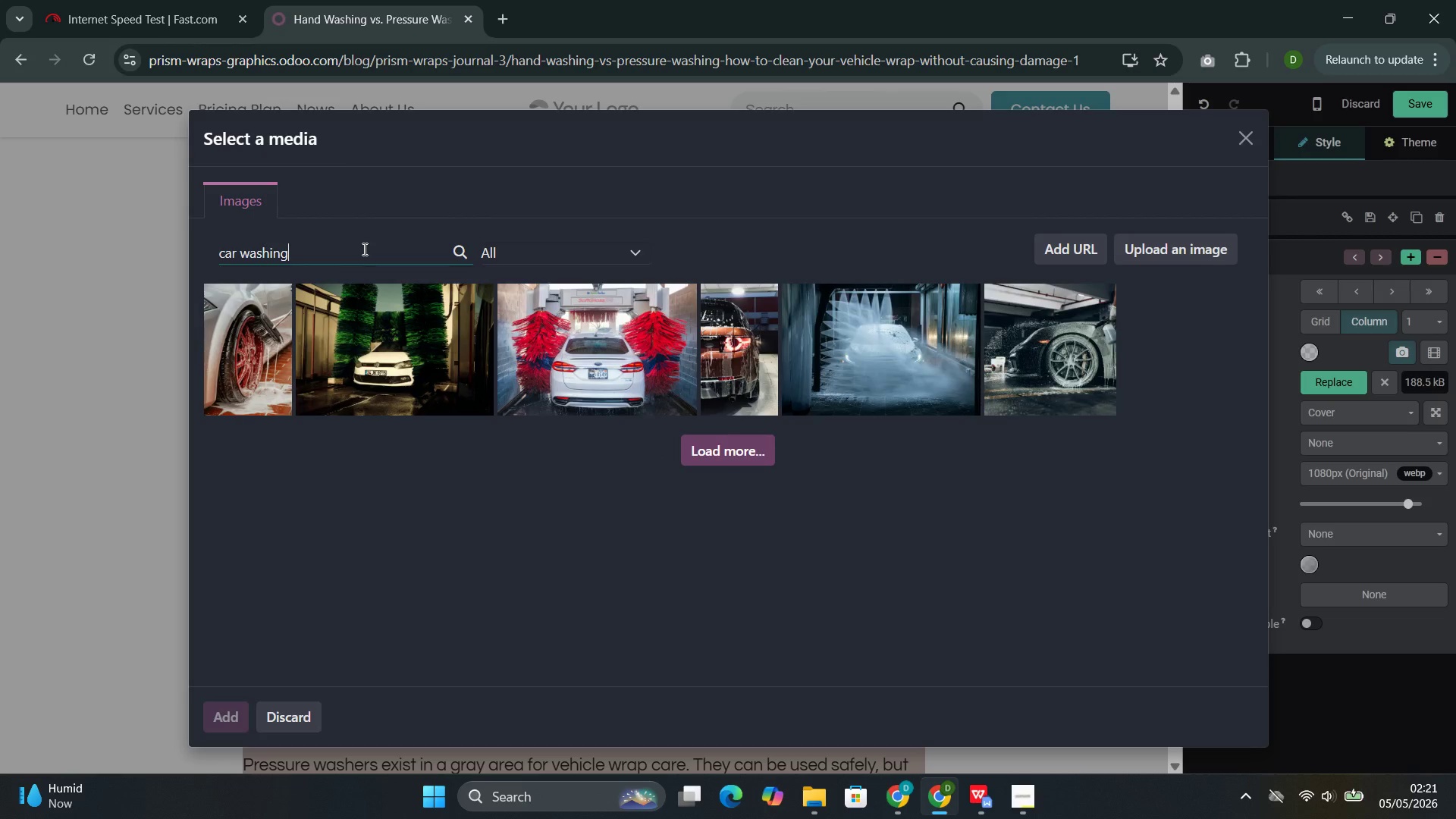 
wait(7.42)
 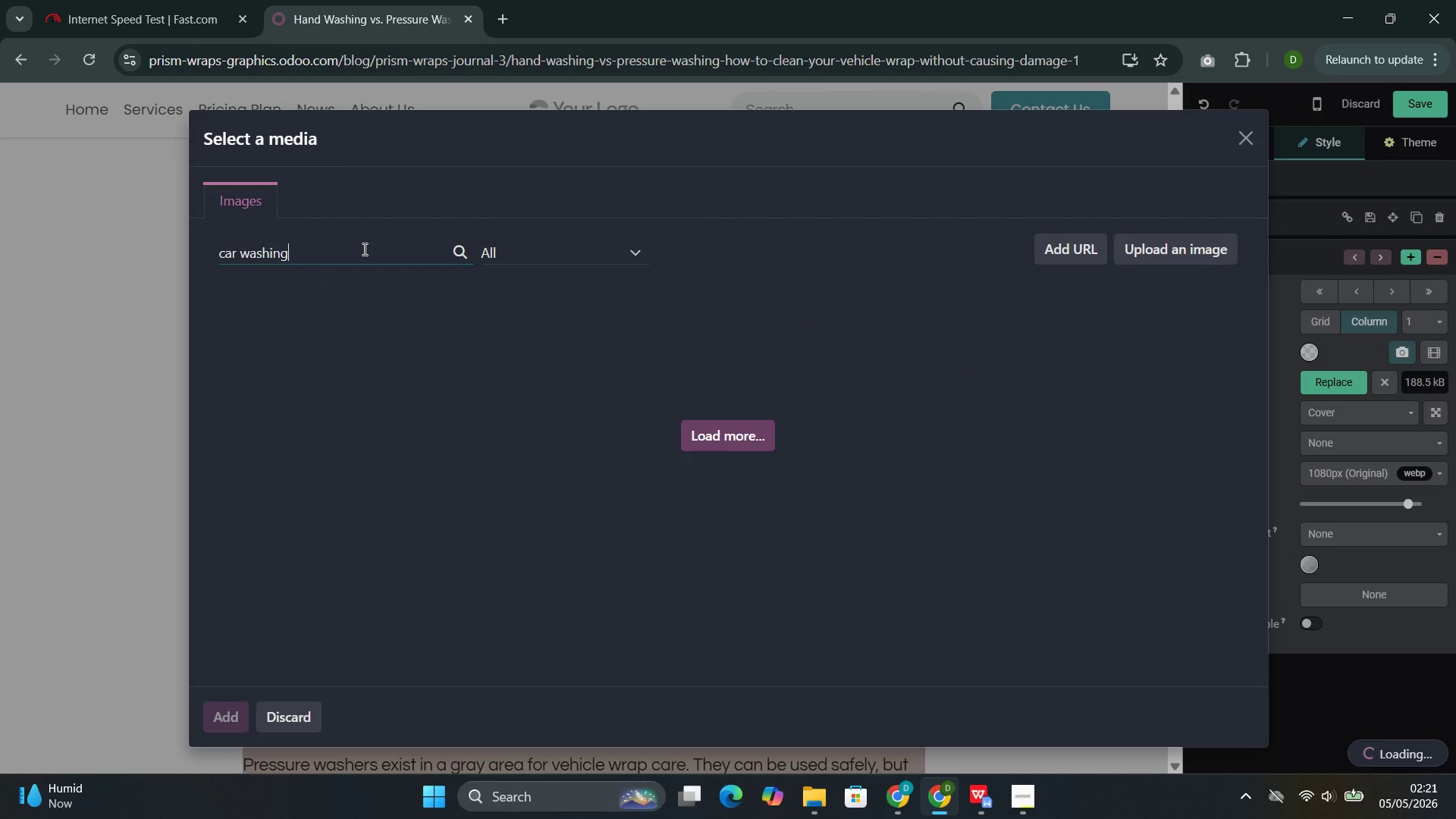 
scroll: coordinate [692, 460], scroll_direction: down, amount: 1.0
 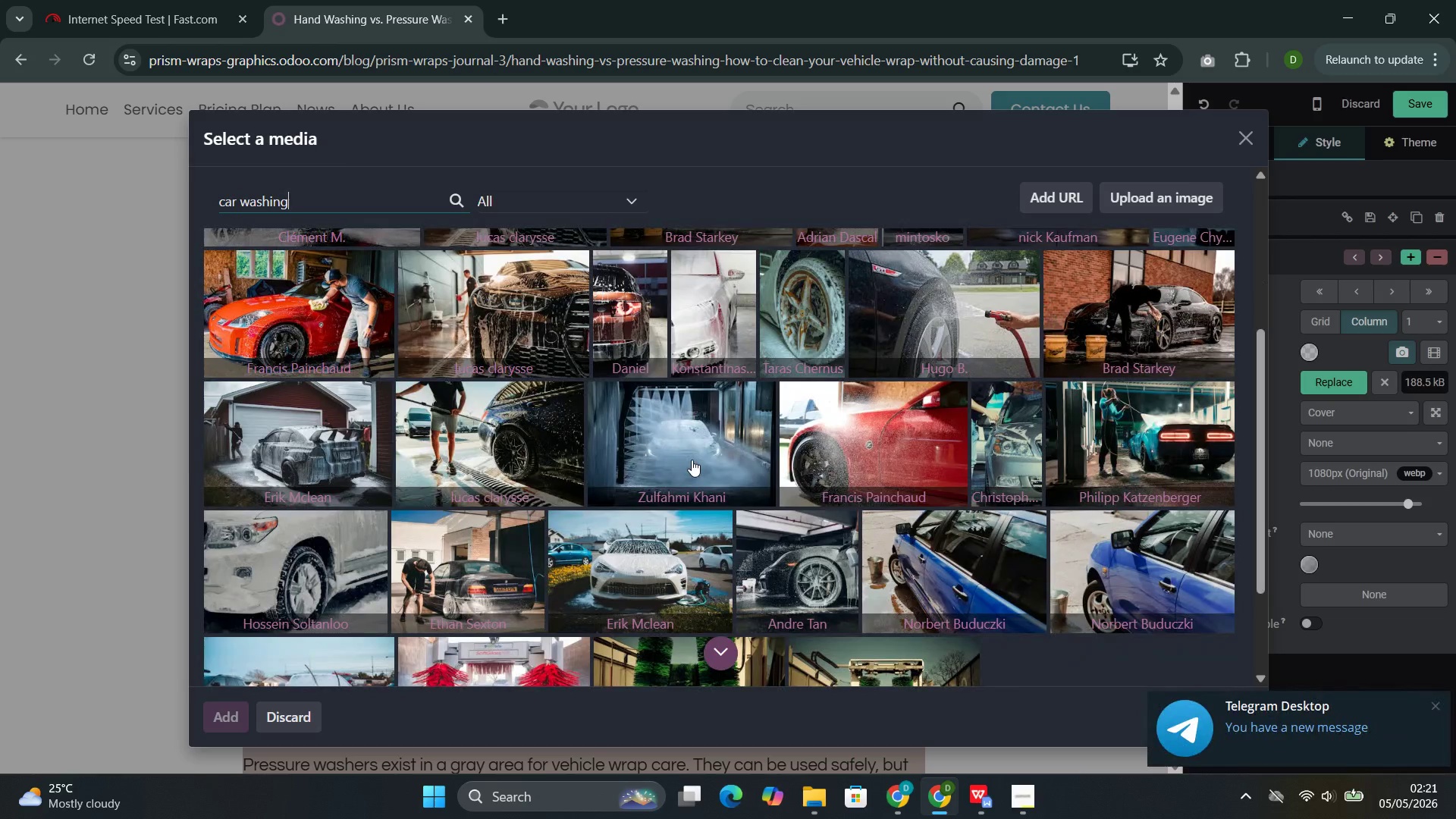 
wait(6.86)
 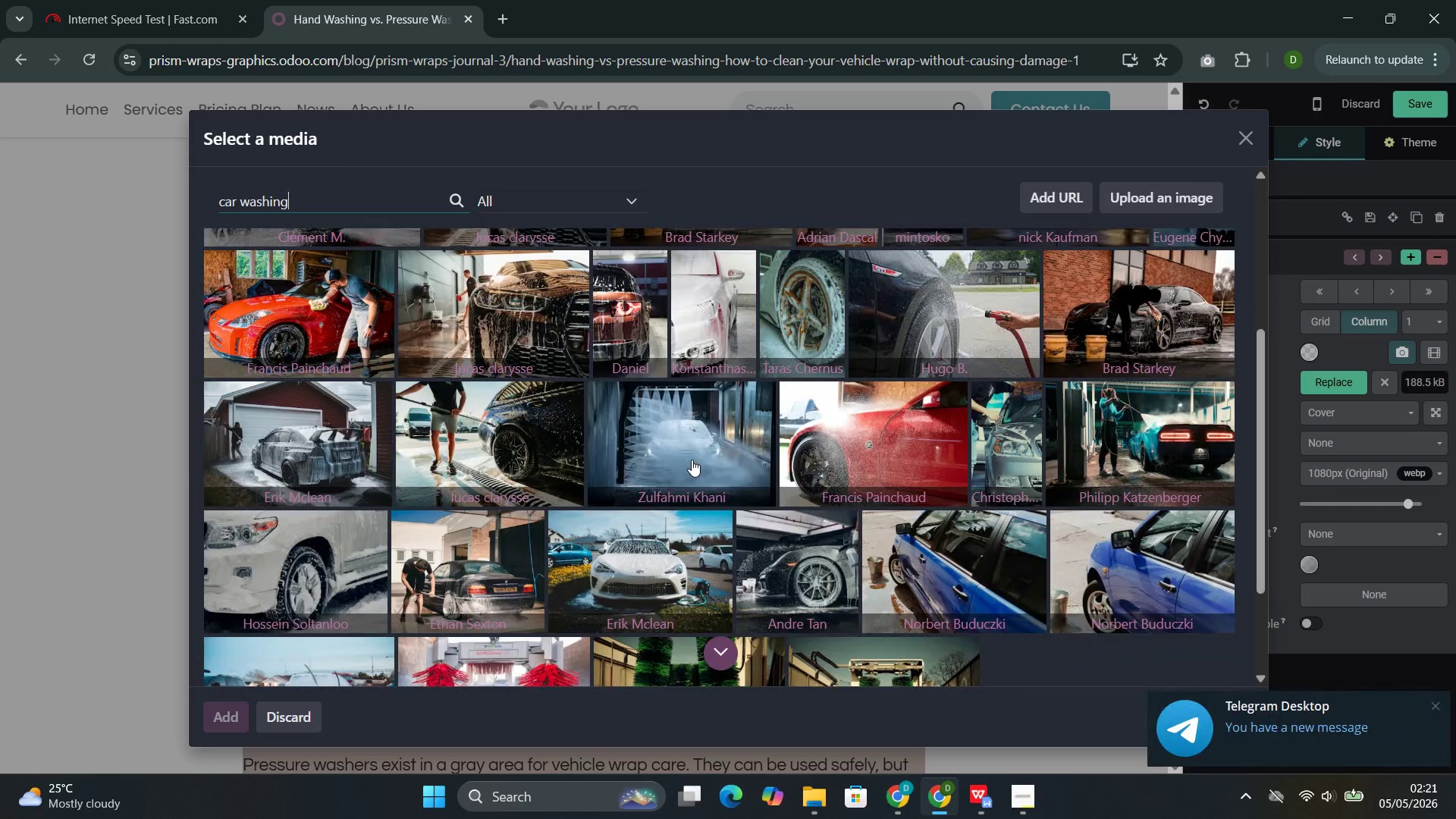 
scroll: coordinate [692, 460], scroll_direction: up, amount: 1.0
 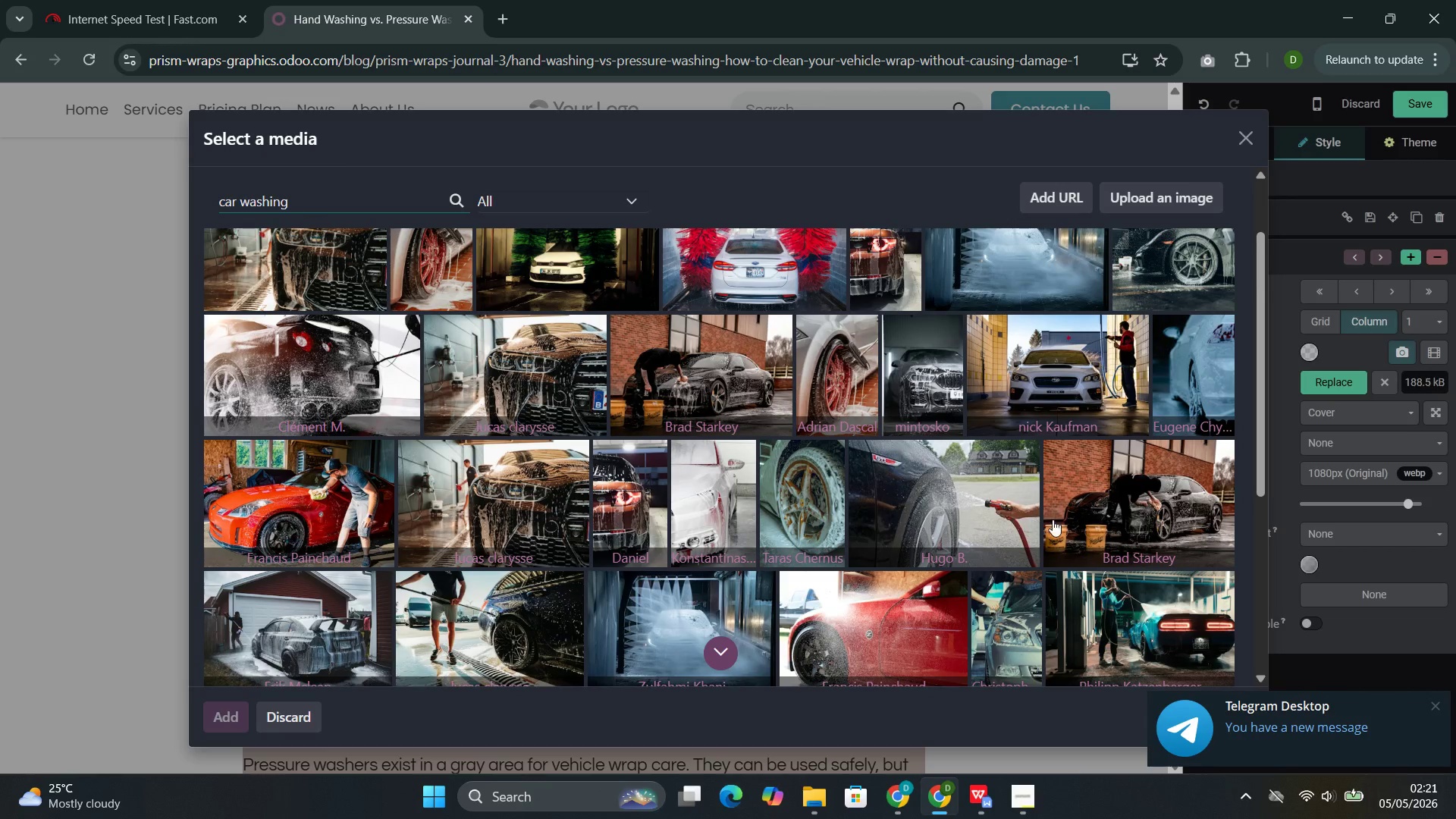 
left_click([1131, 496])
 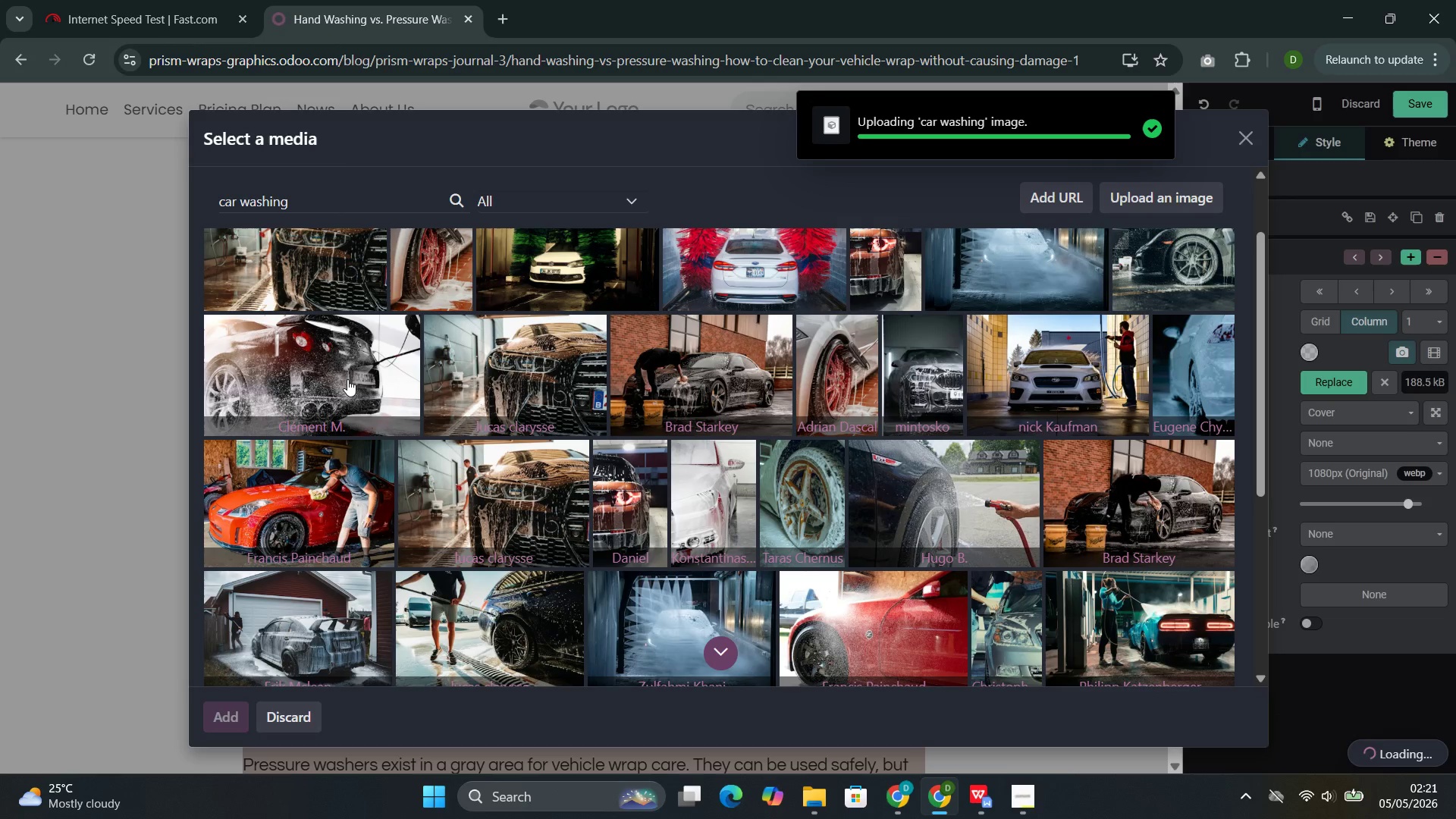 
wait(5.89)
 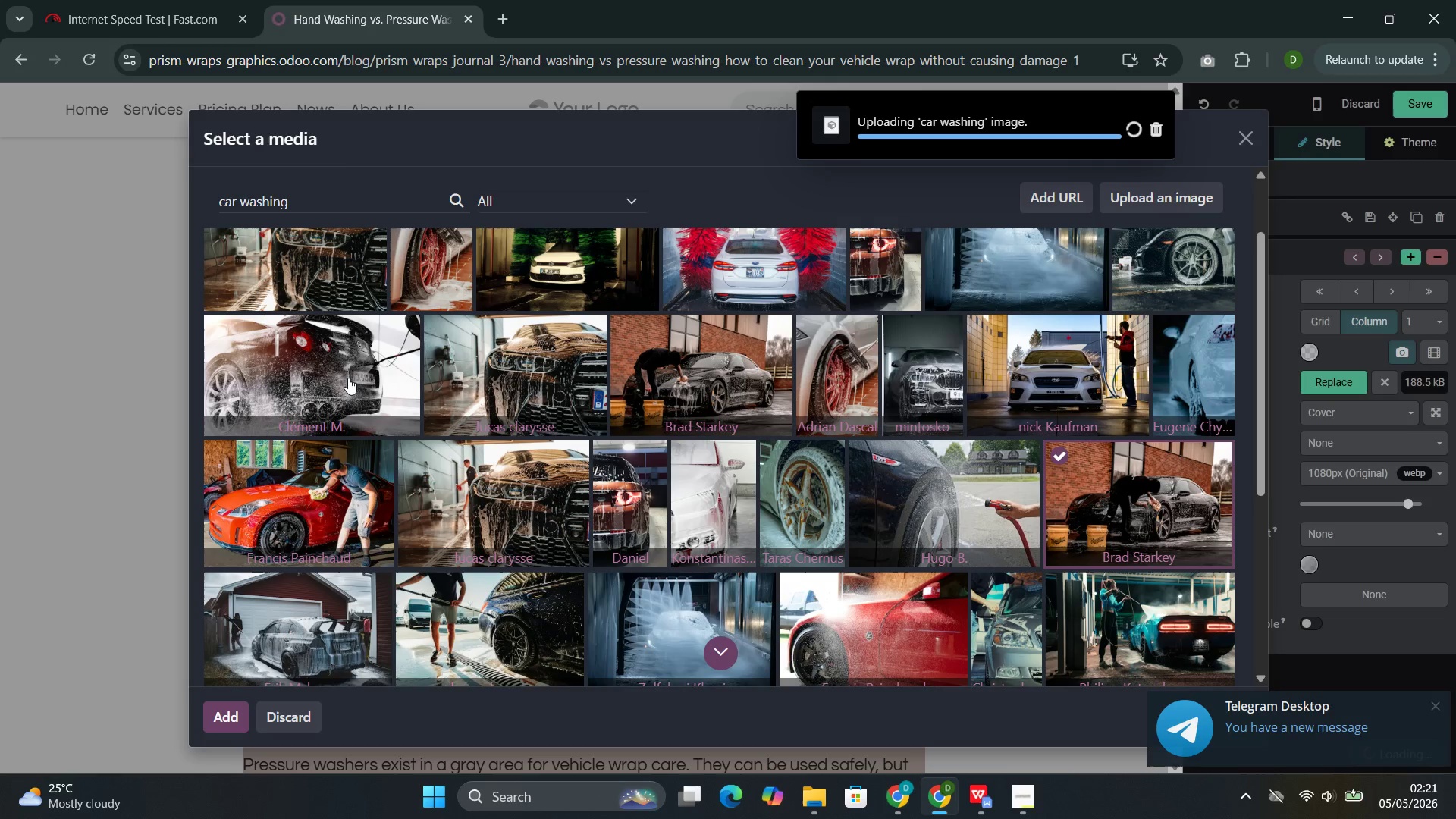 
scroll: coordinate [347, 379], scroll_direction: up, amount: 1.0
 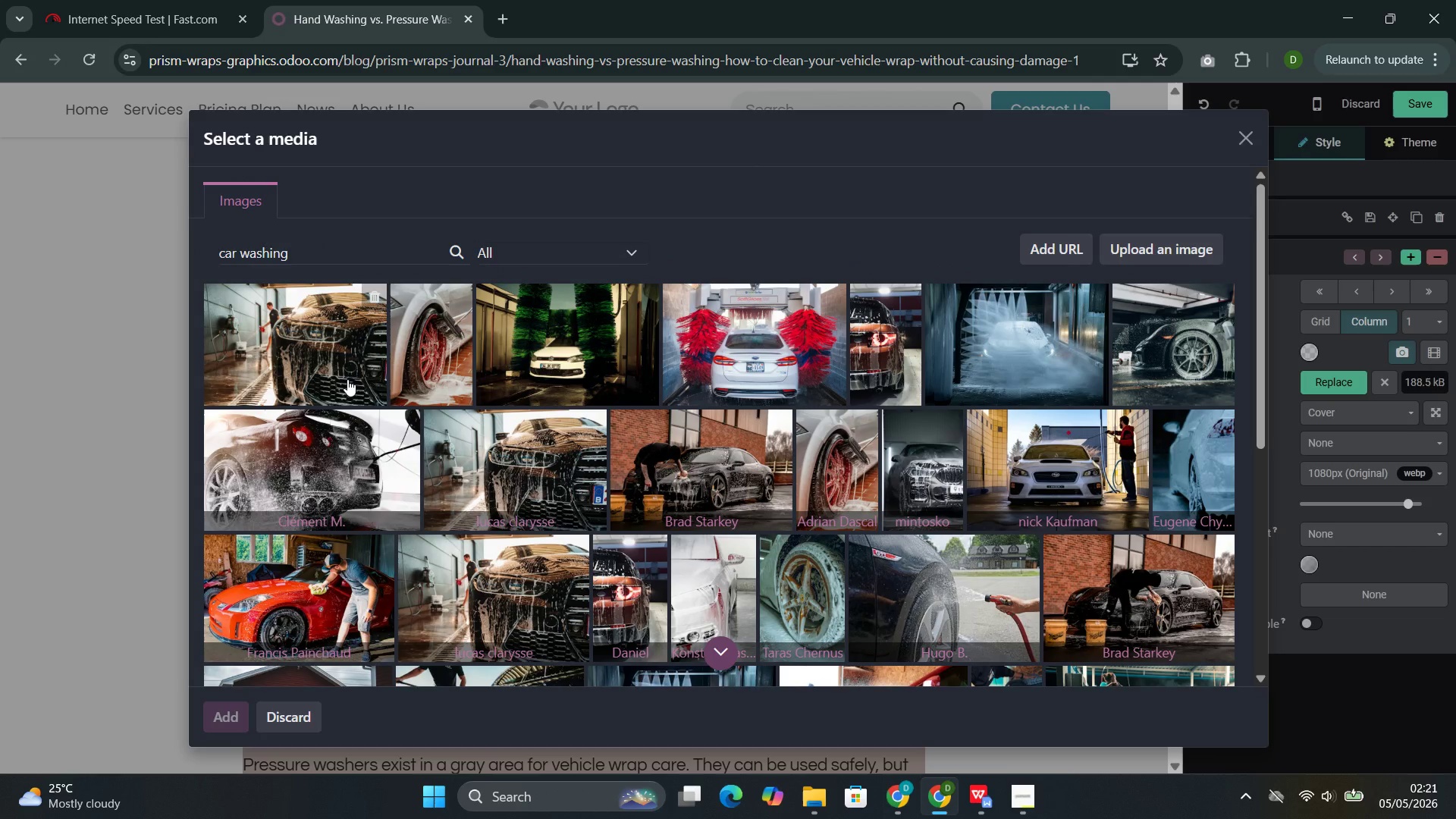 
scroll: coordinate [347, 379], scroll_direction: none, amount: 0.0
 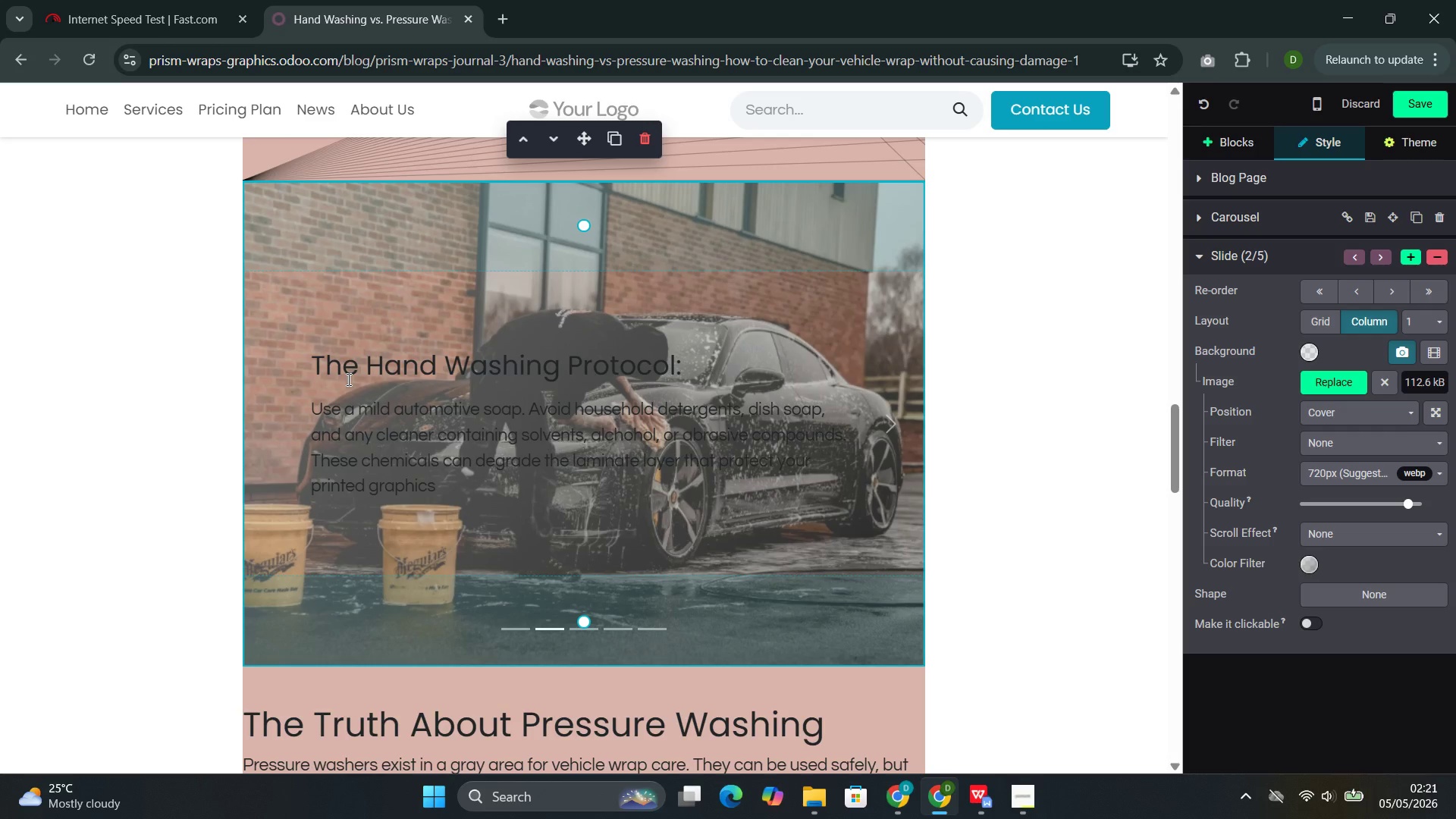 
wait(5.77)
 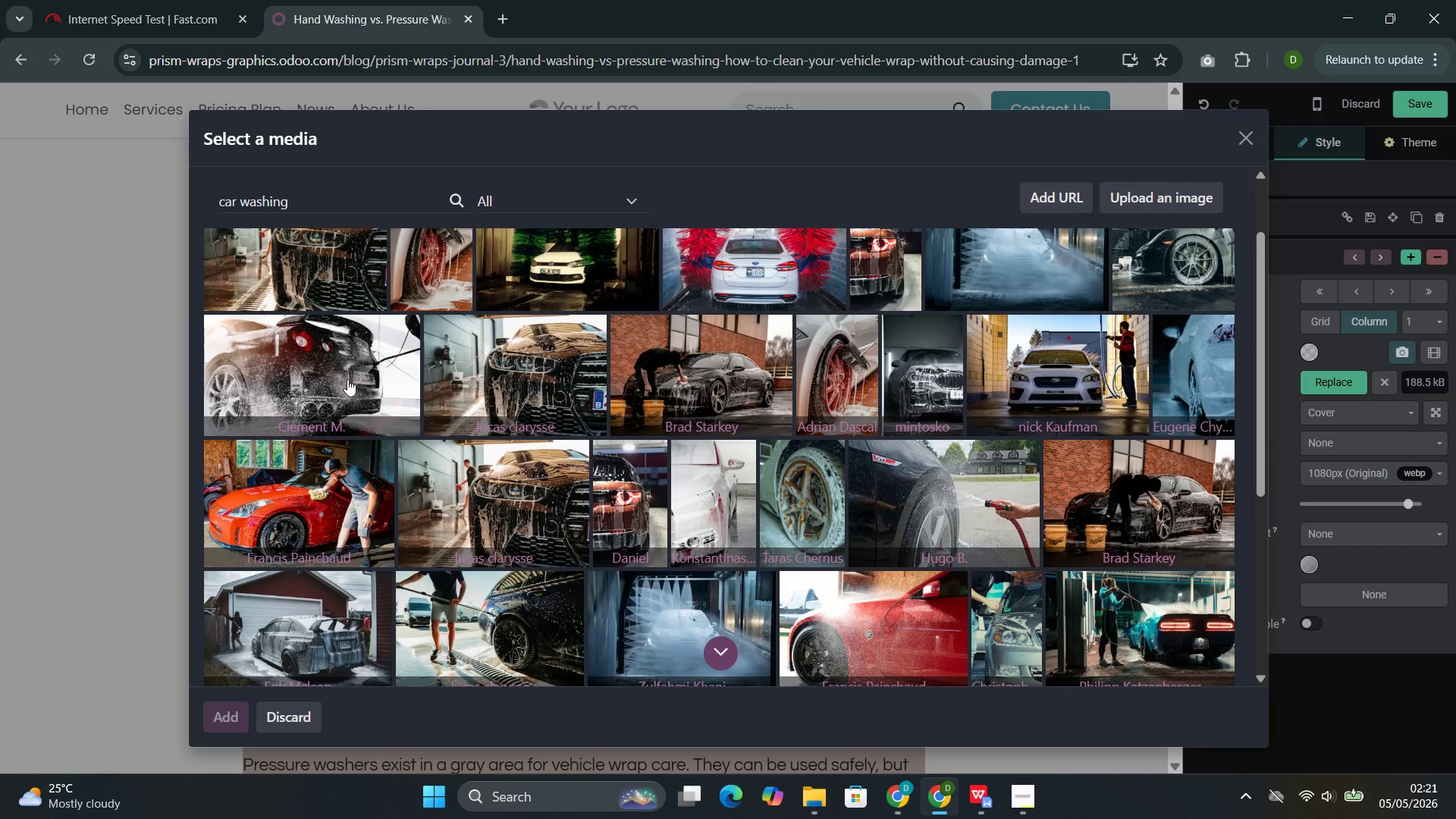 
left_click([885, 391])
 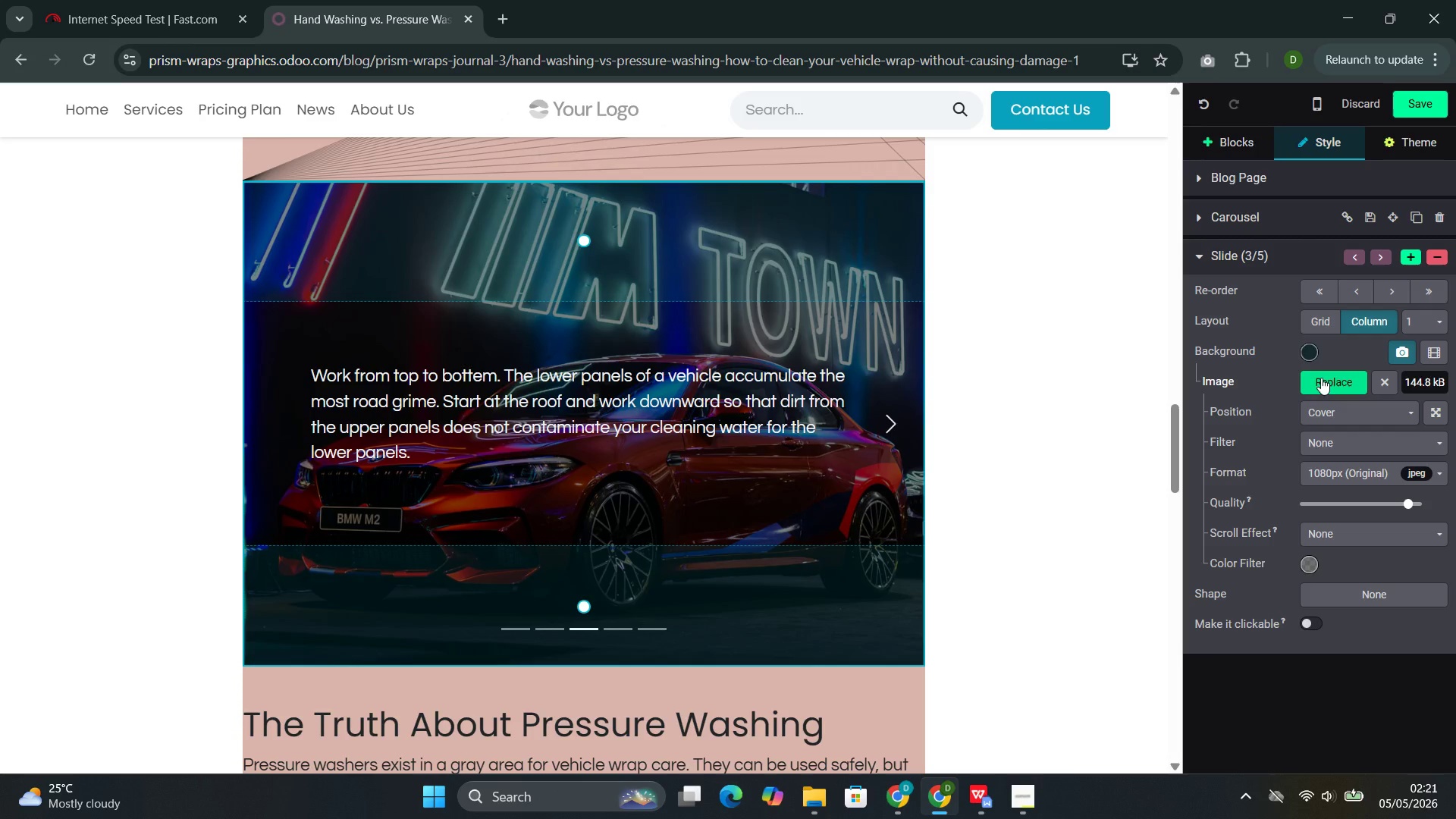 
left_click([1321, 377])
 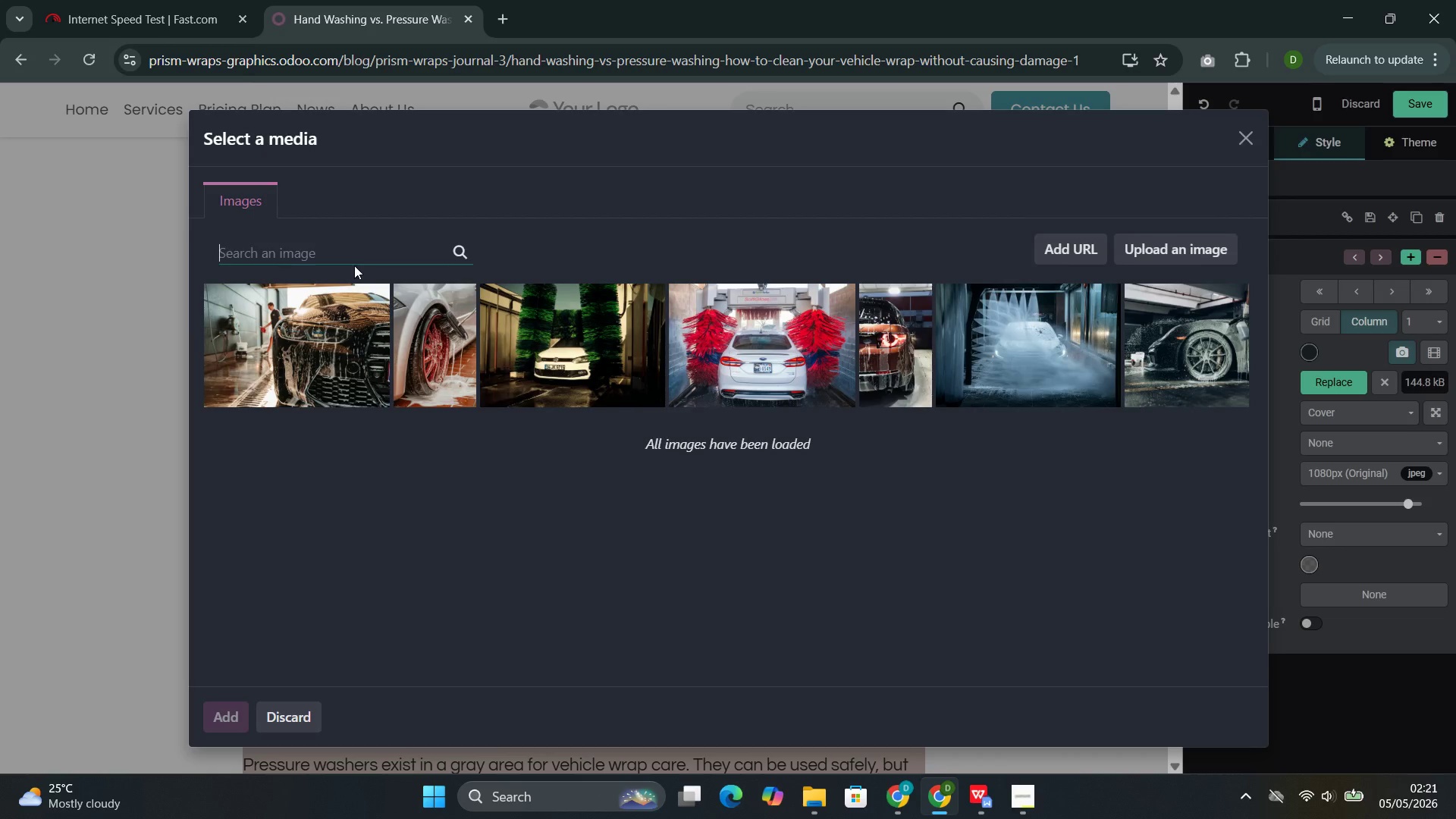 
left_click([337, 246])
 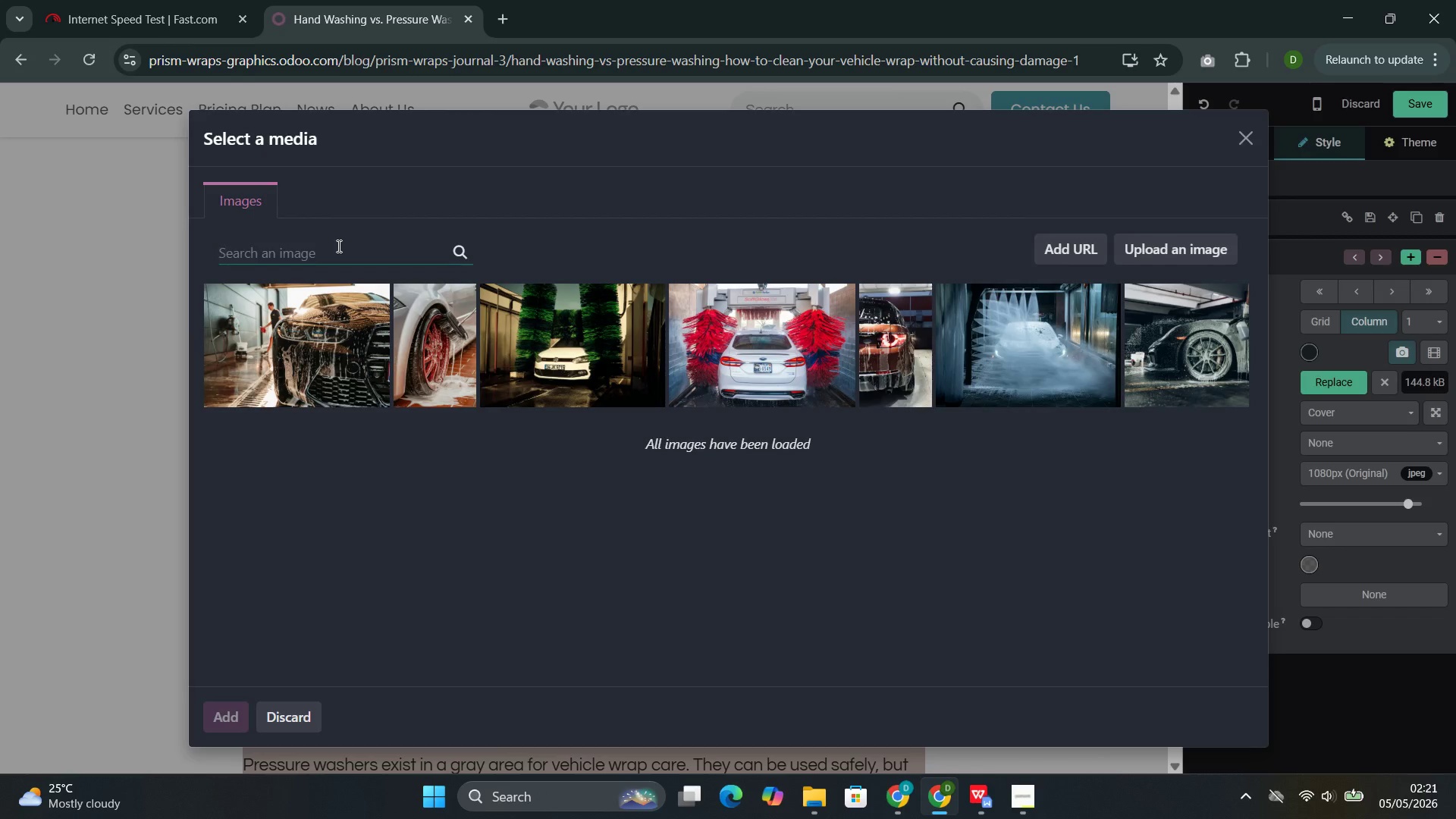 
key(Control+V)
 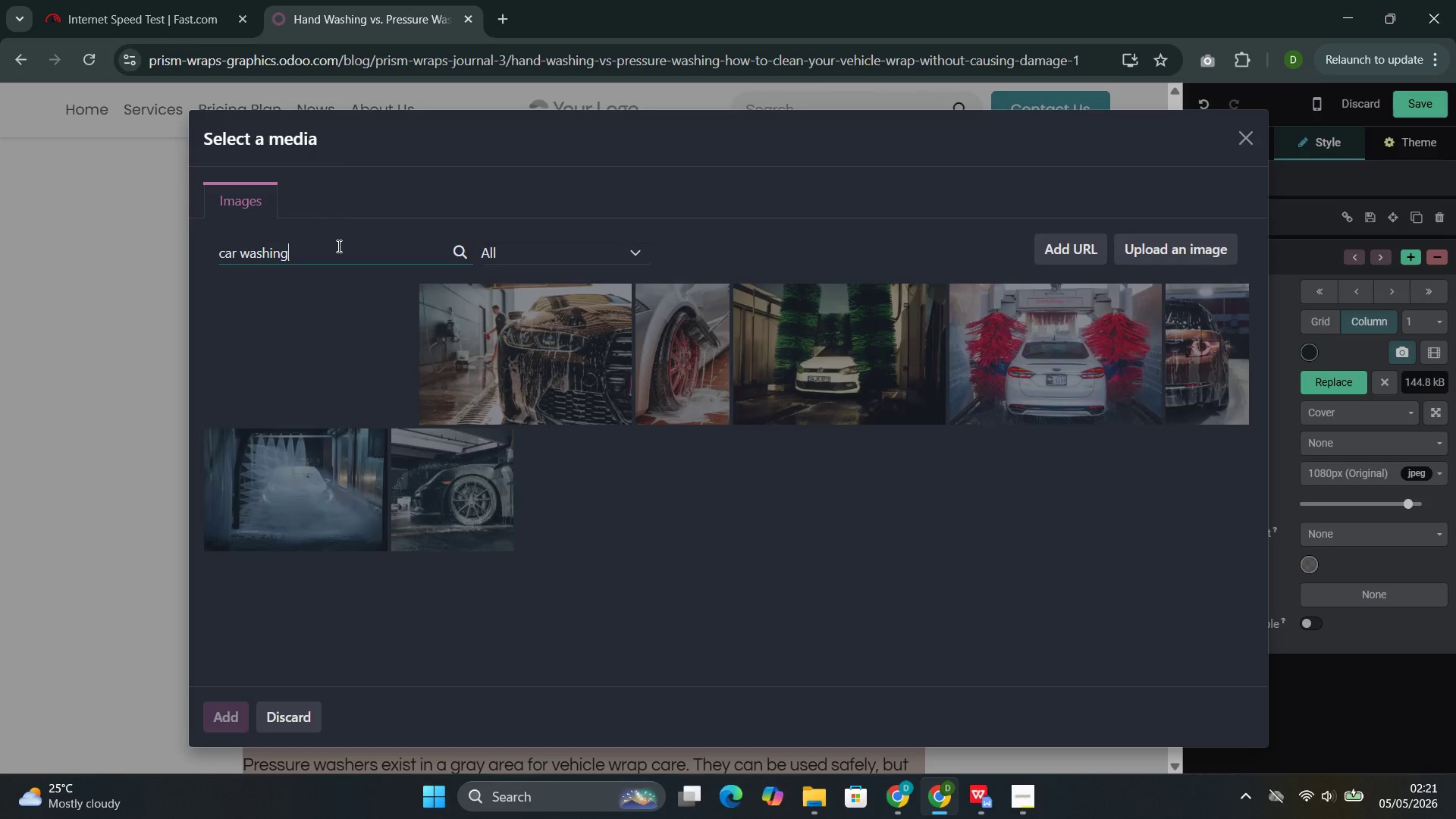 
wait(10.59)
 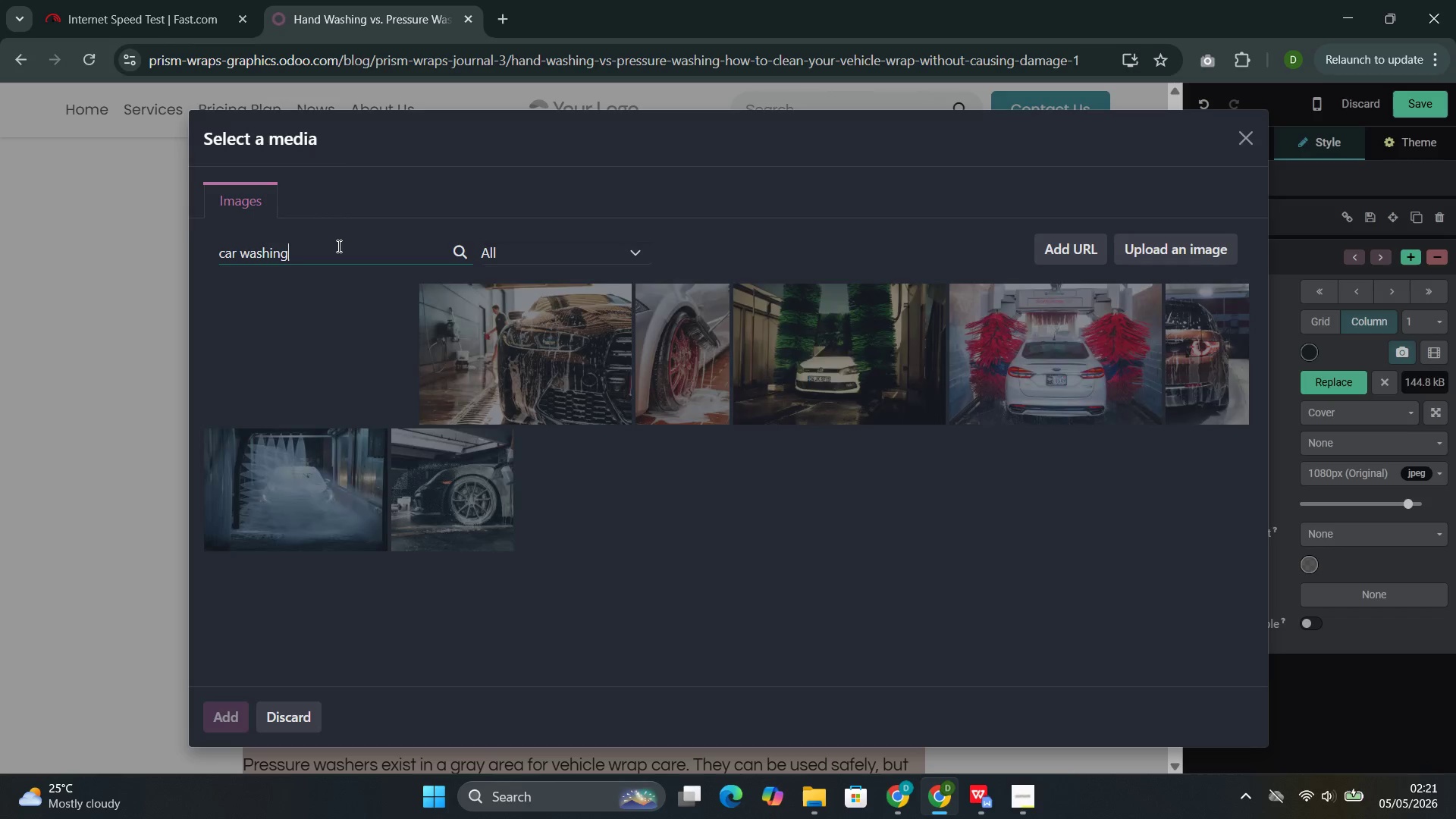 
left_click([663, 322])
 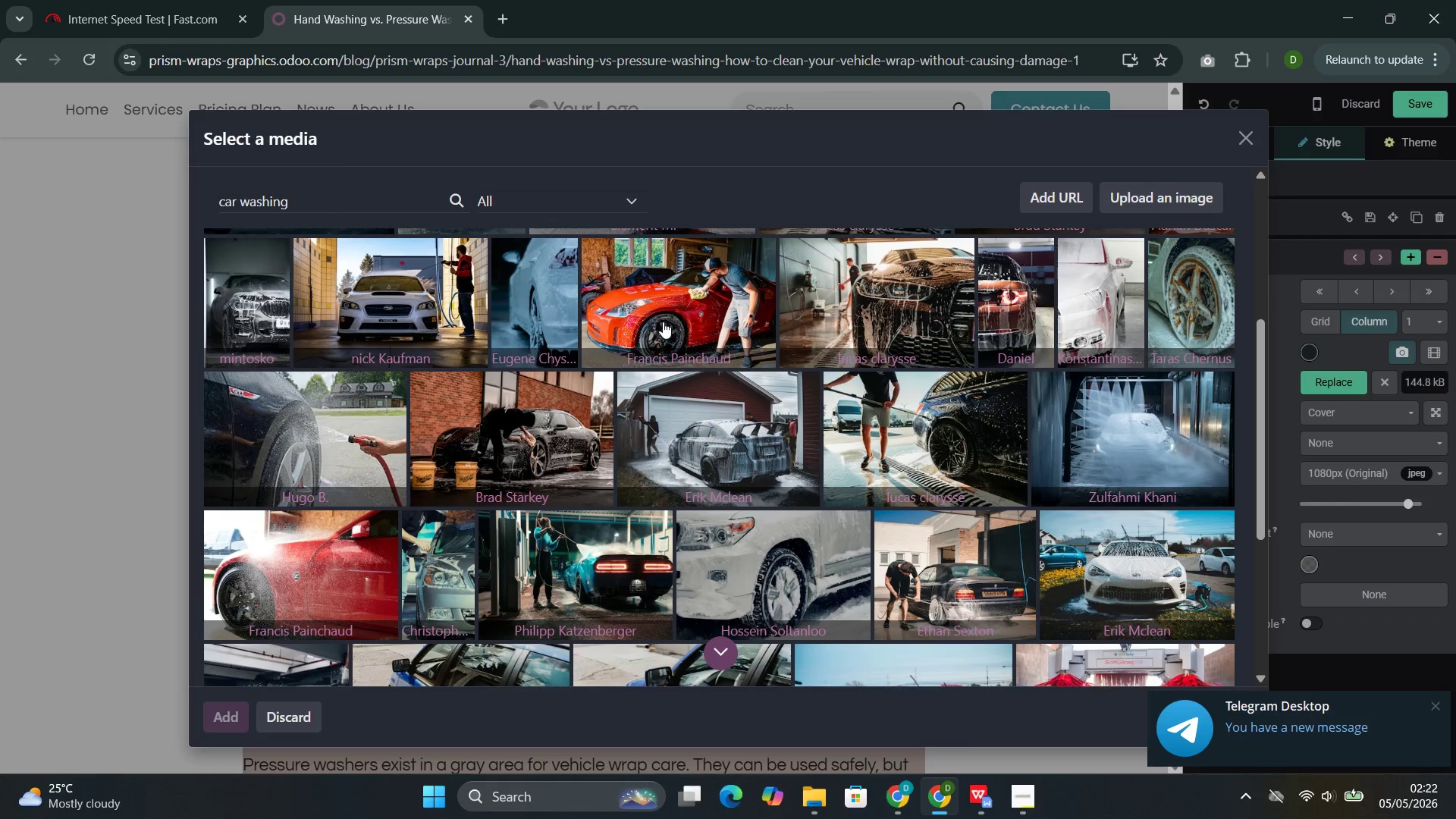 
wait(17.88)
 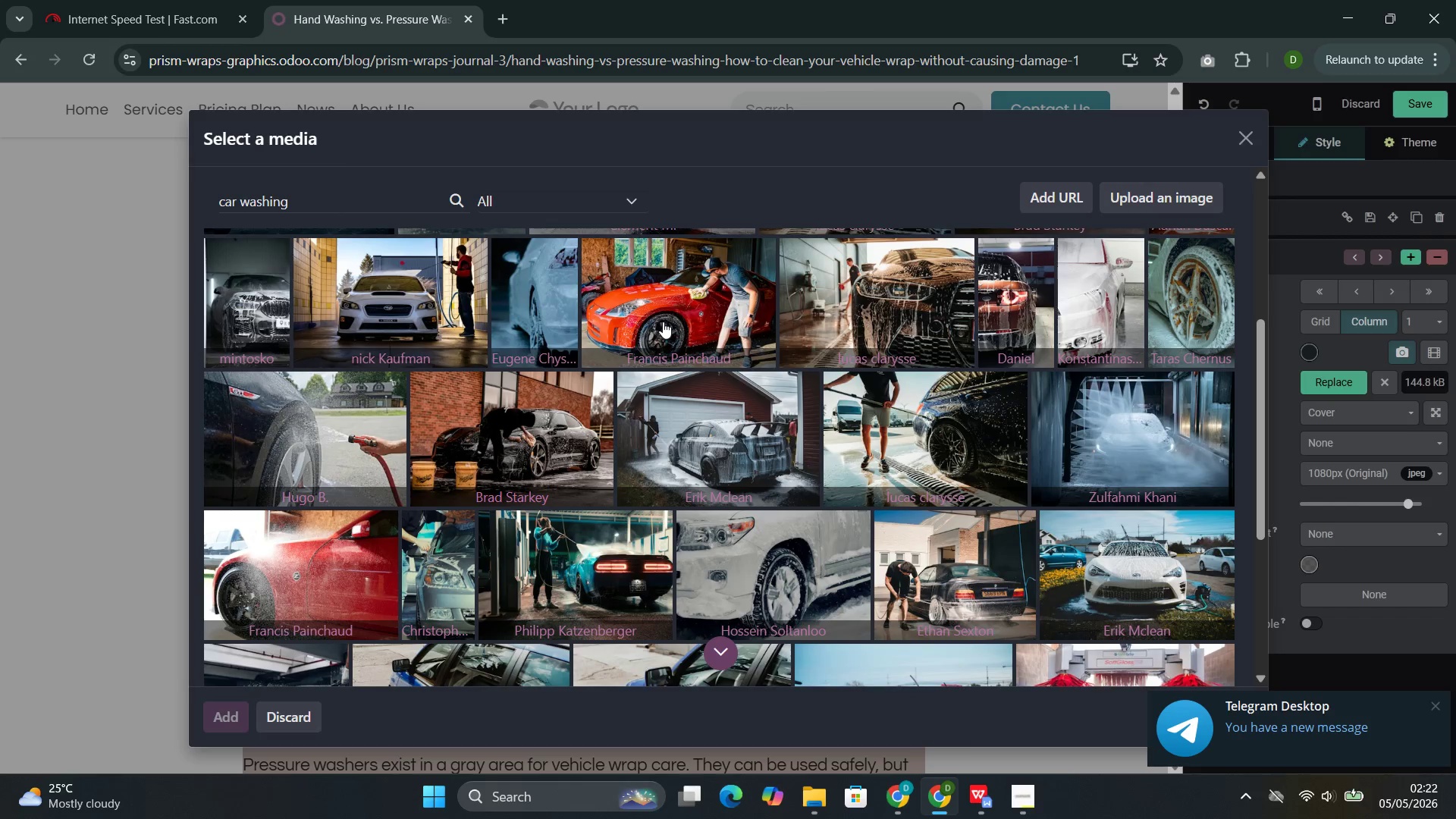 
left_click([905, 444])
 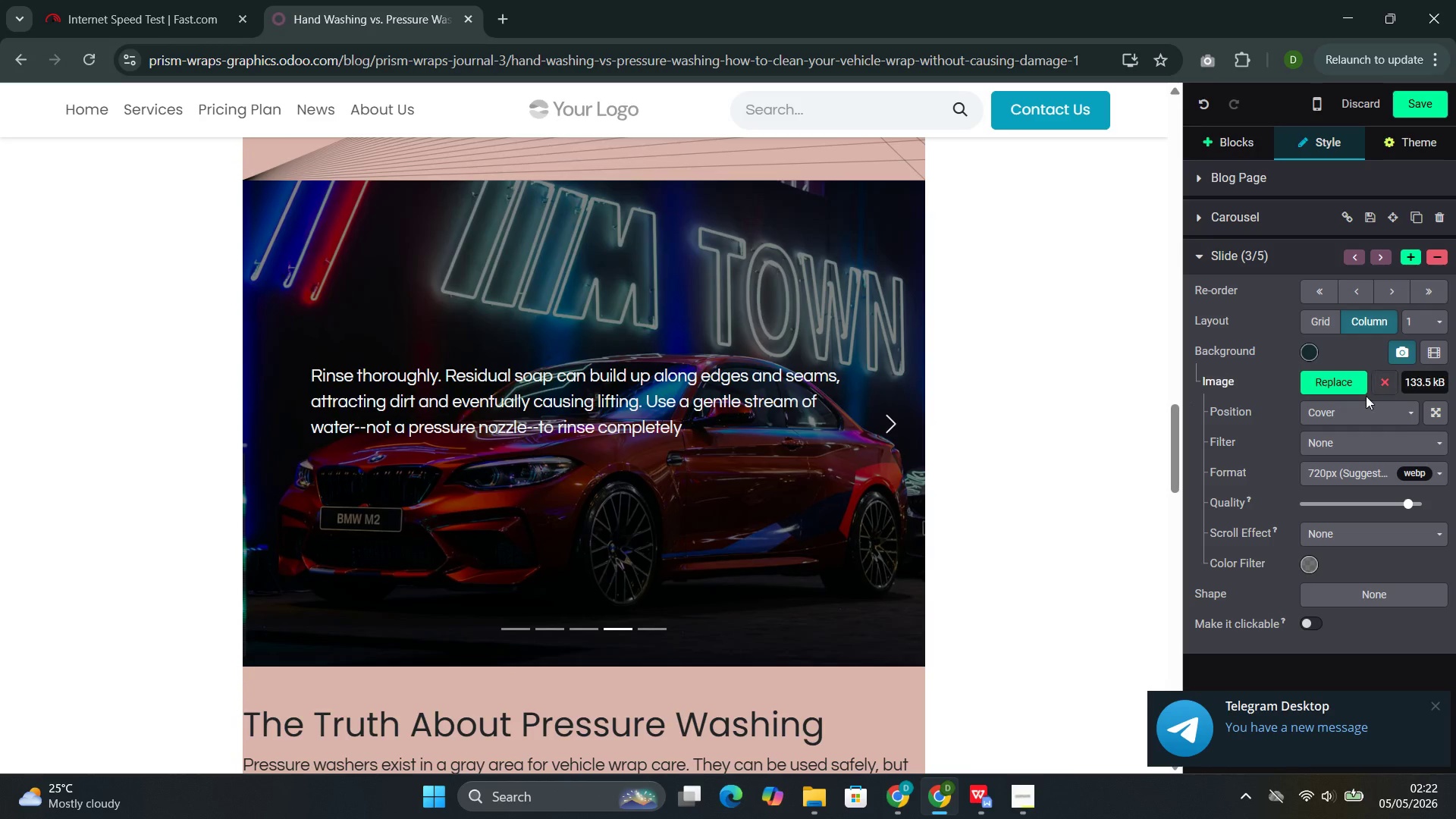 
left_click([613, 357])
 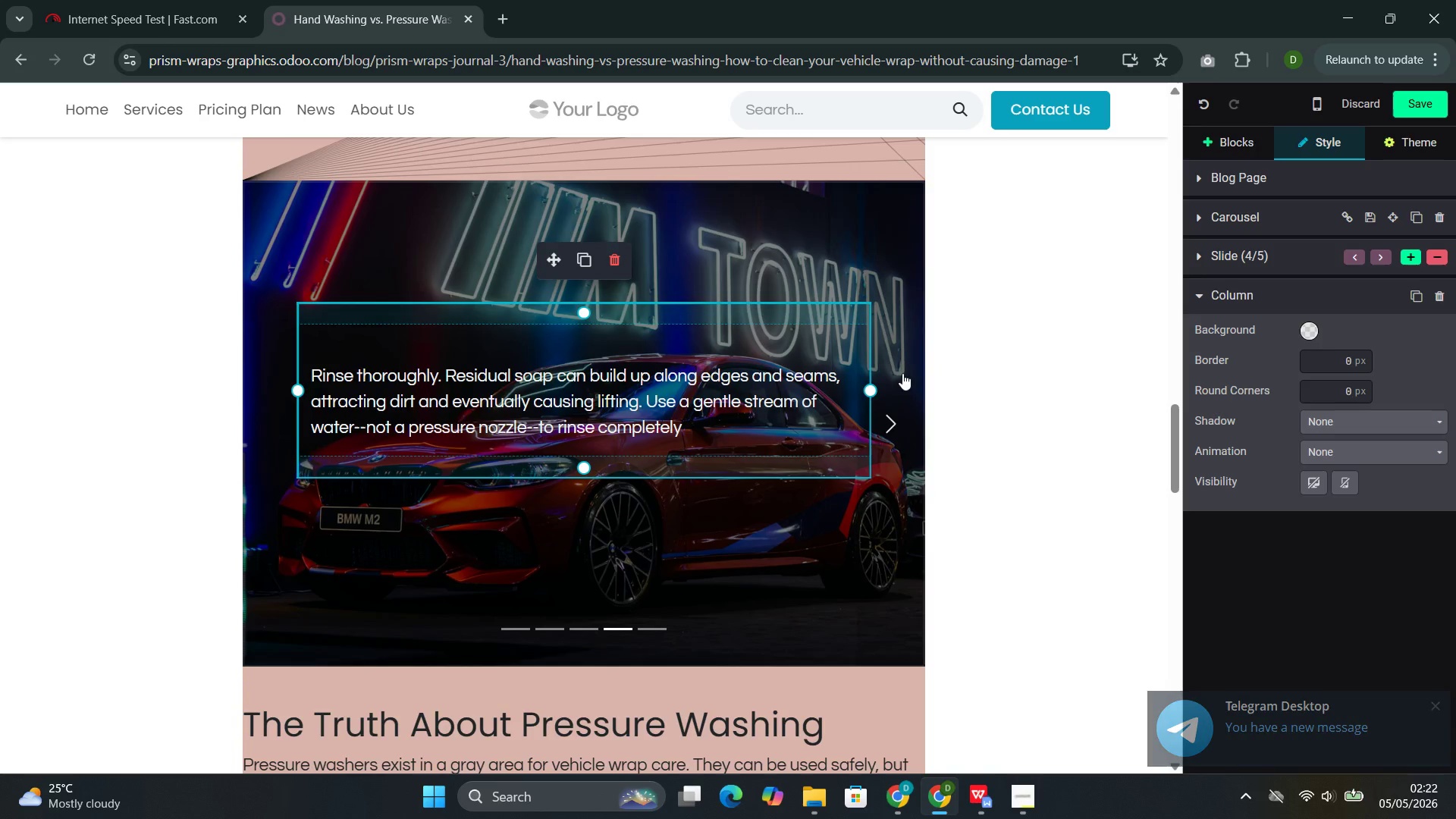 
left_click([727, 221])
 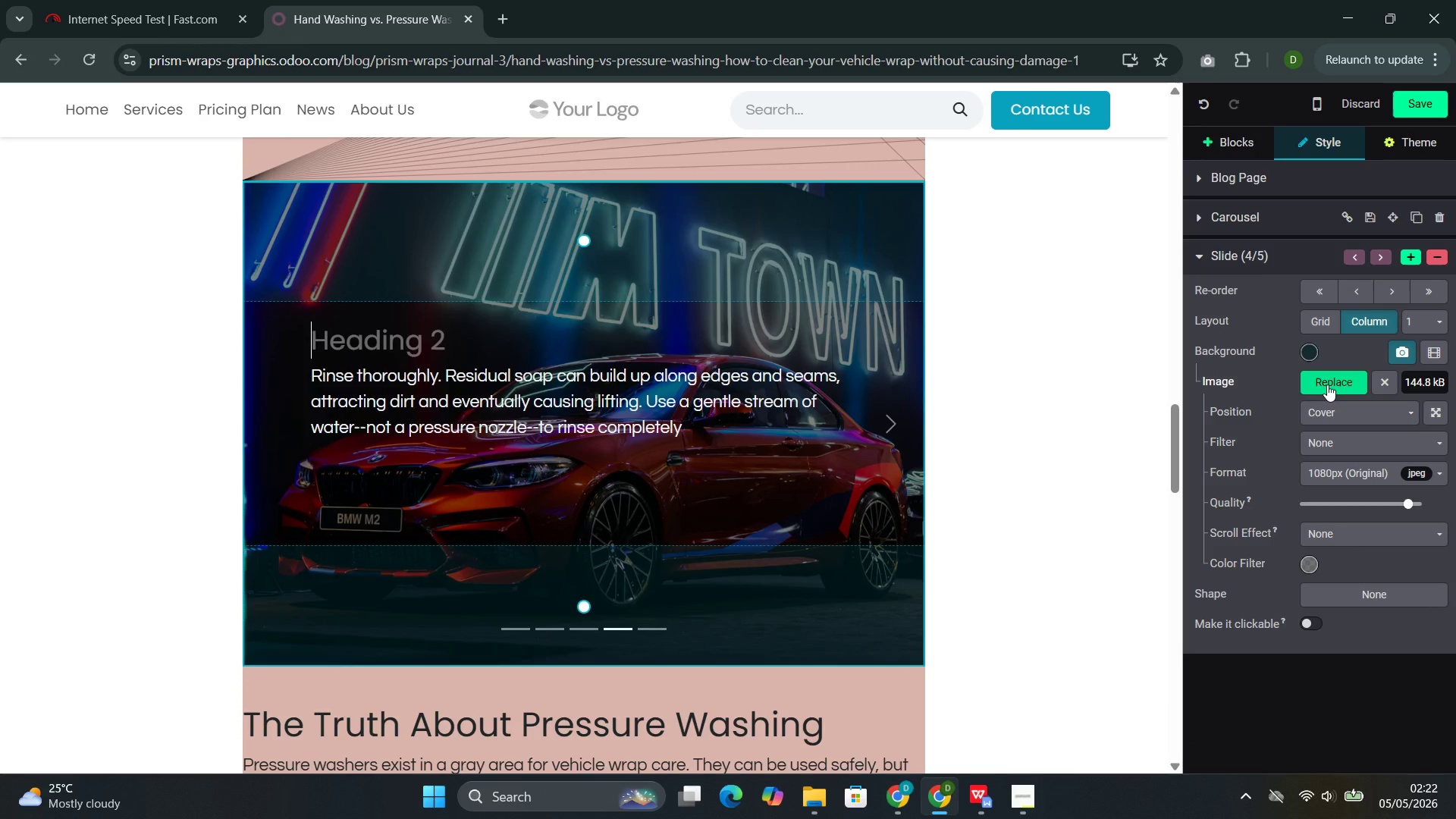 
left_click([1327, 384])
 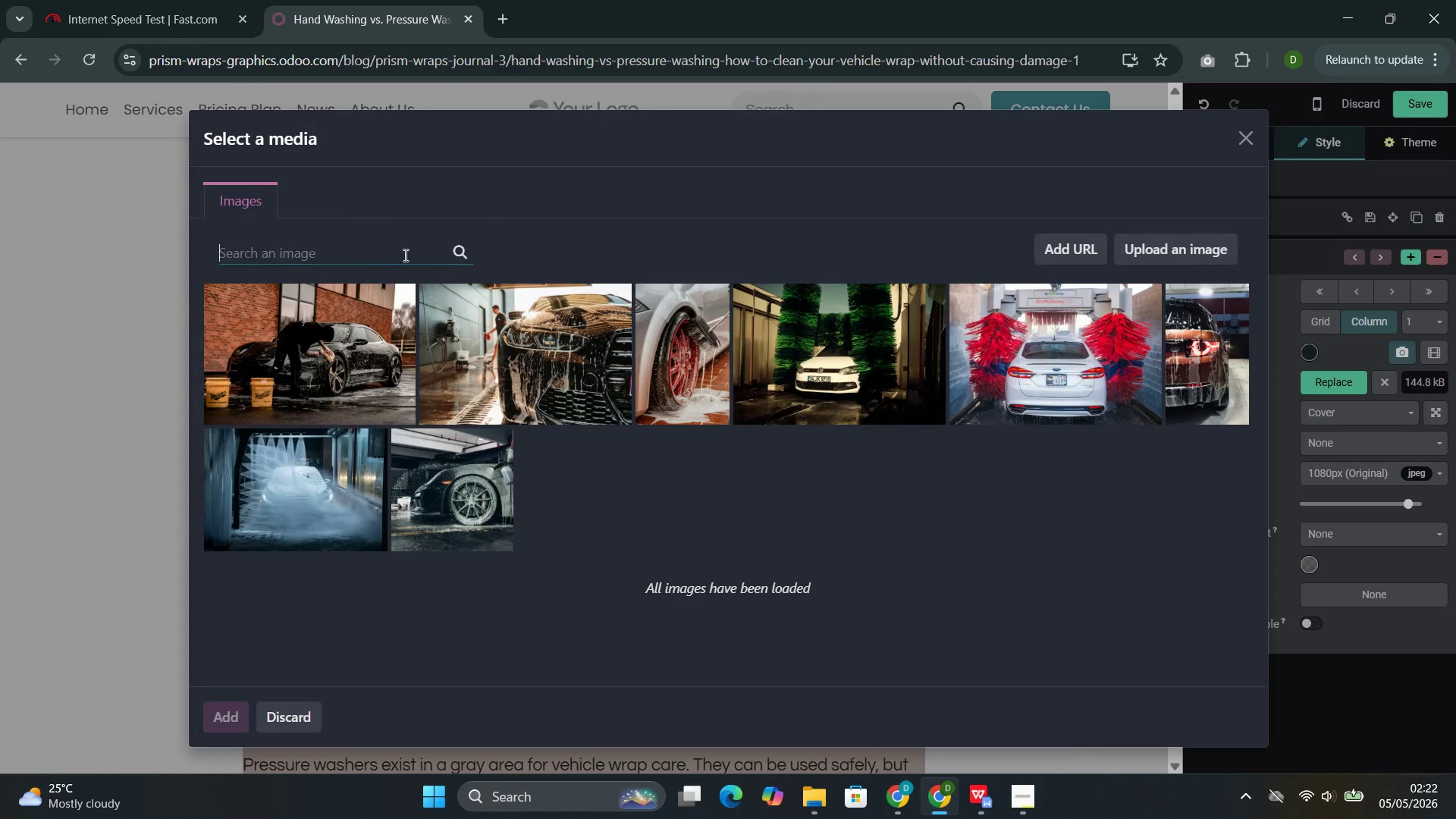 
left_click([367, 253])
 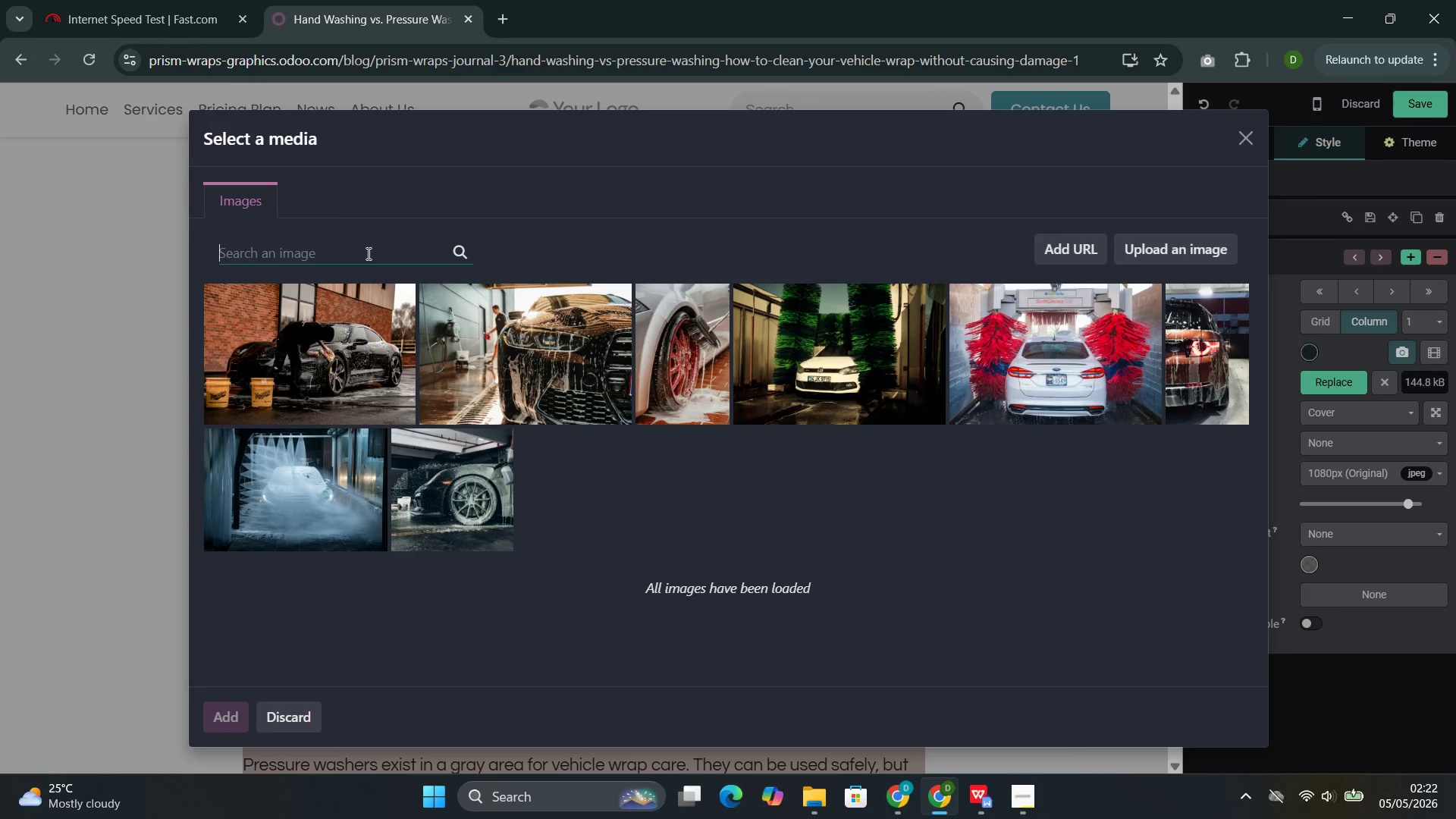 
key(Control+V)
 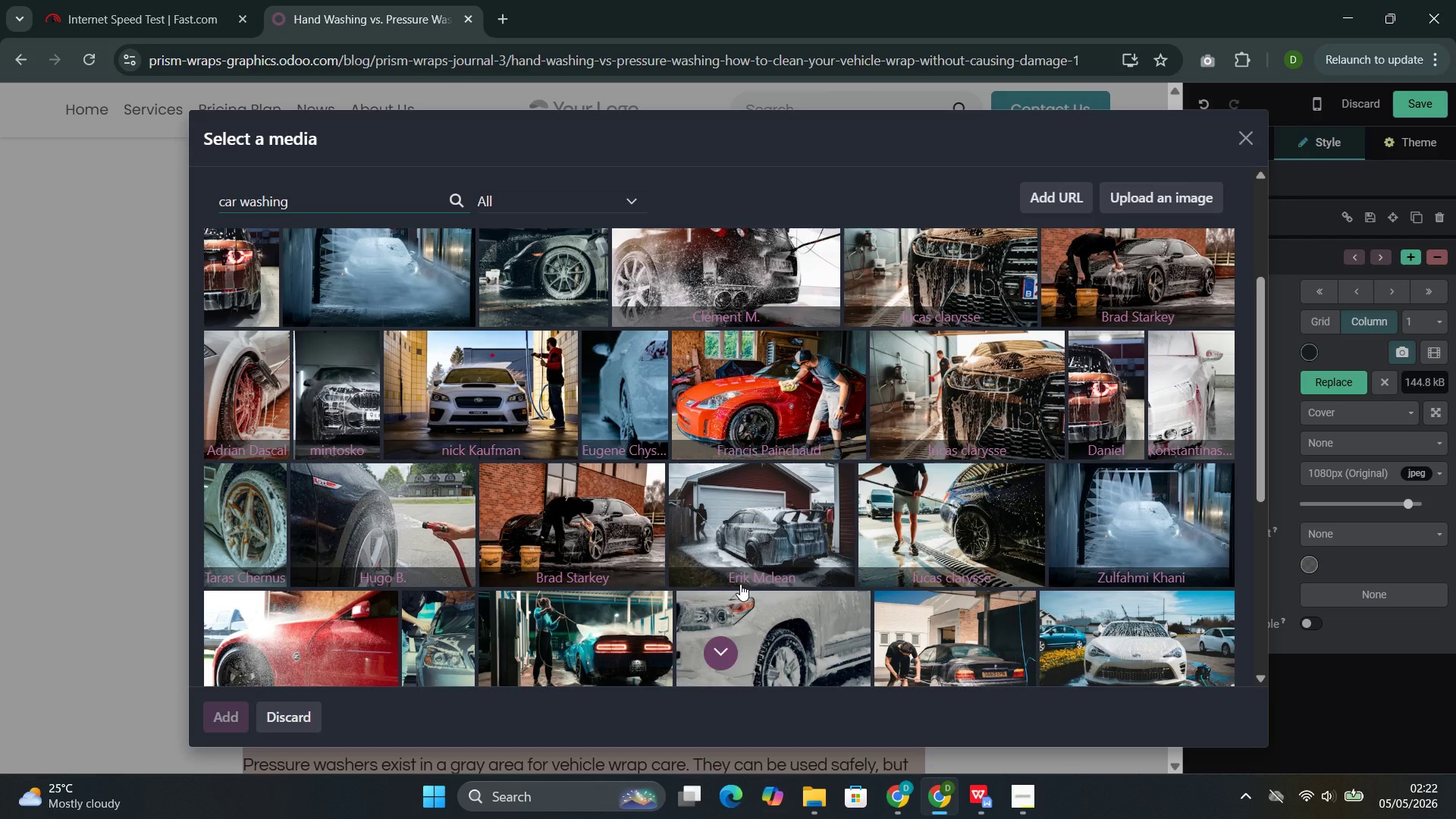 
wait(18.47)
 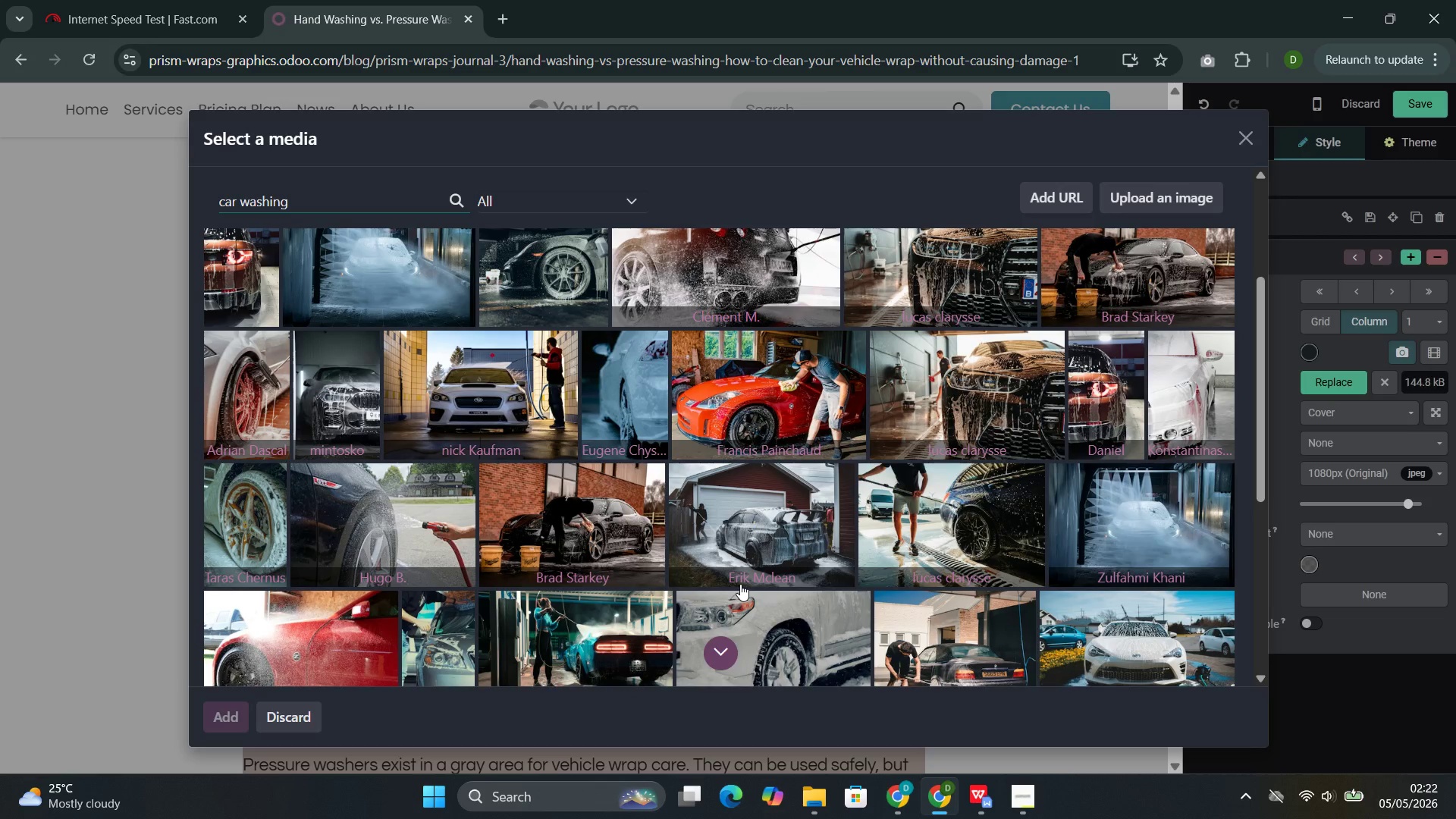 
left_click([316, 588])
 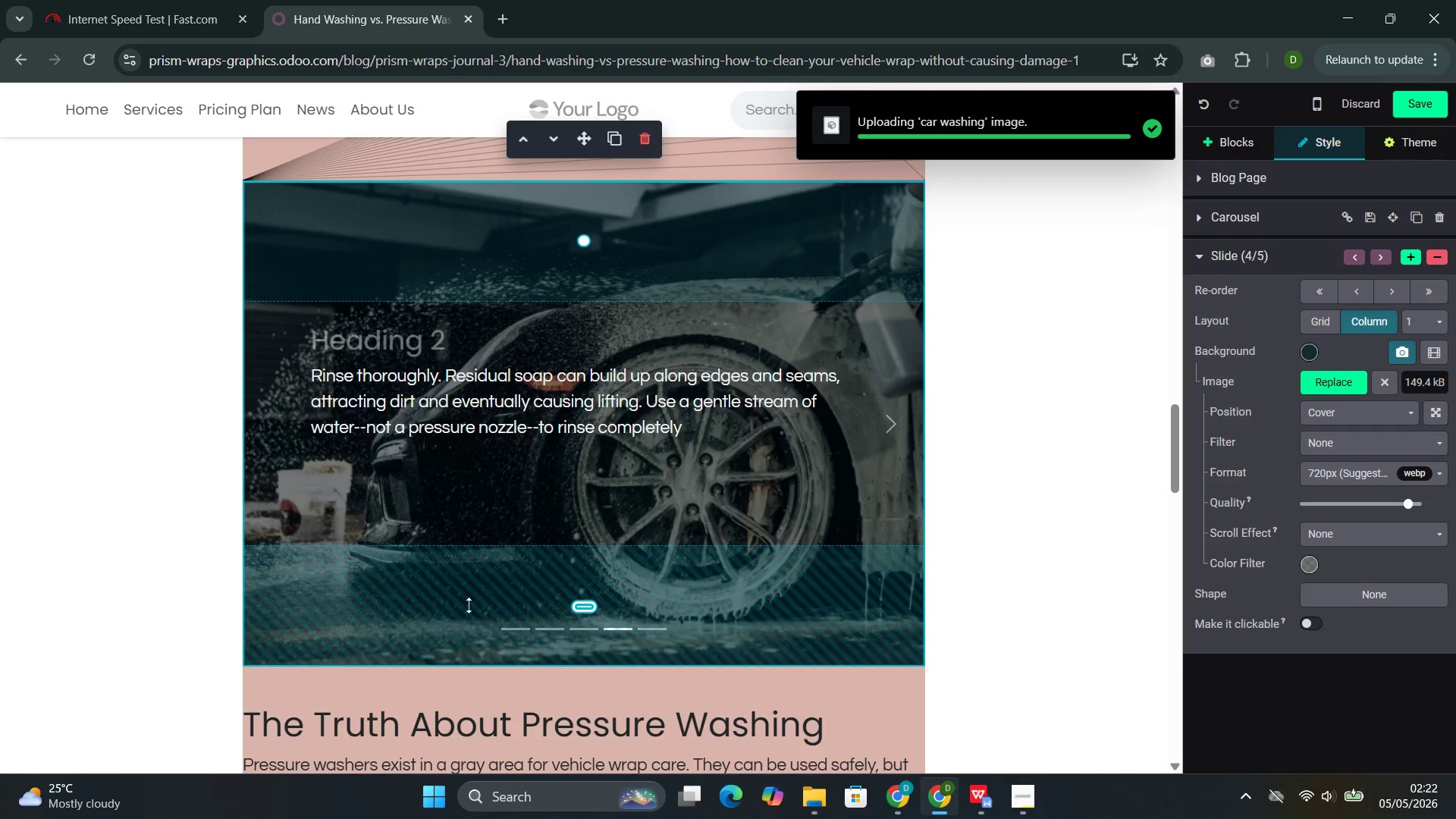 
left_click([902, 436])
 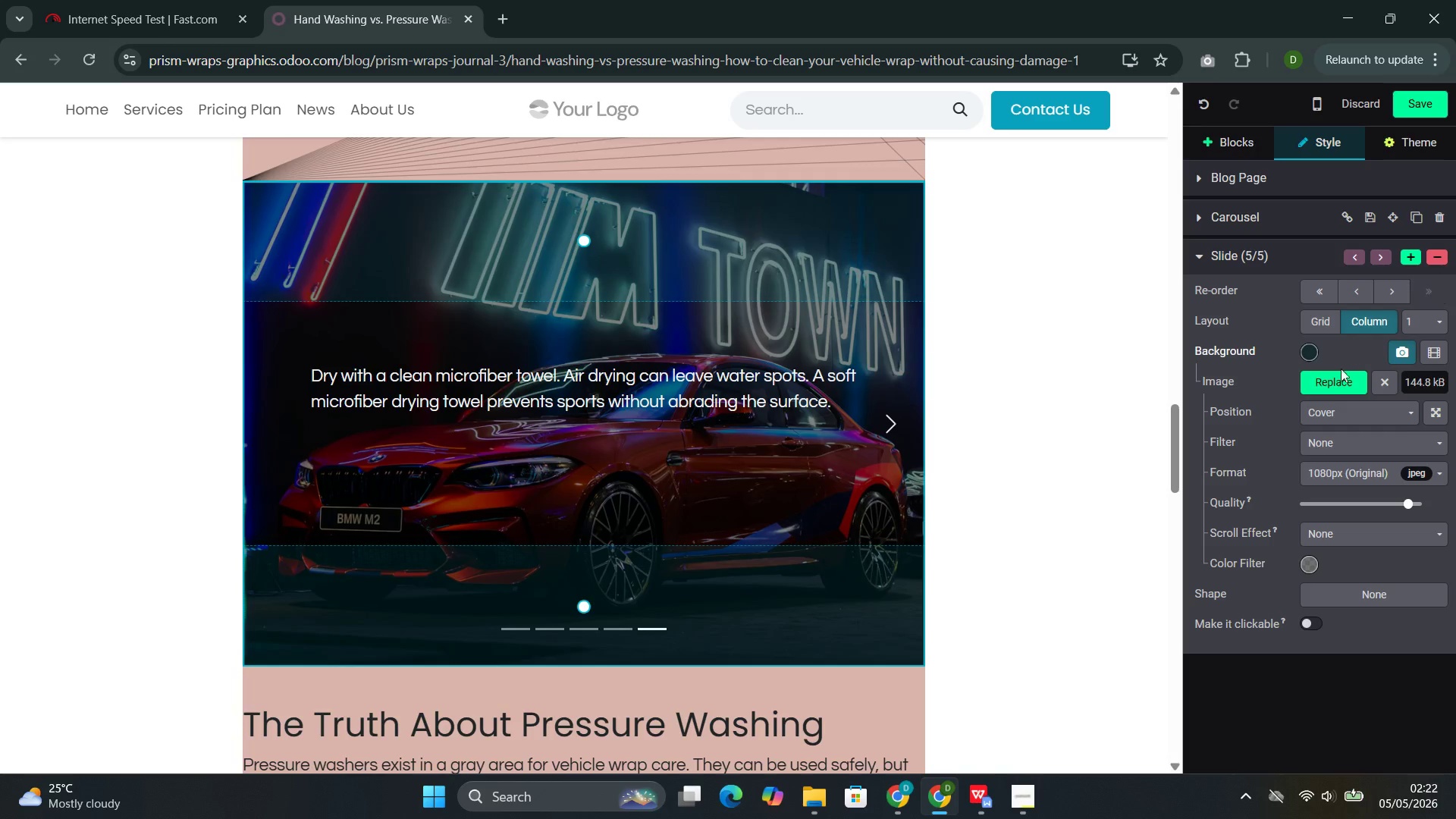 
left_click([1333, 378])
 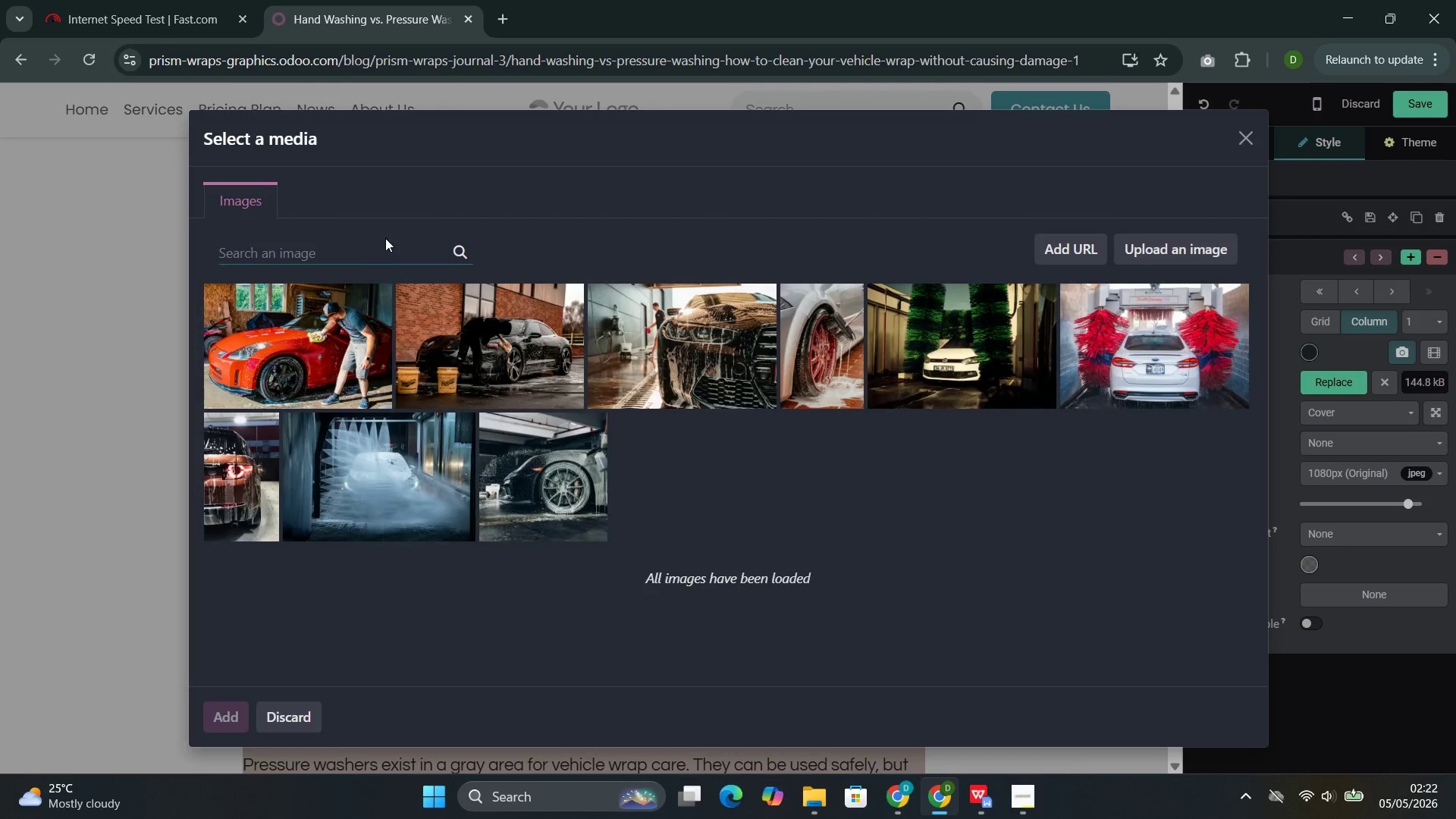 
left_click([380, 255])
 